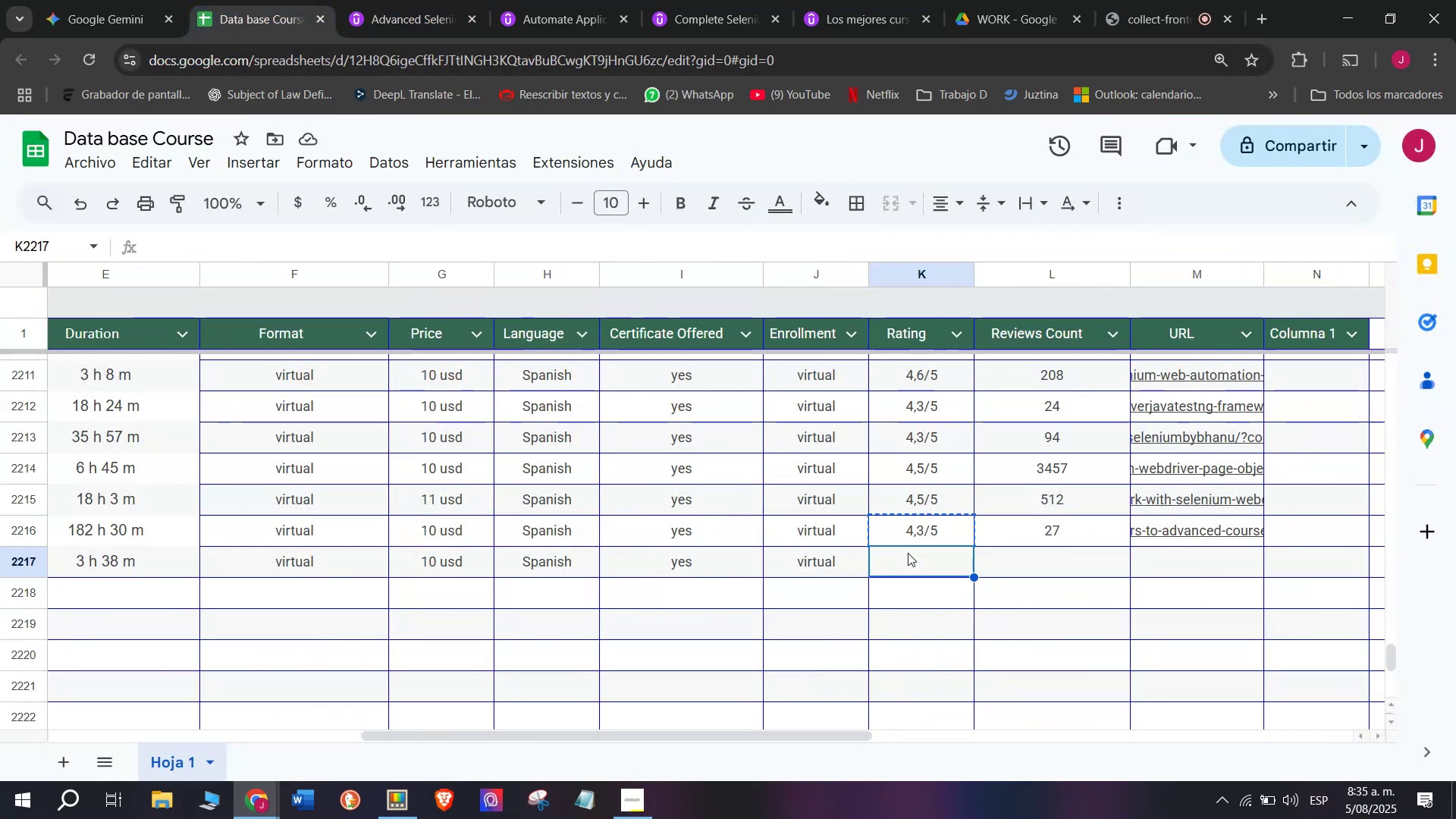 
key(Z)
 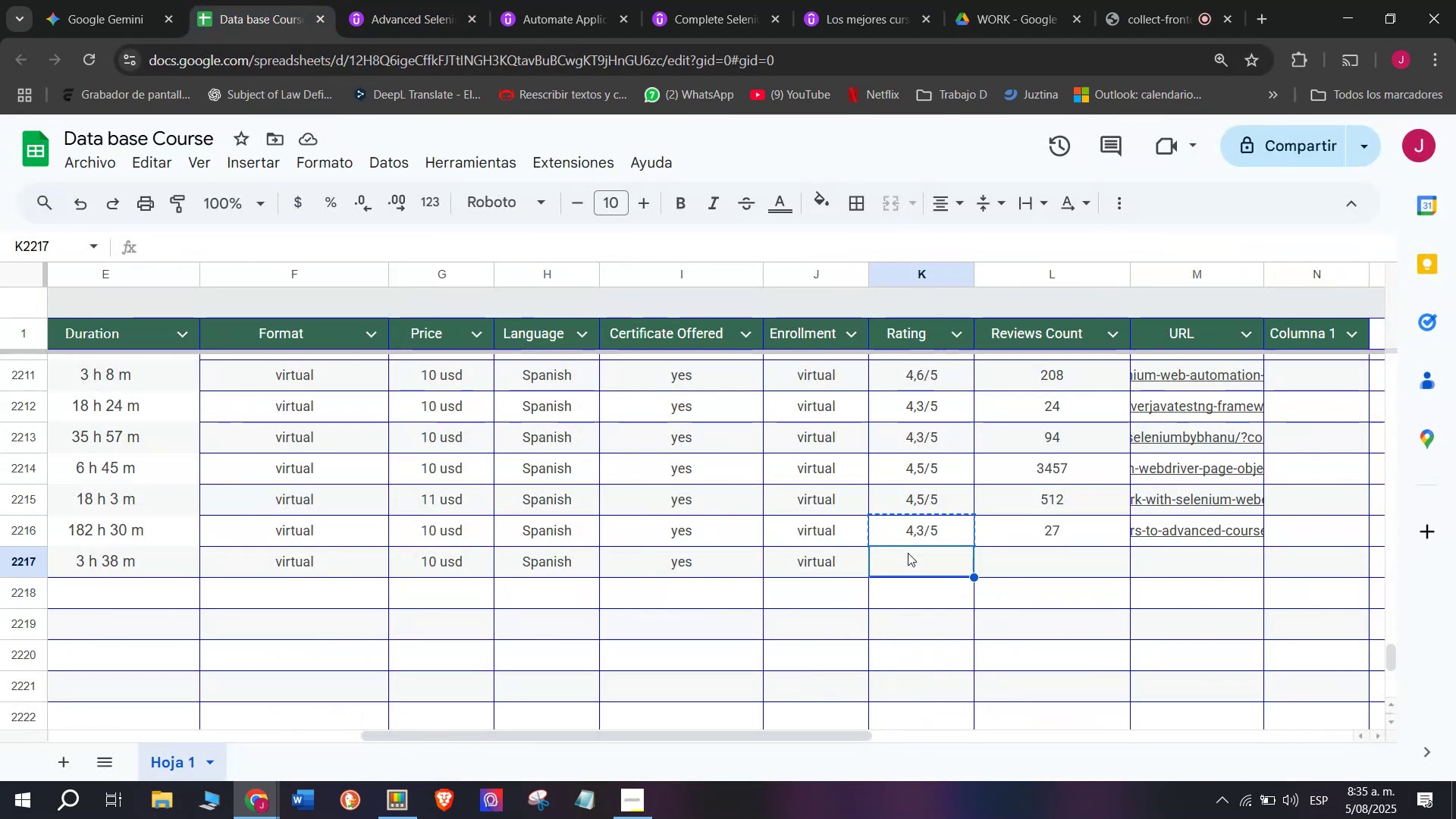 
key(Control+ControlLeft)
 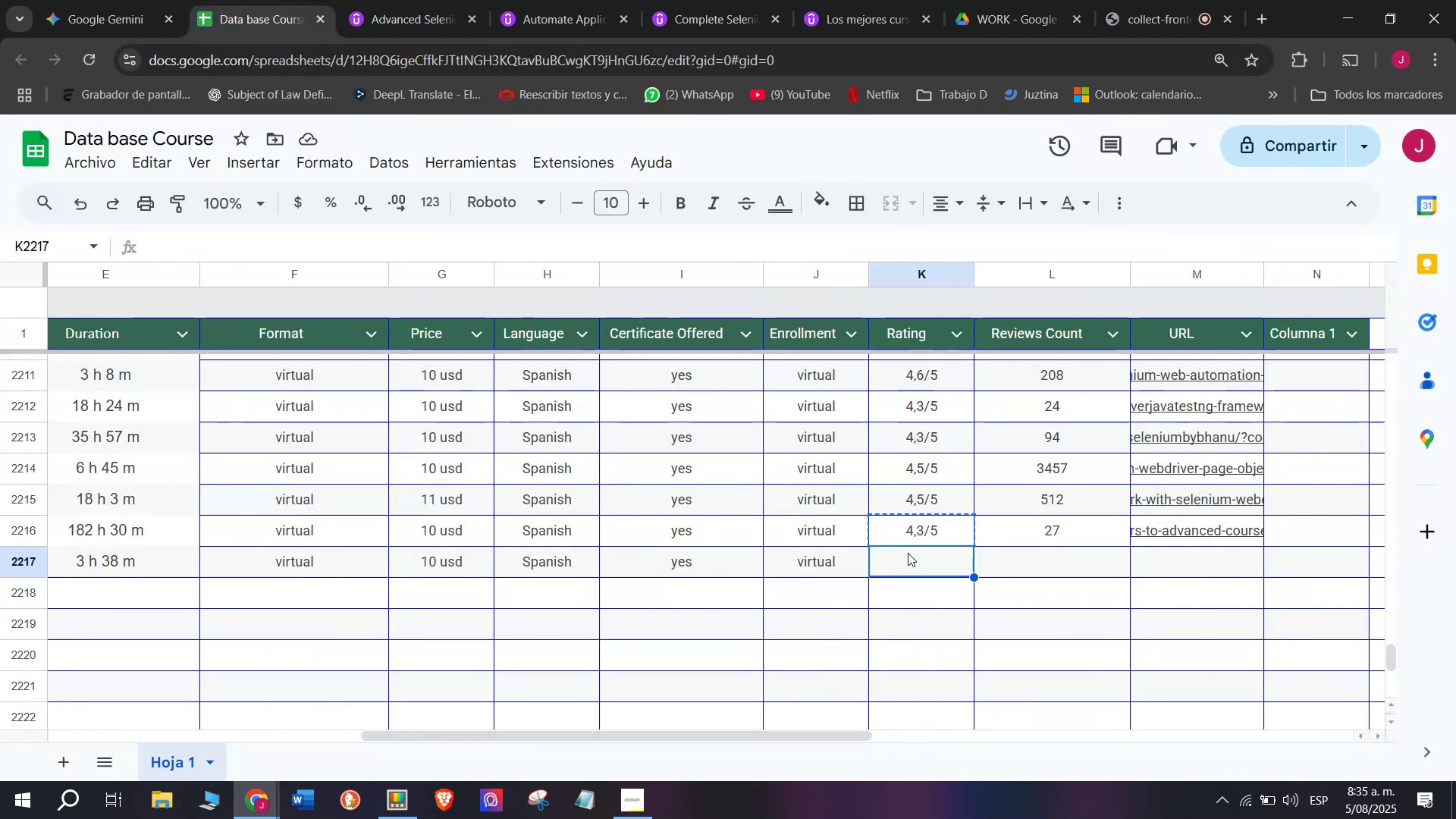 
key(Control+V)
 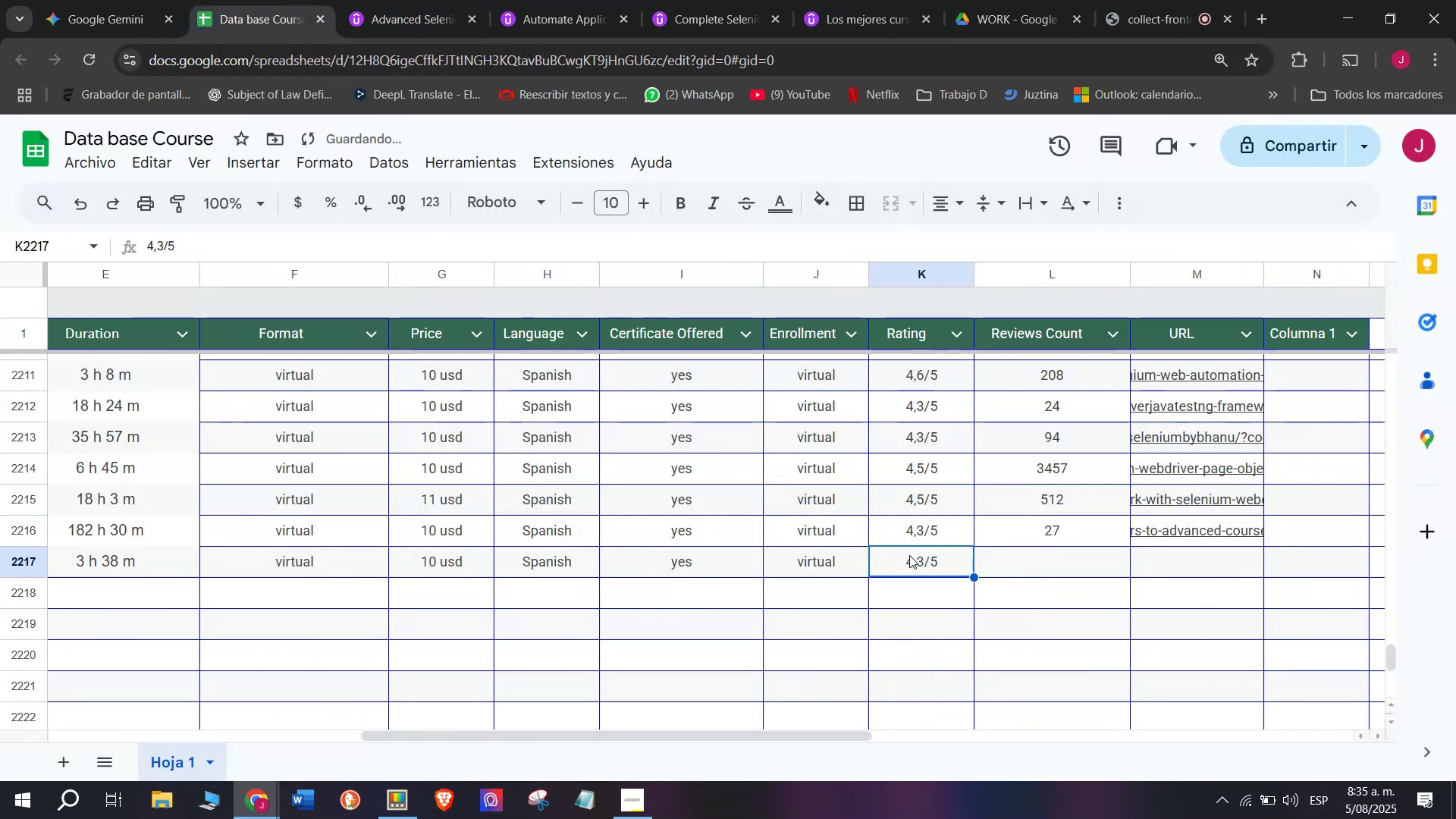 
double_click([909, 555])
 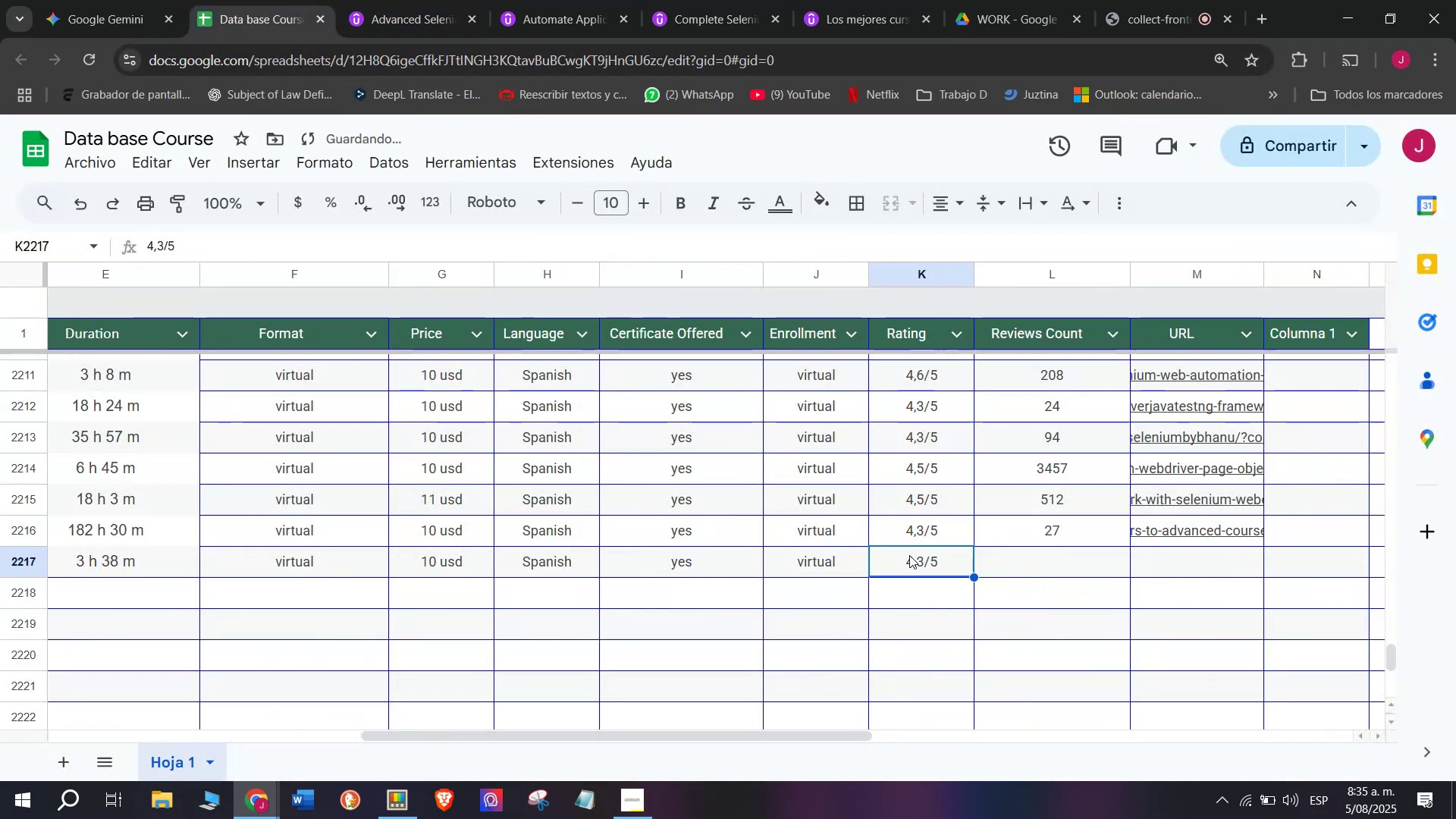 
triple_click([909, 555])
 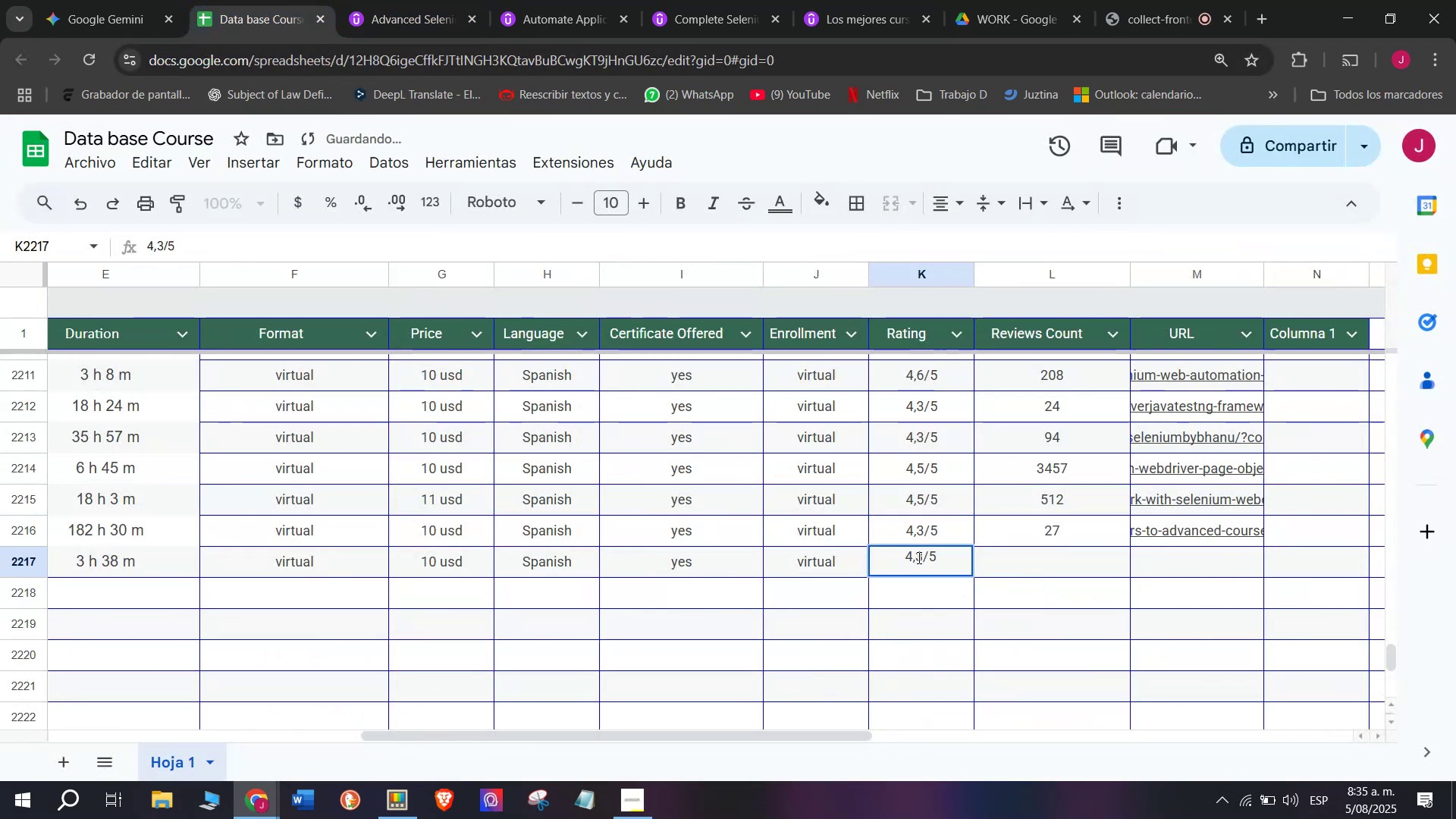 
left_click([918, 557])
 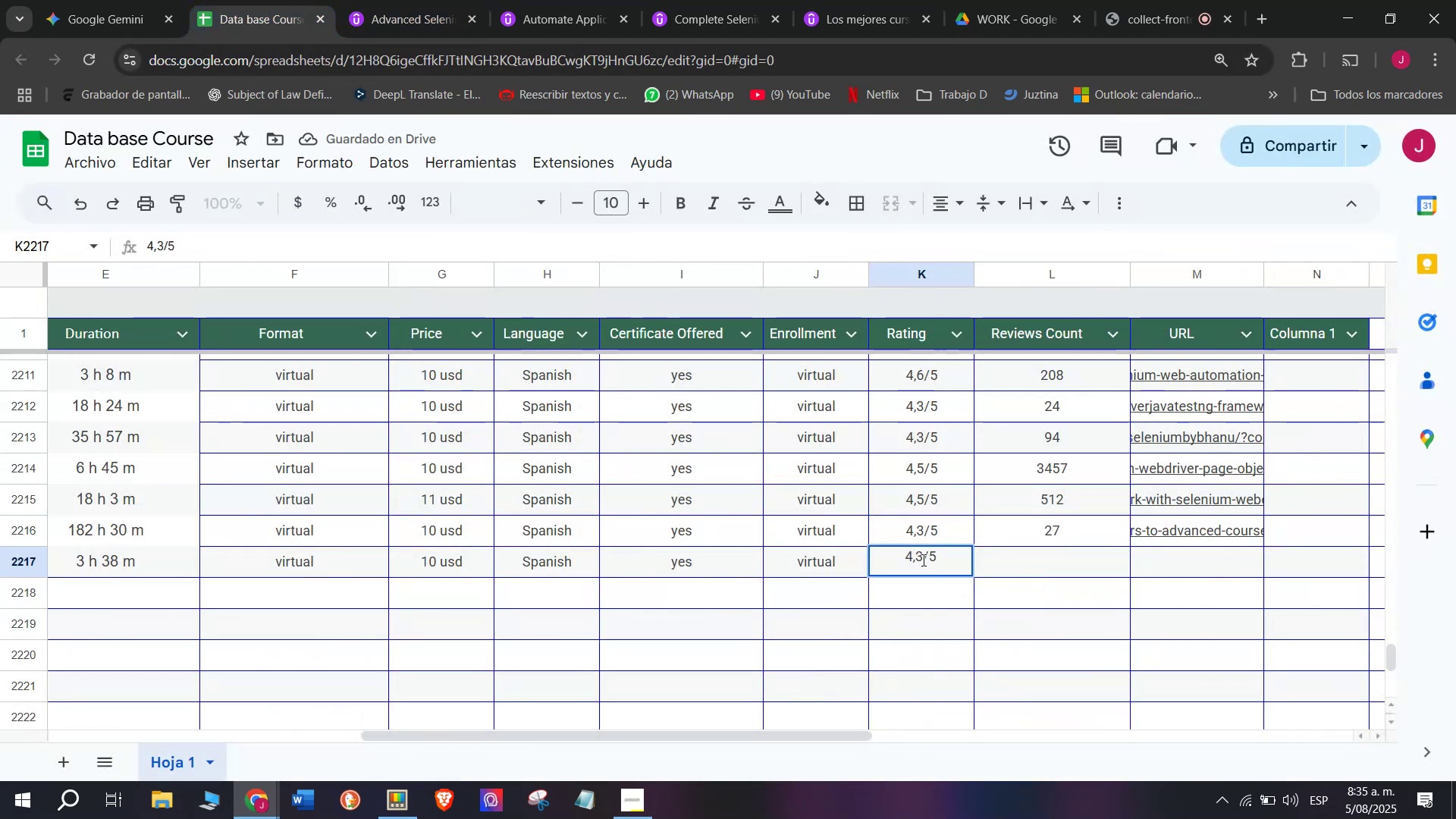 
left_click([922, 560])
 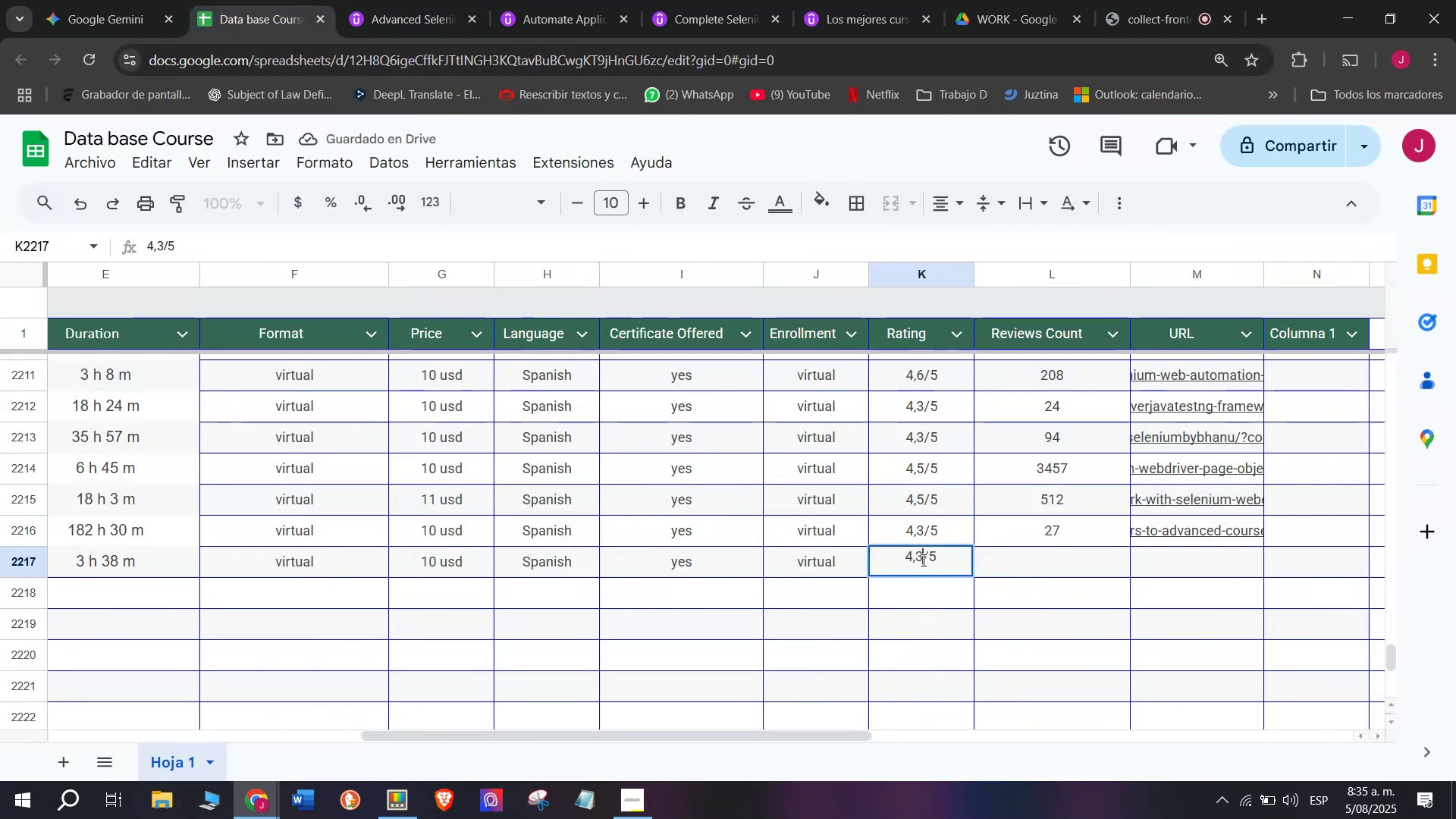 
key(Backspace)
 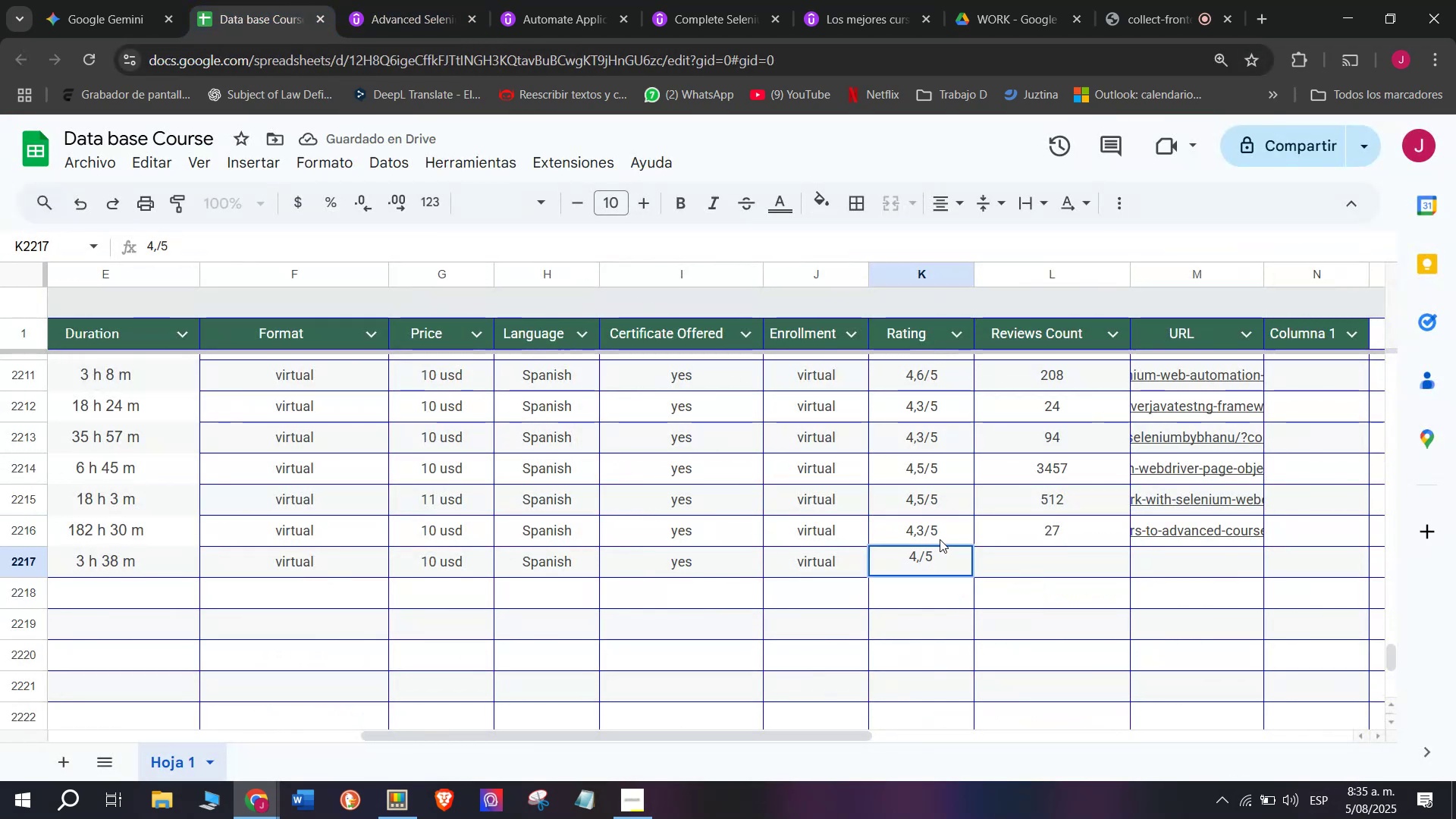 
key(Q)
 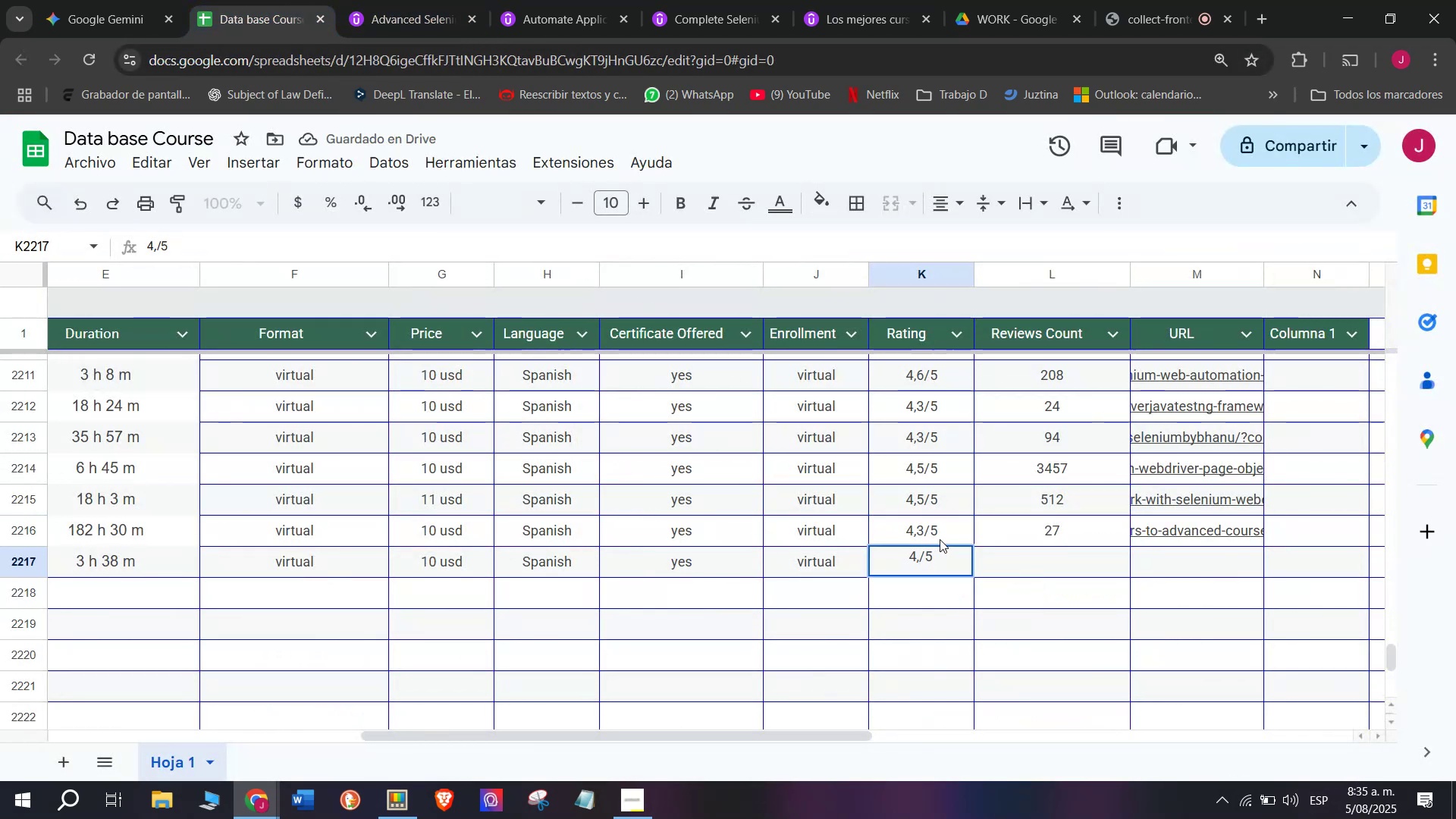 
key(4)
 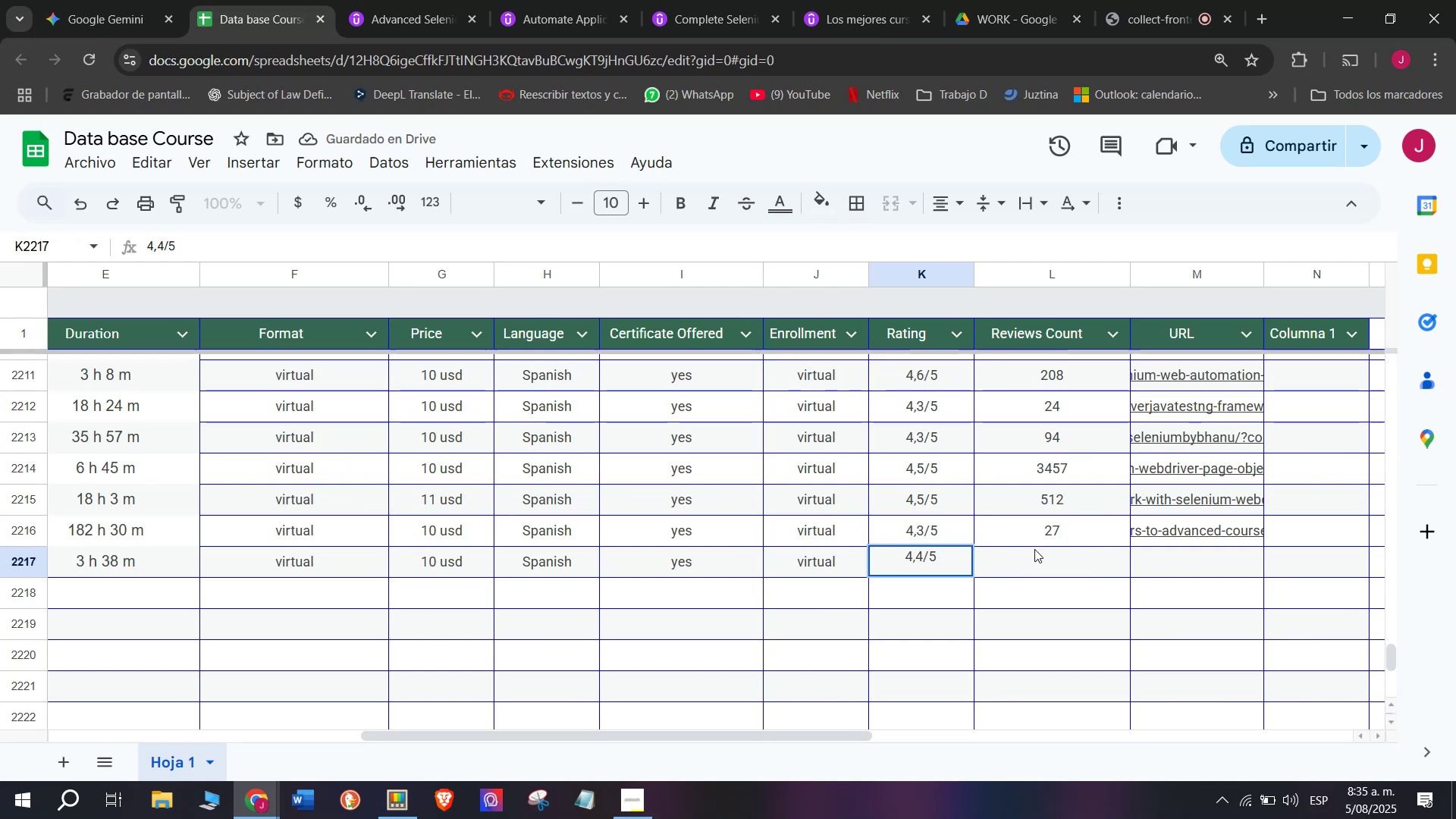 
left_click([1040, 564])
 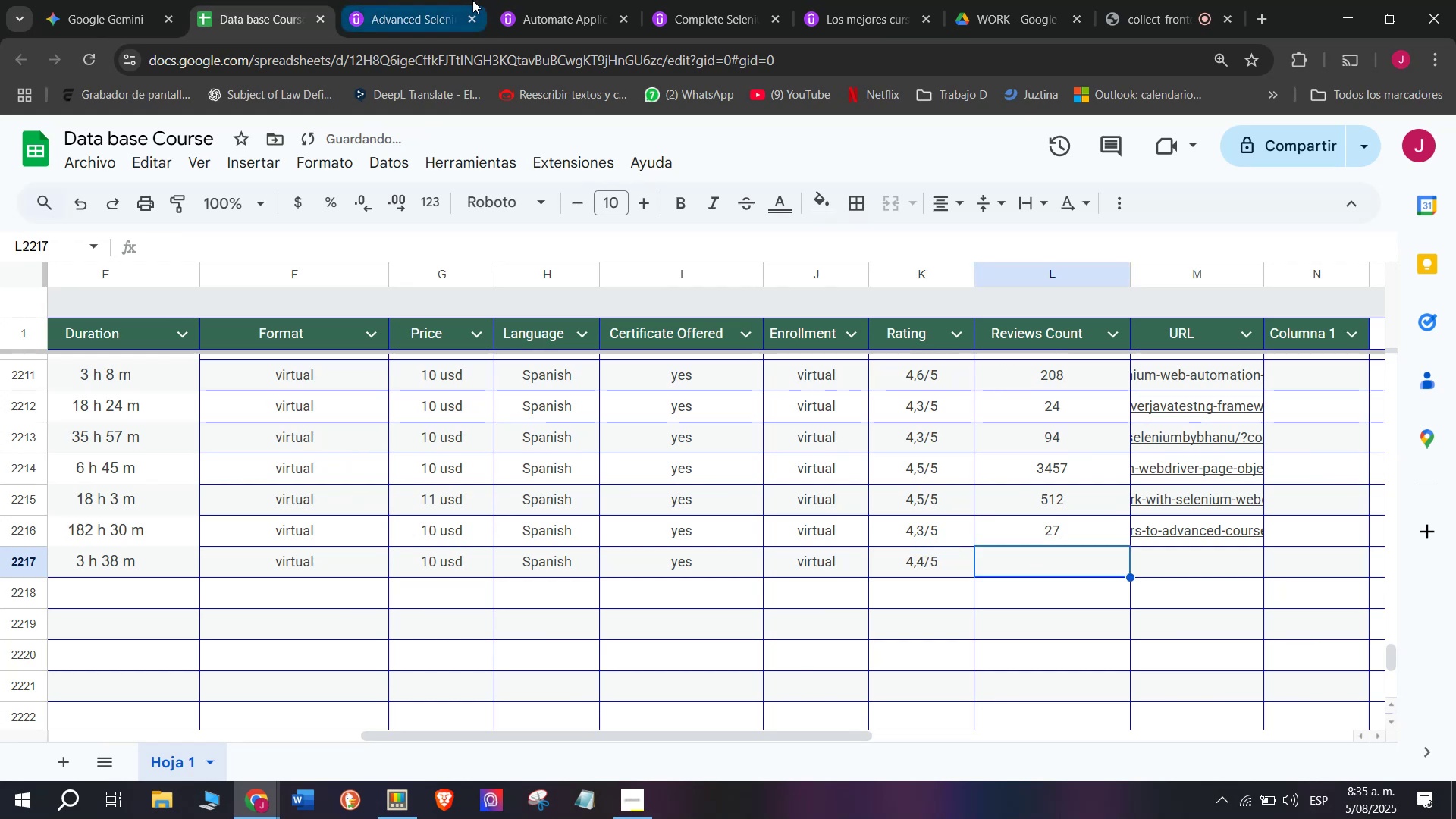 
left_click([469, 0])
 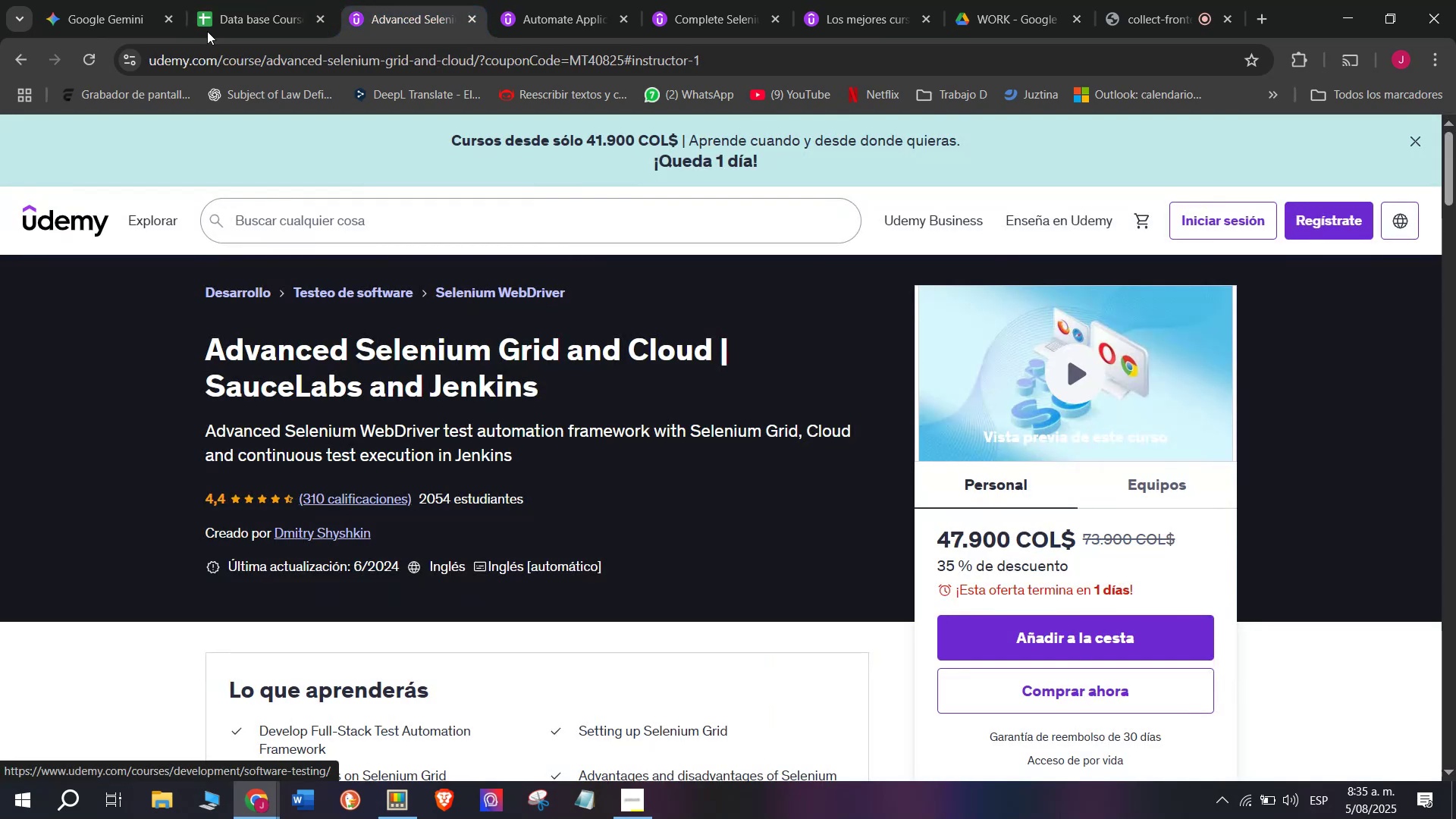 
left_click([214, 0])
 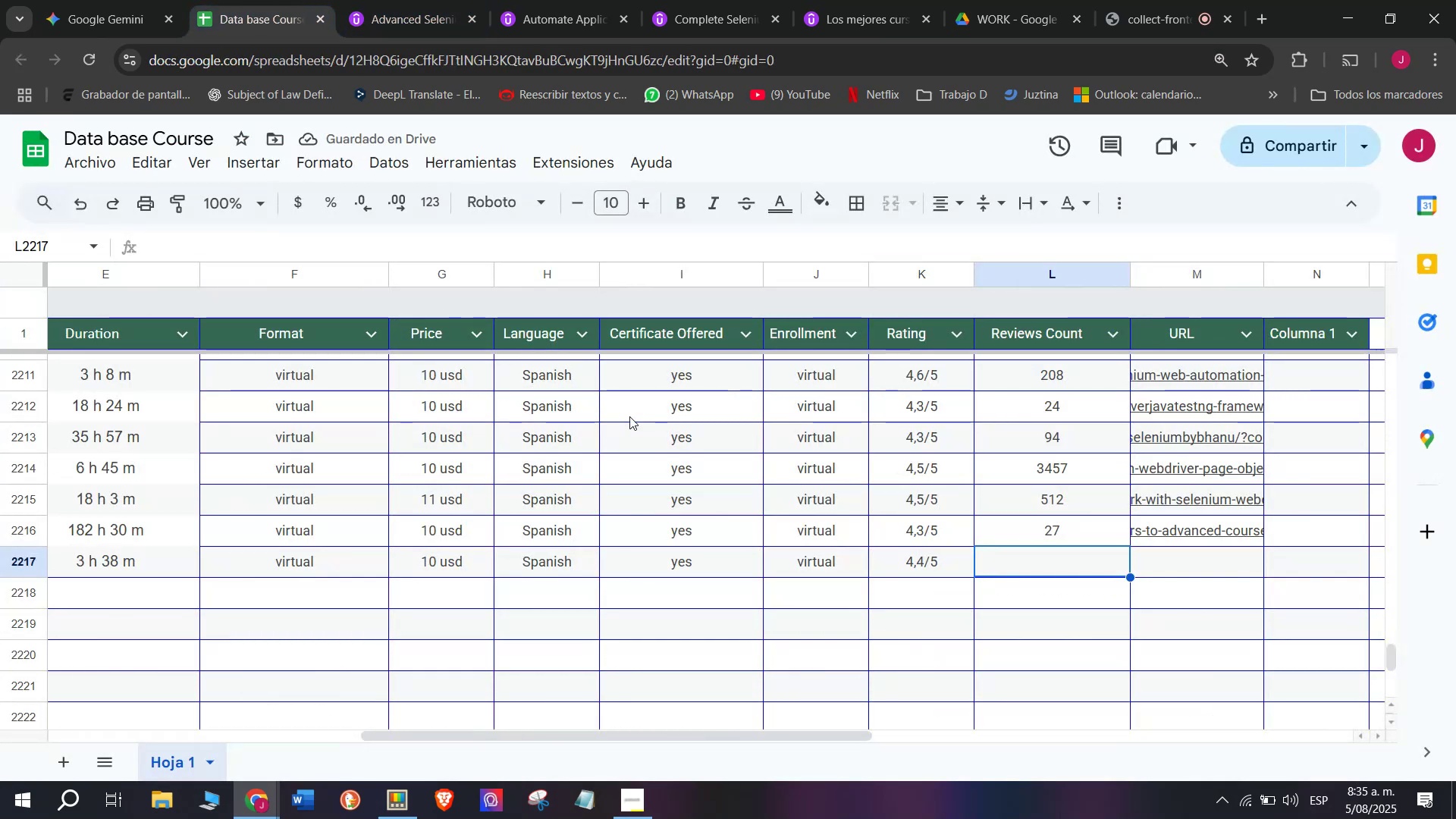 
type(310)
 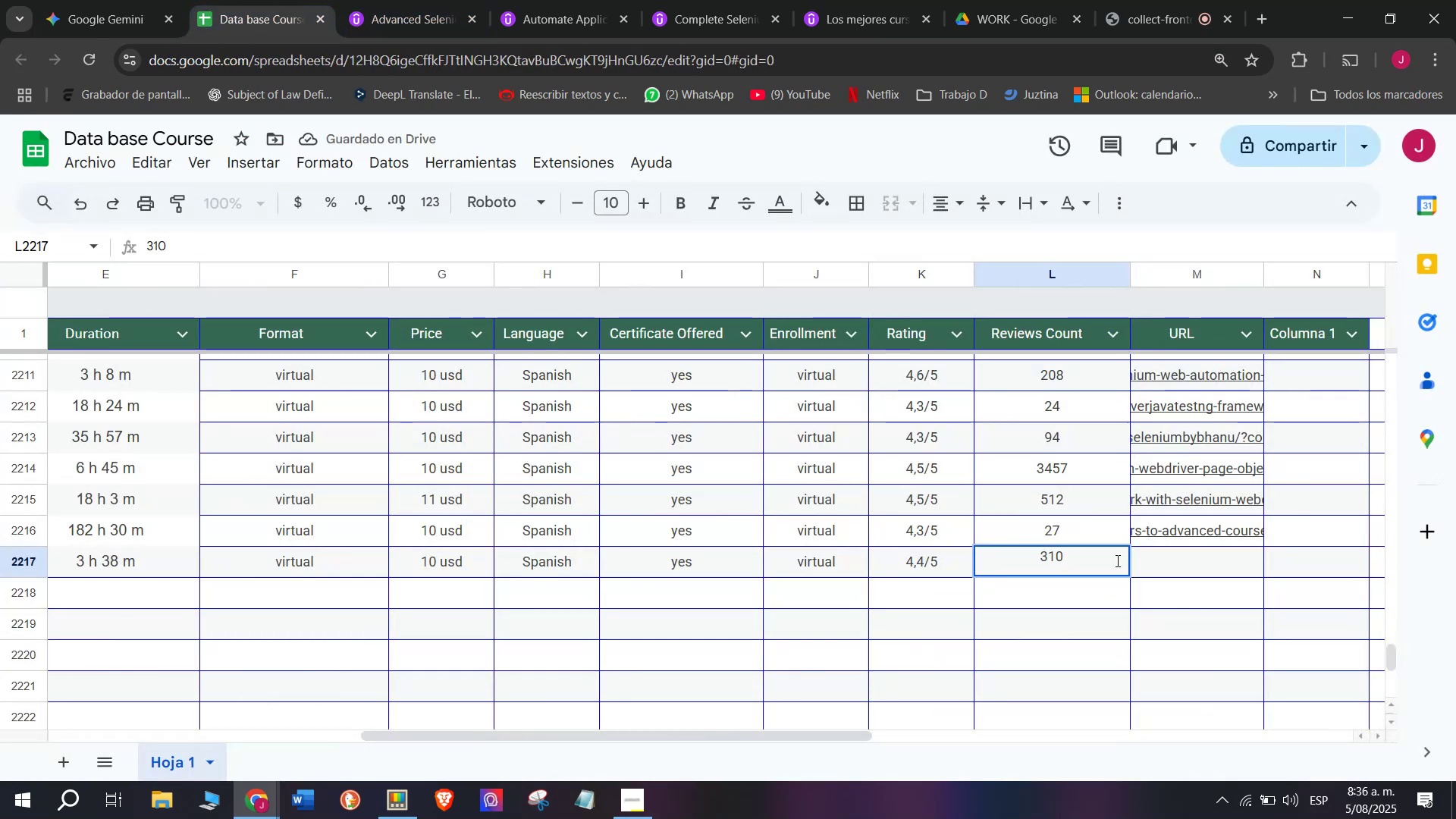 
left_click([1186, 571])
 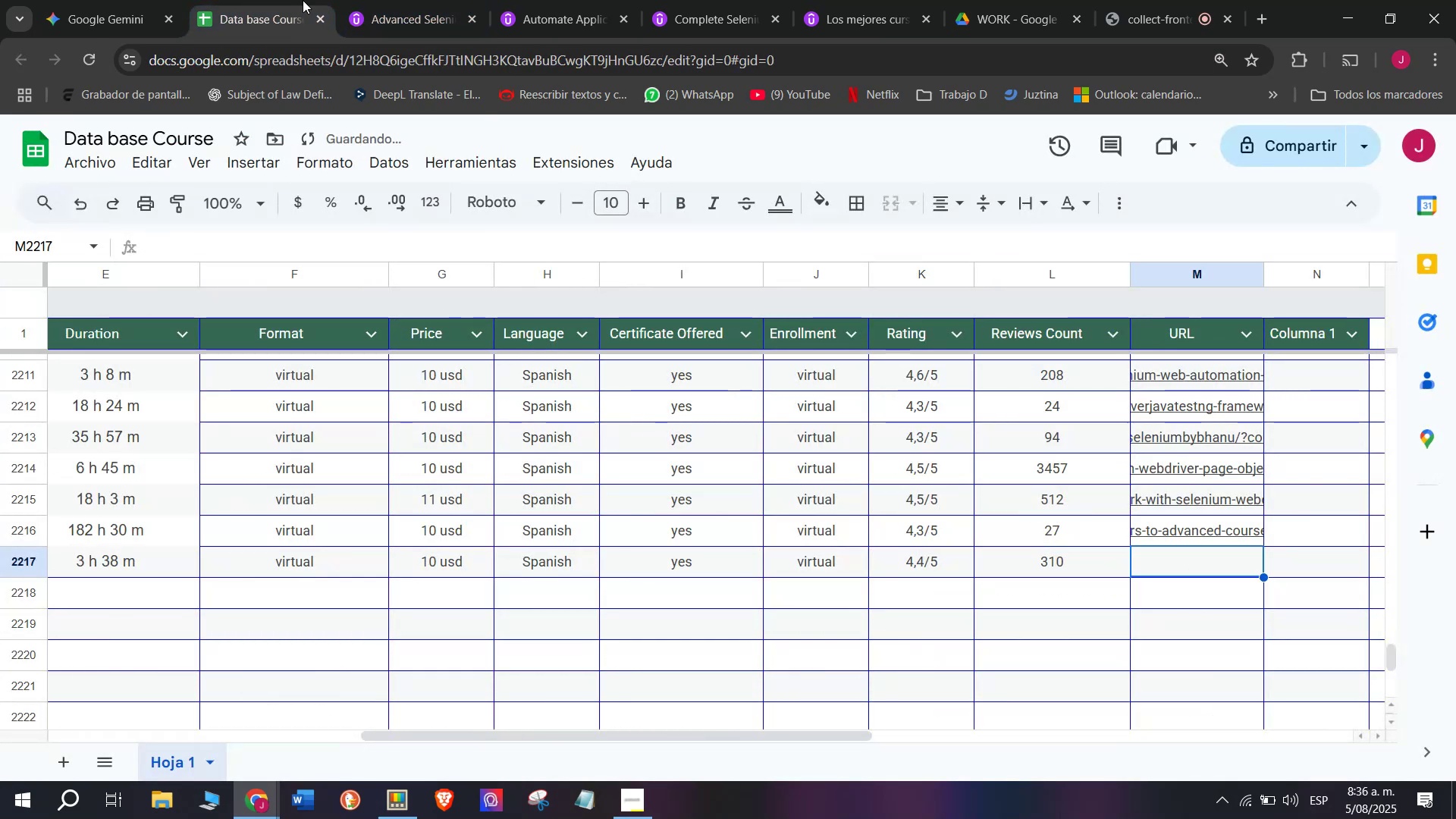 
left_click([429, 0])
 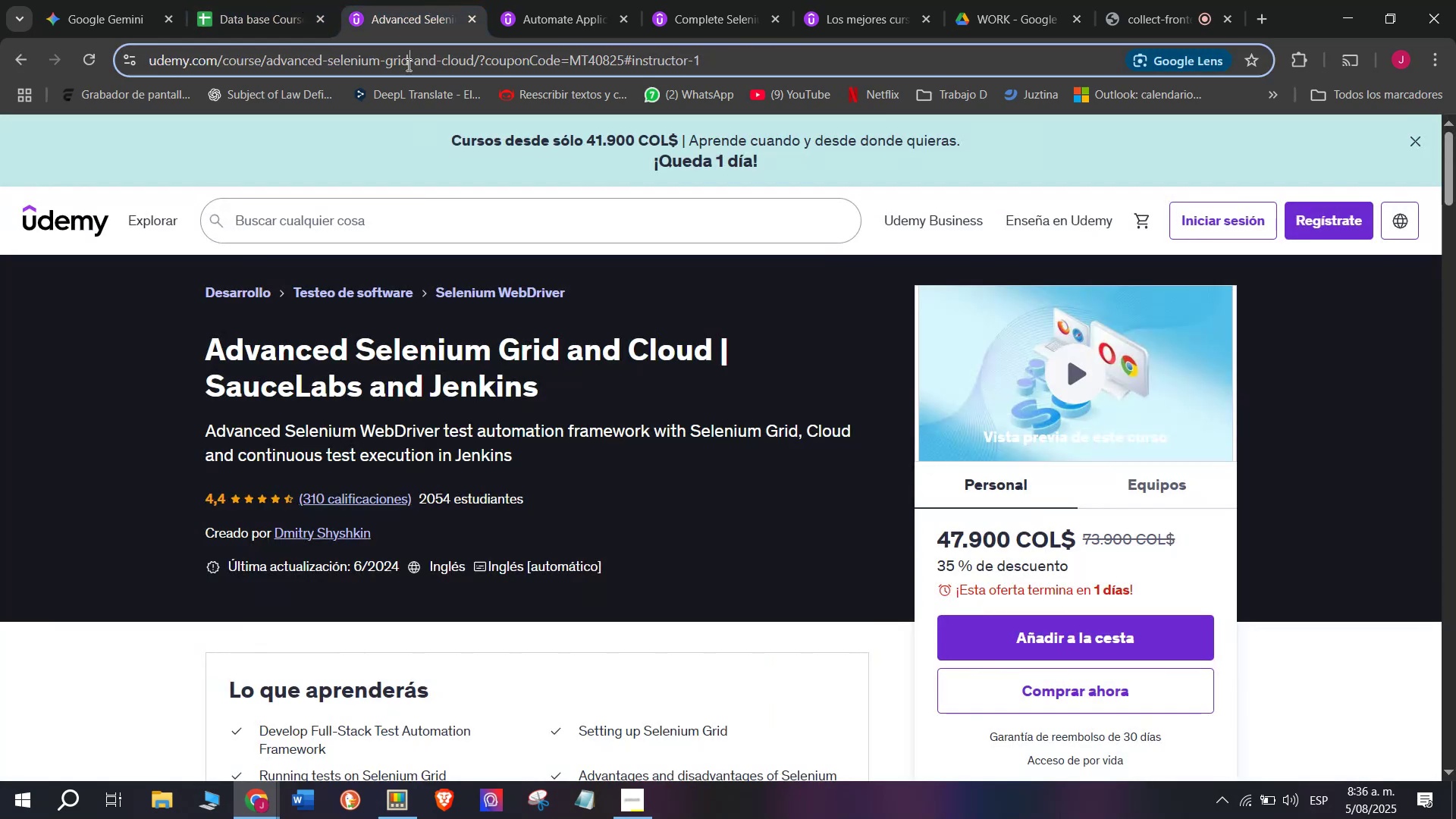 
double_click([407, 64])
 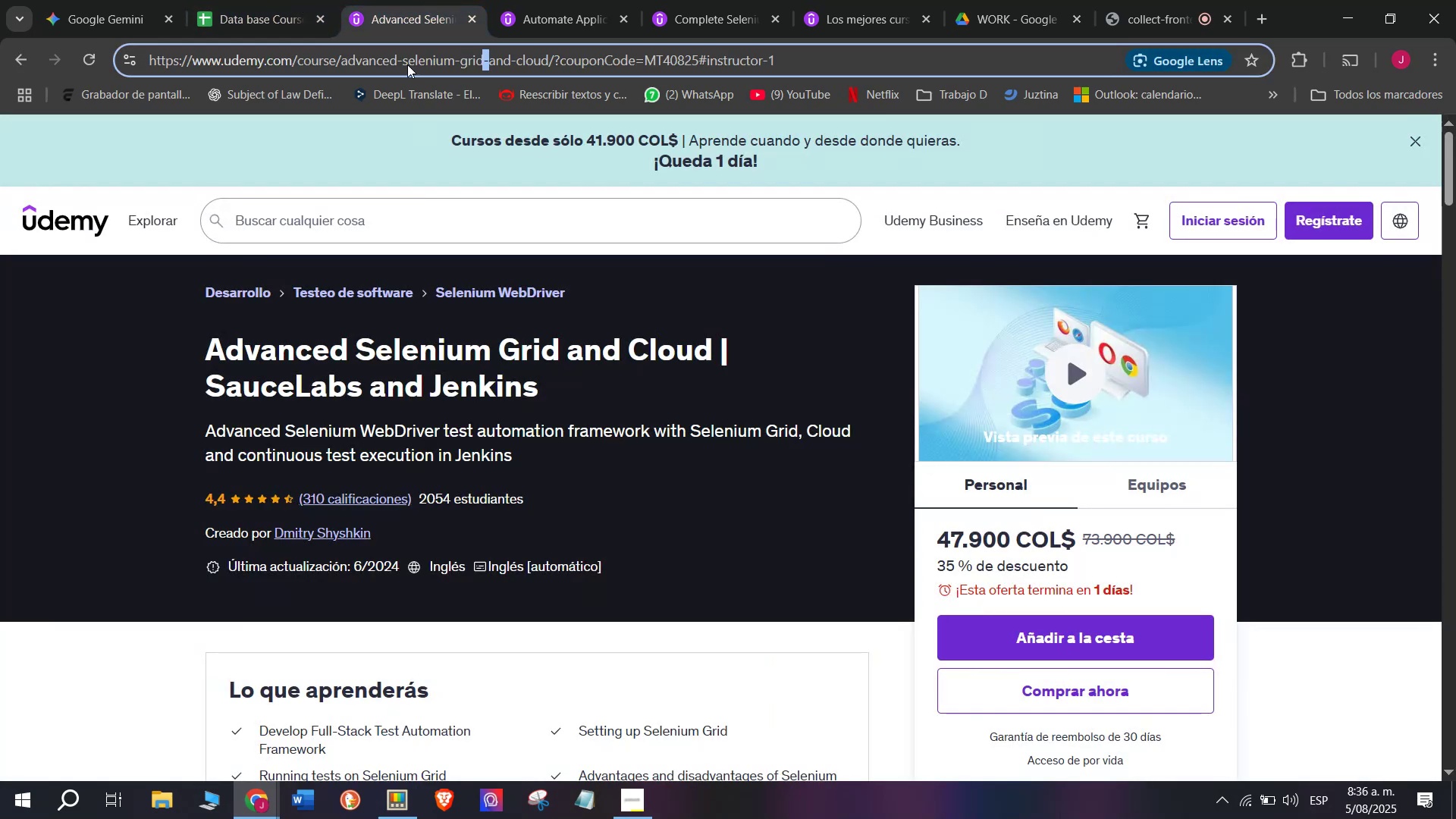 
triple_click([407, 64])
 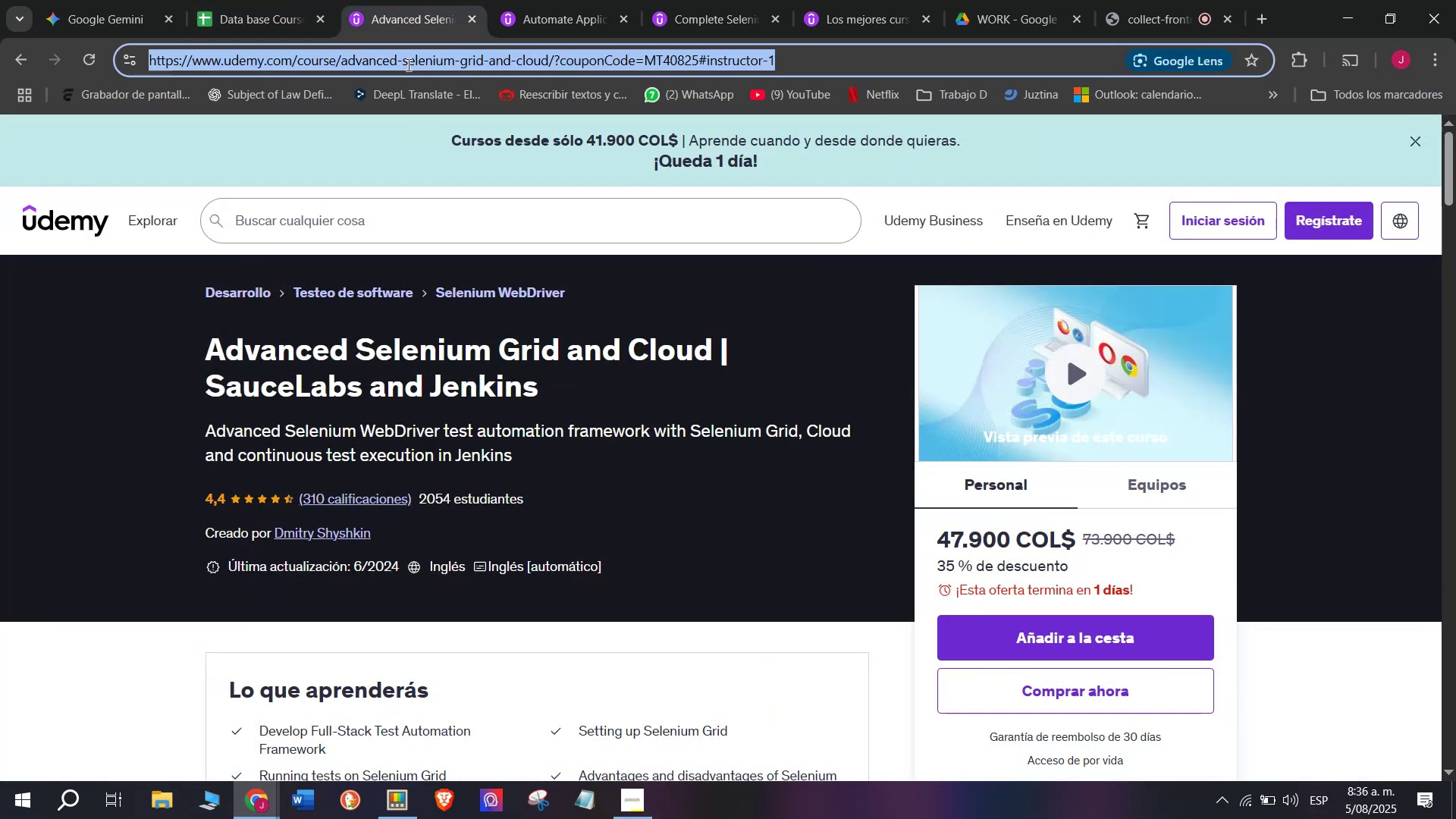 
triple_click([407, 64])
 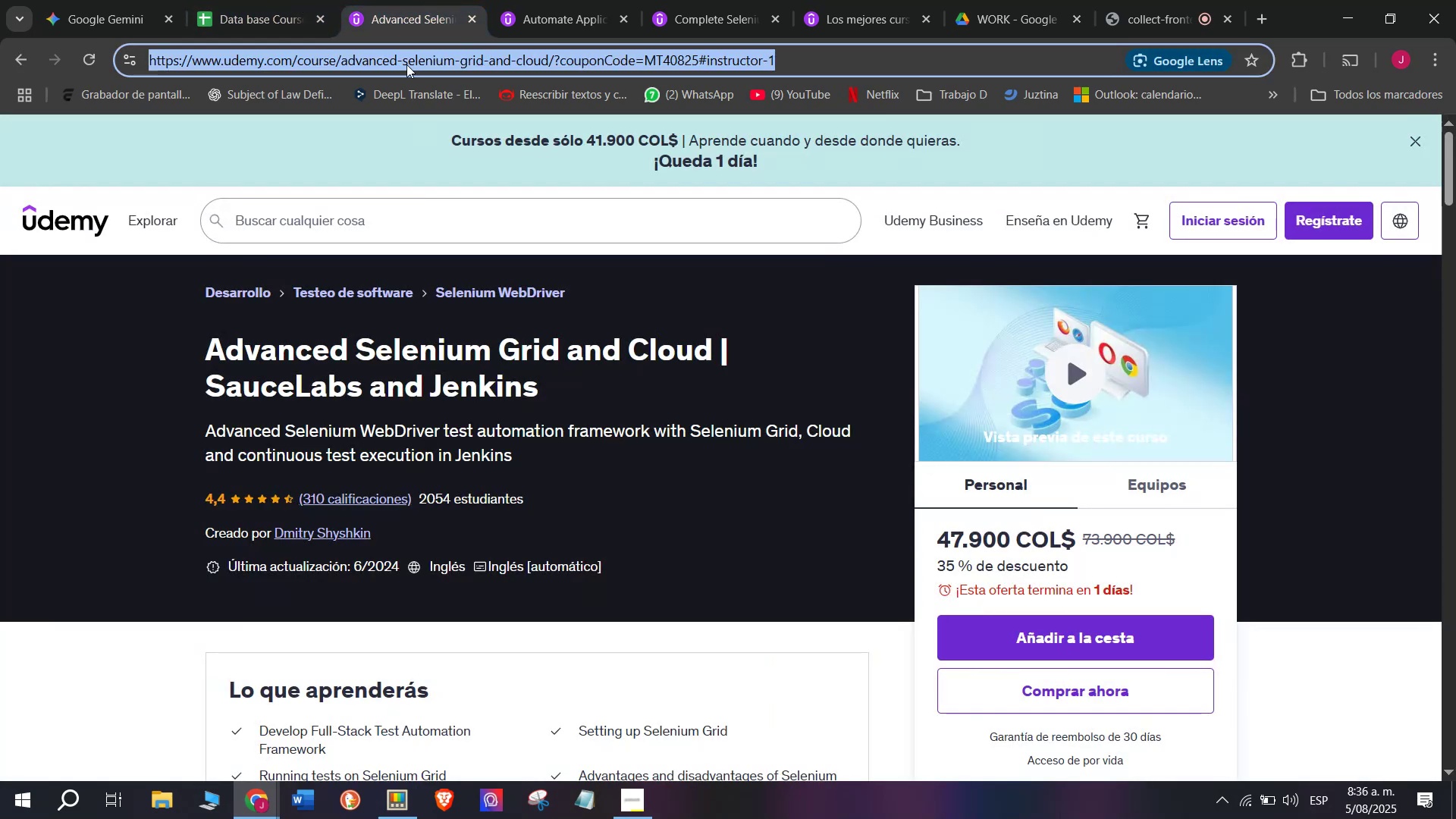 
key(Break)
 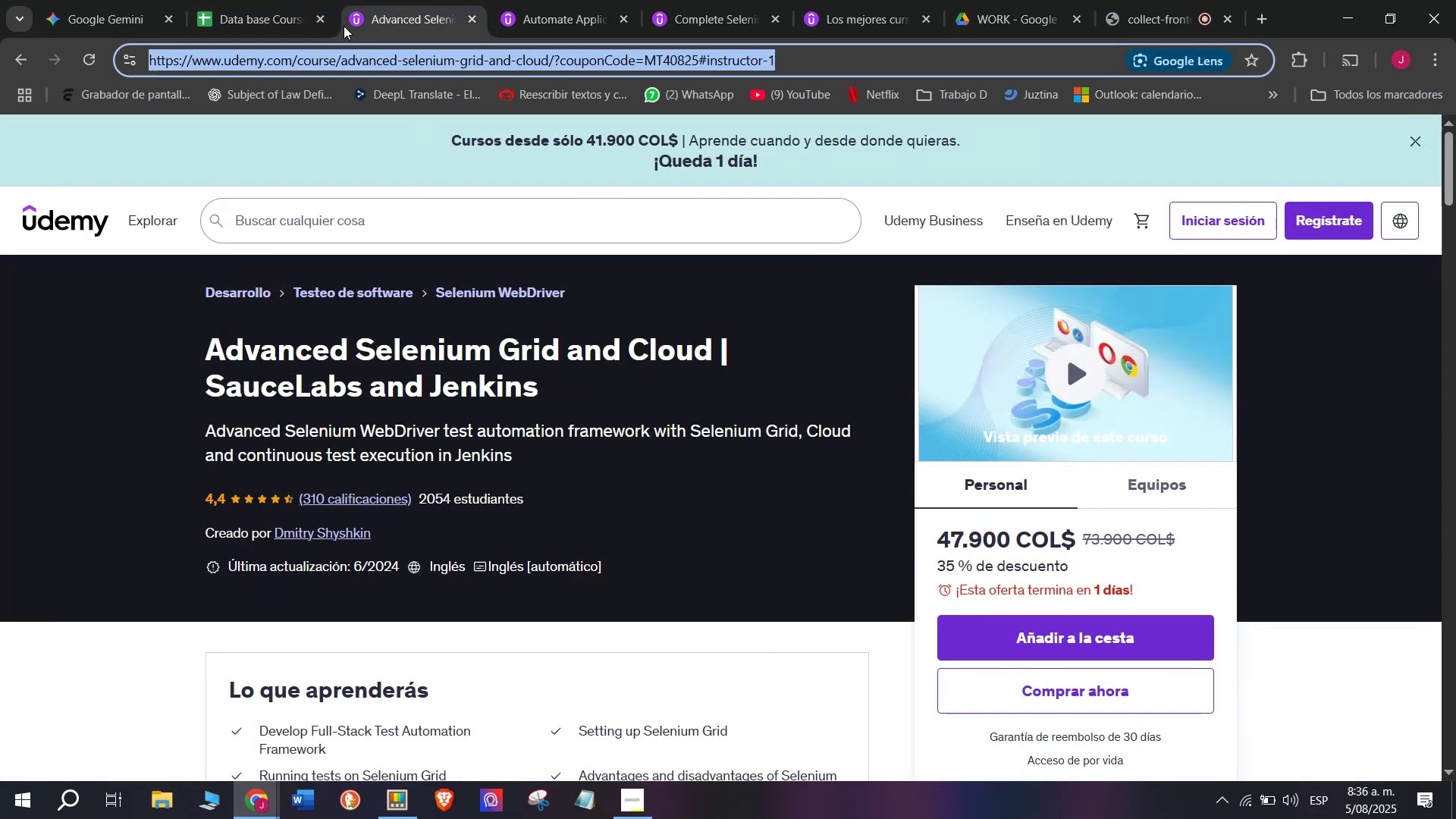 
key(Control+ControlLeft)
 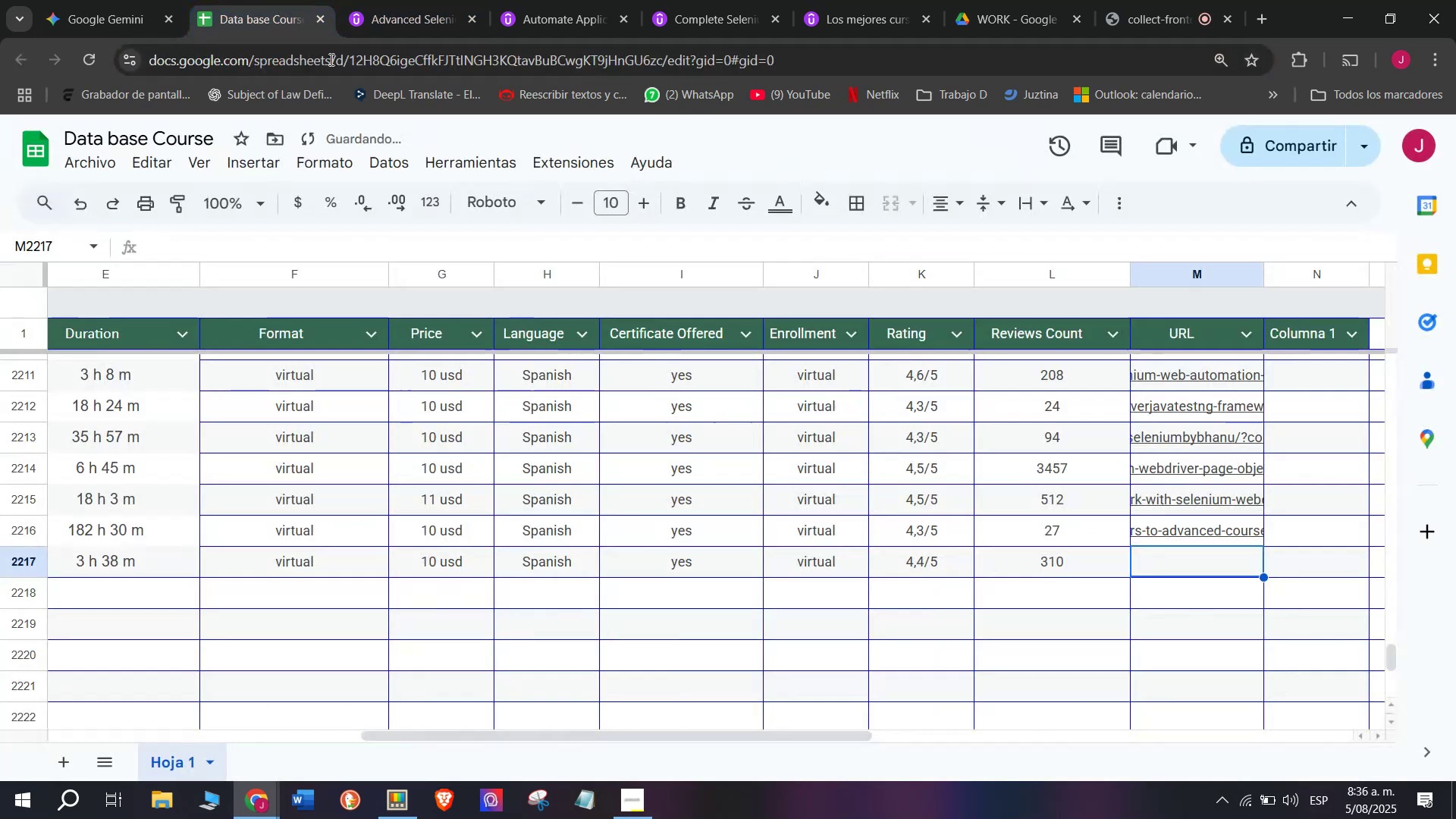 
key(Control+C)
 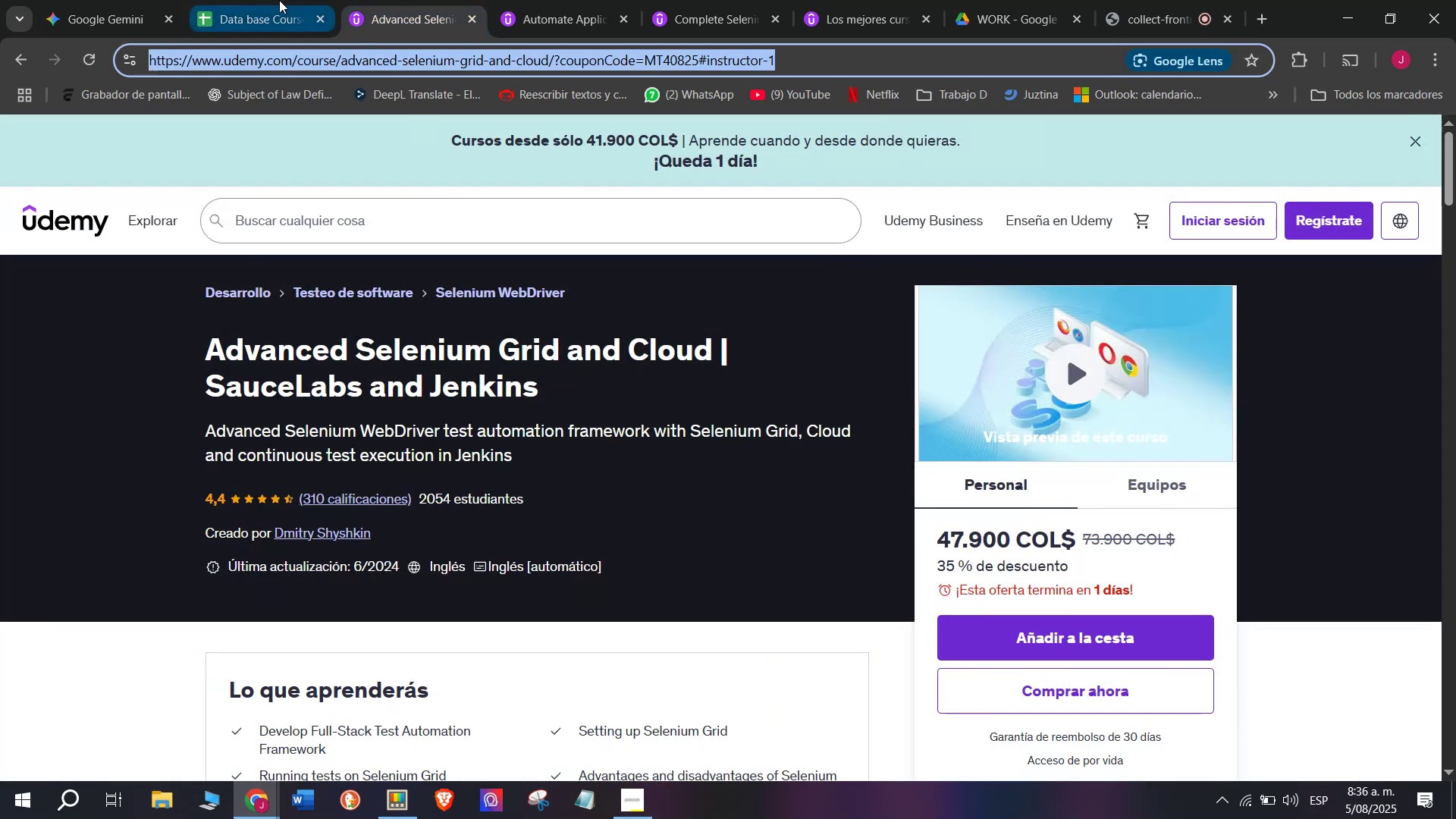 
triple_click([278, 0])
 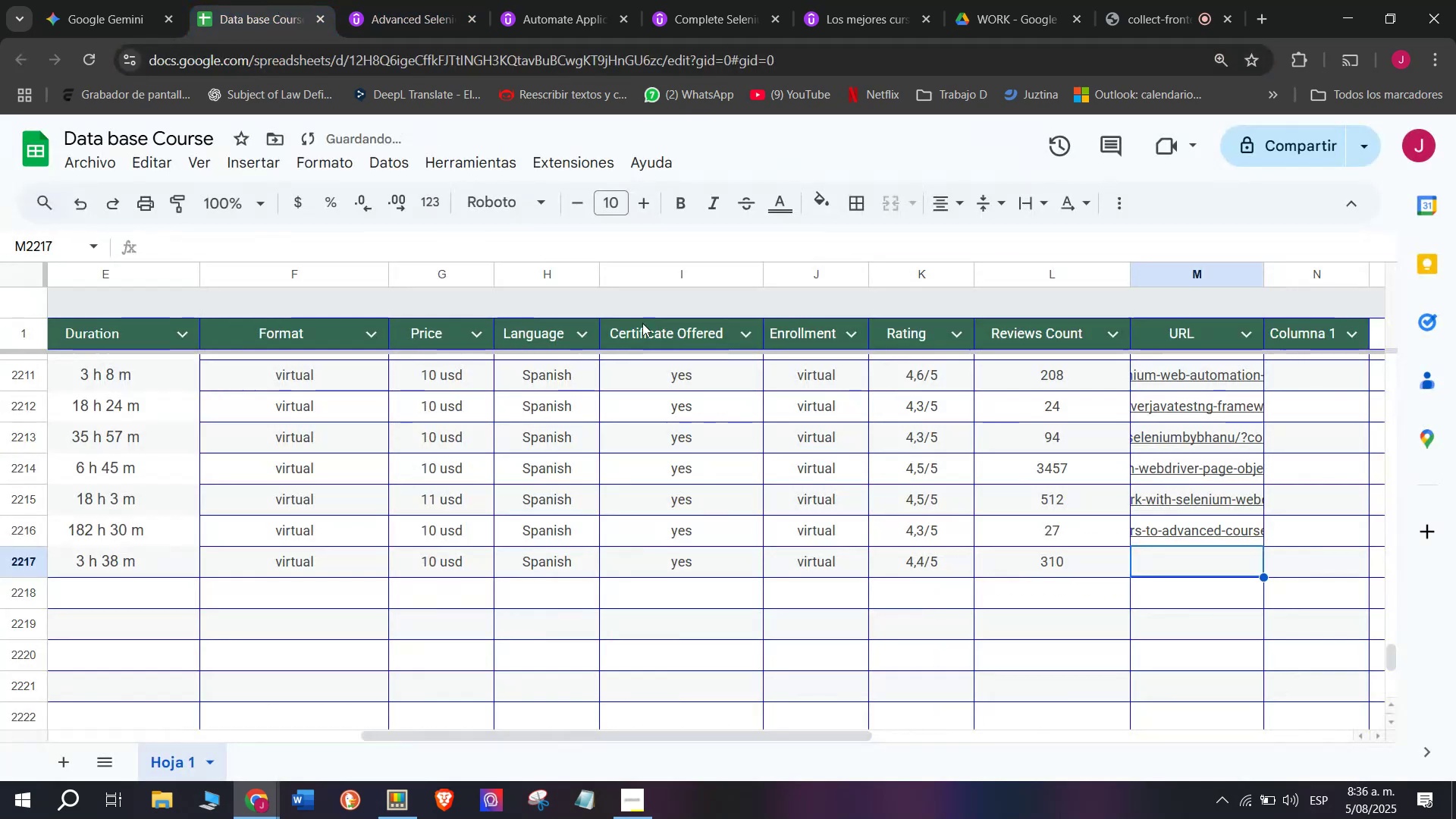 
key(Z)
 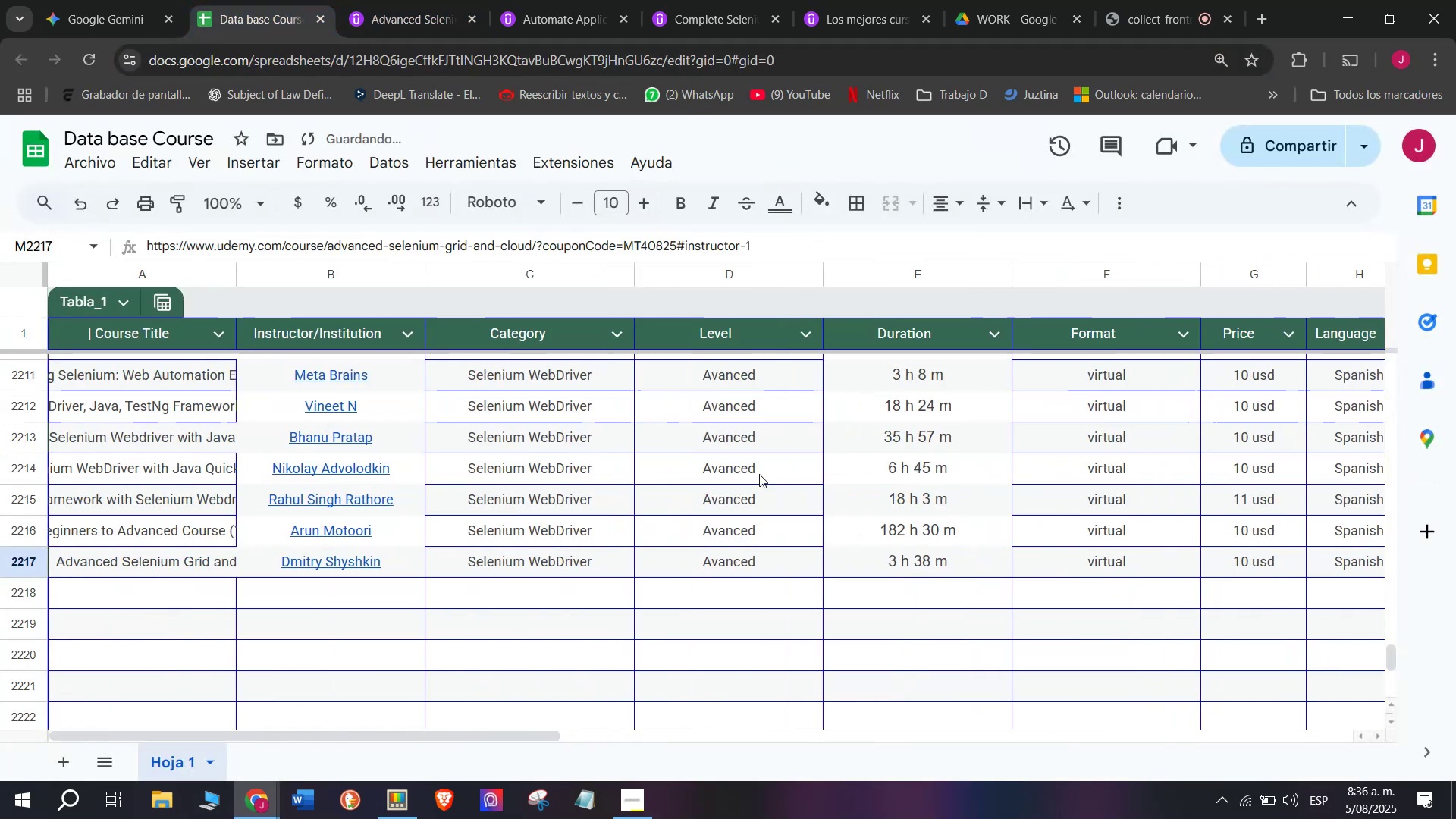 
key(Control+ControlLeft)
 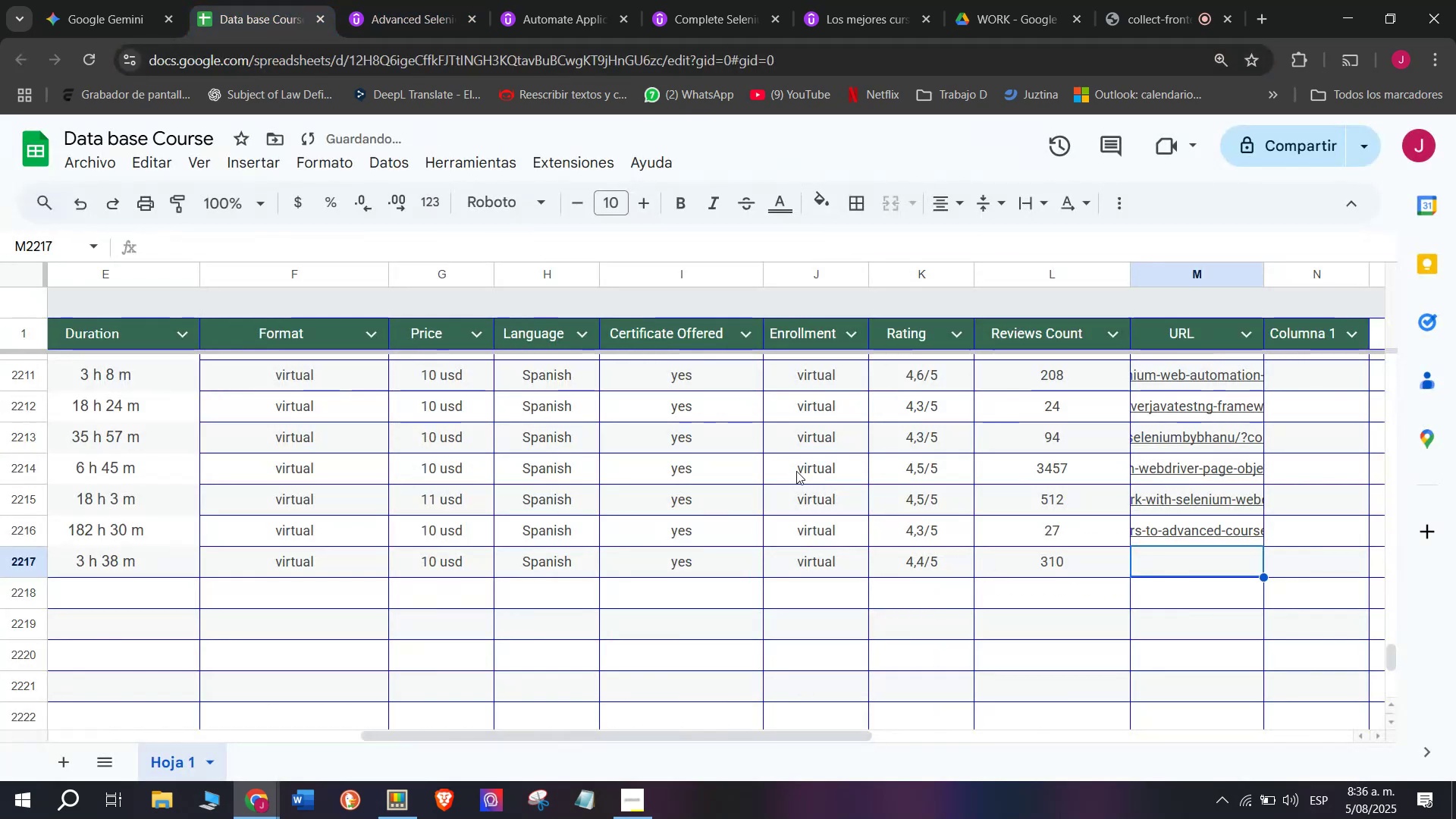 
key(Control+V)
 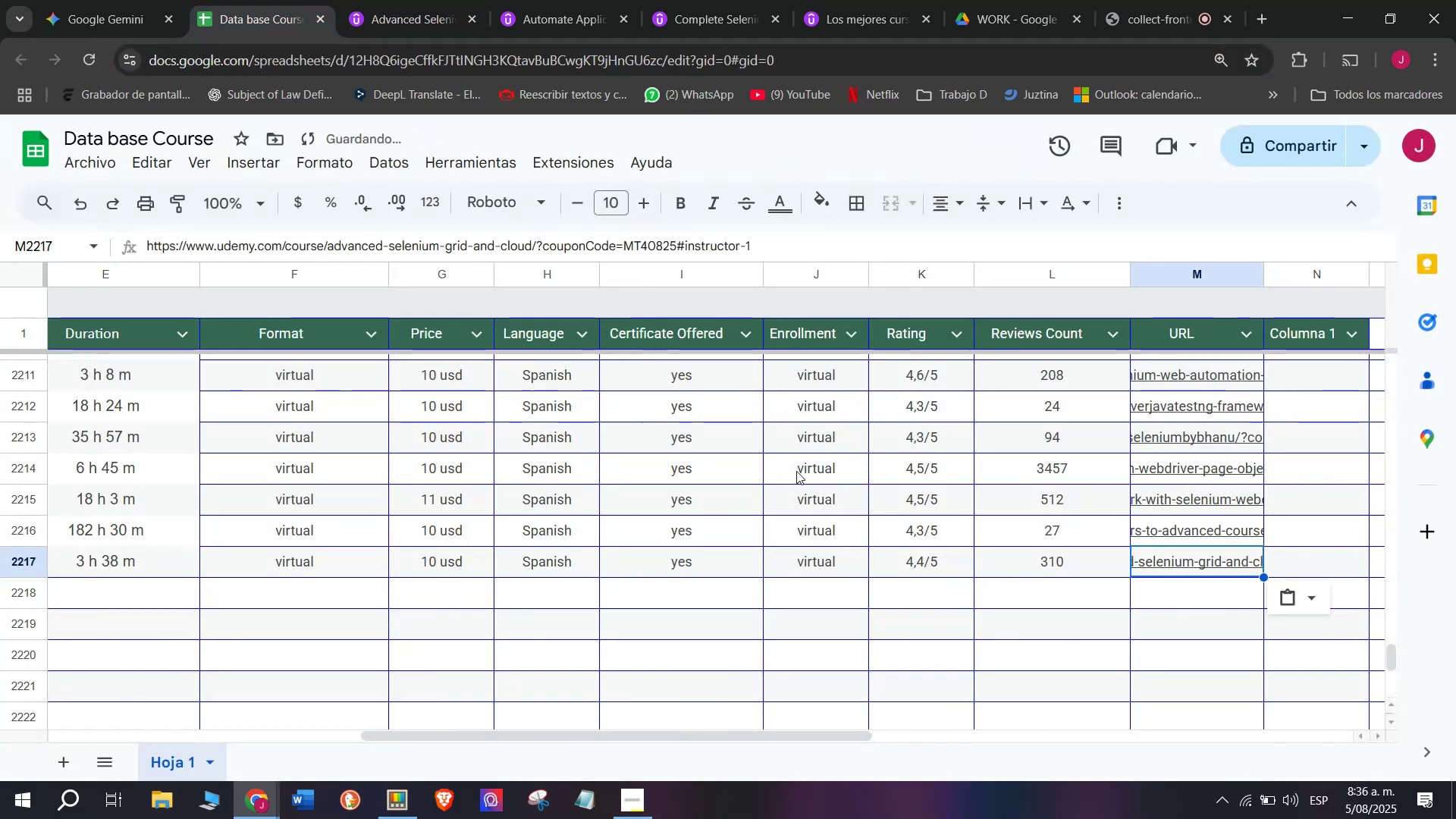 
scroll: coordinate [334, 540], scroll_direction: up, amount: 4.0
 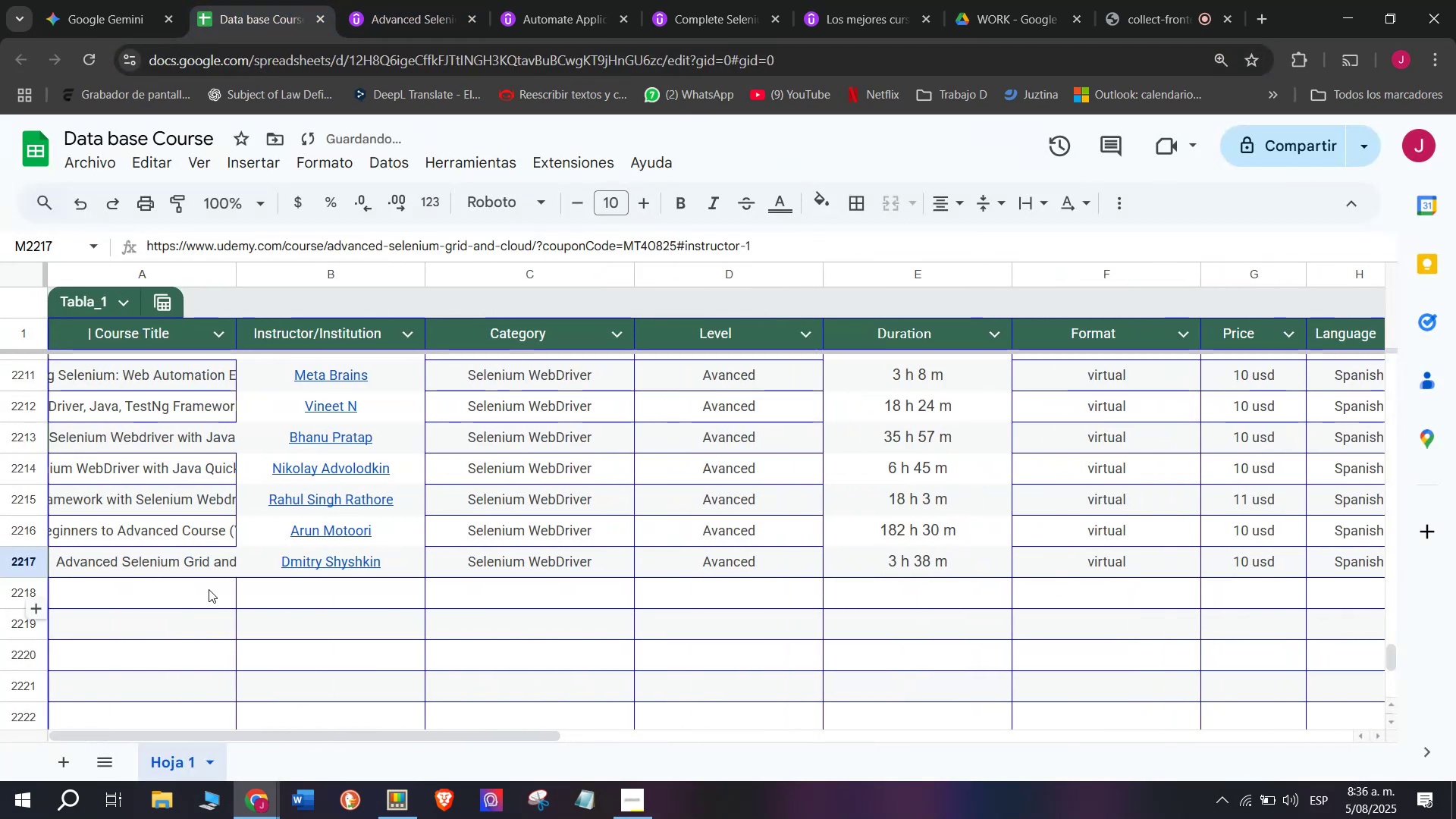 
left_click([209, 587])
 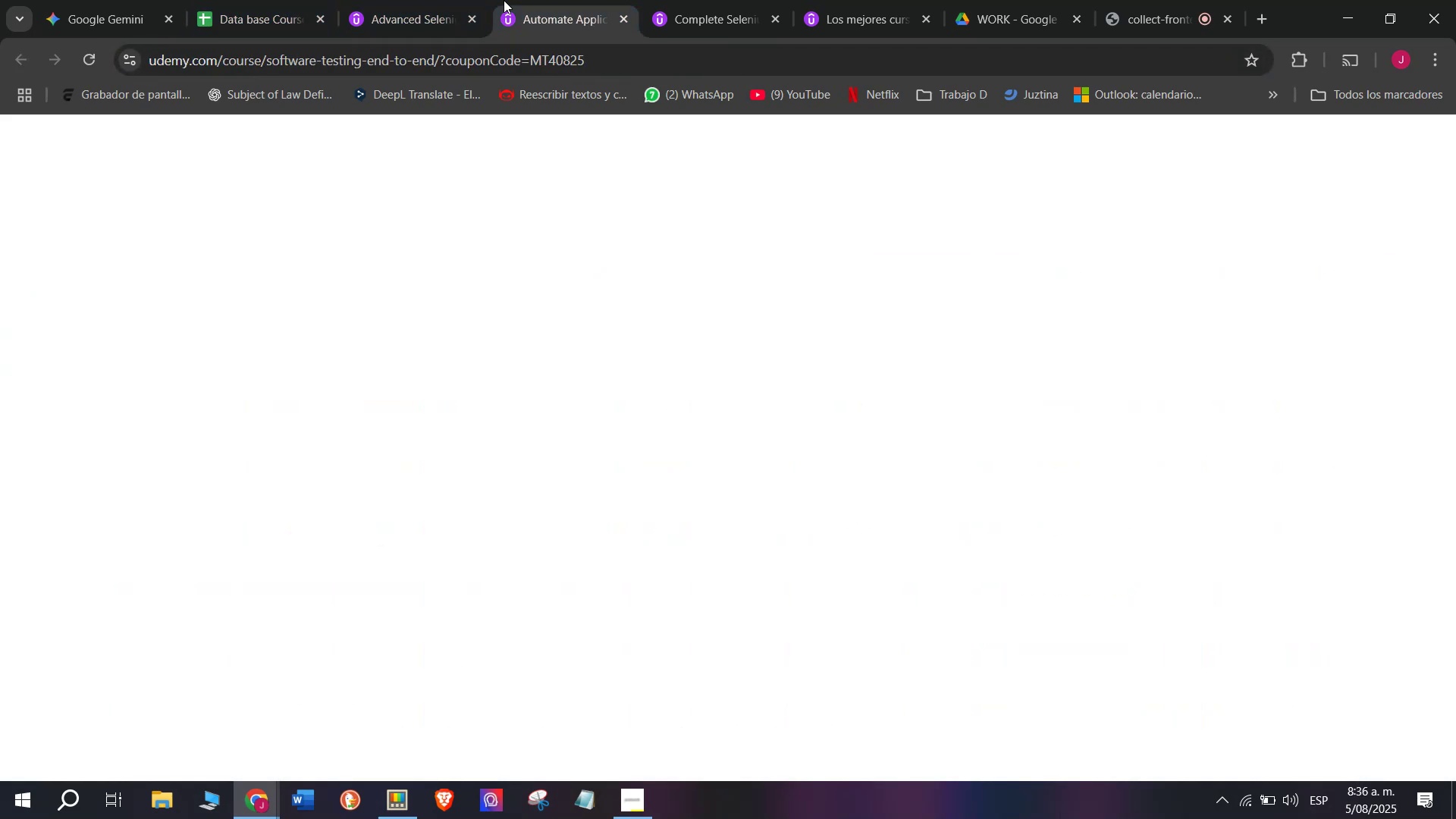 
double_click([445, 0])
 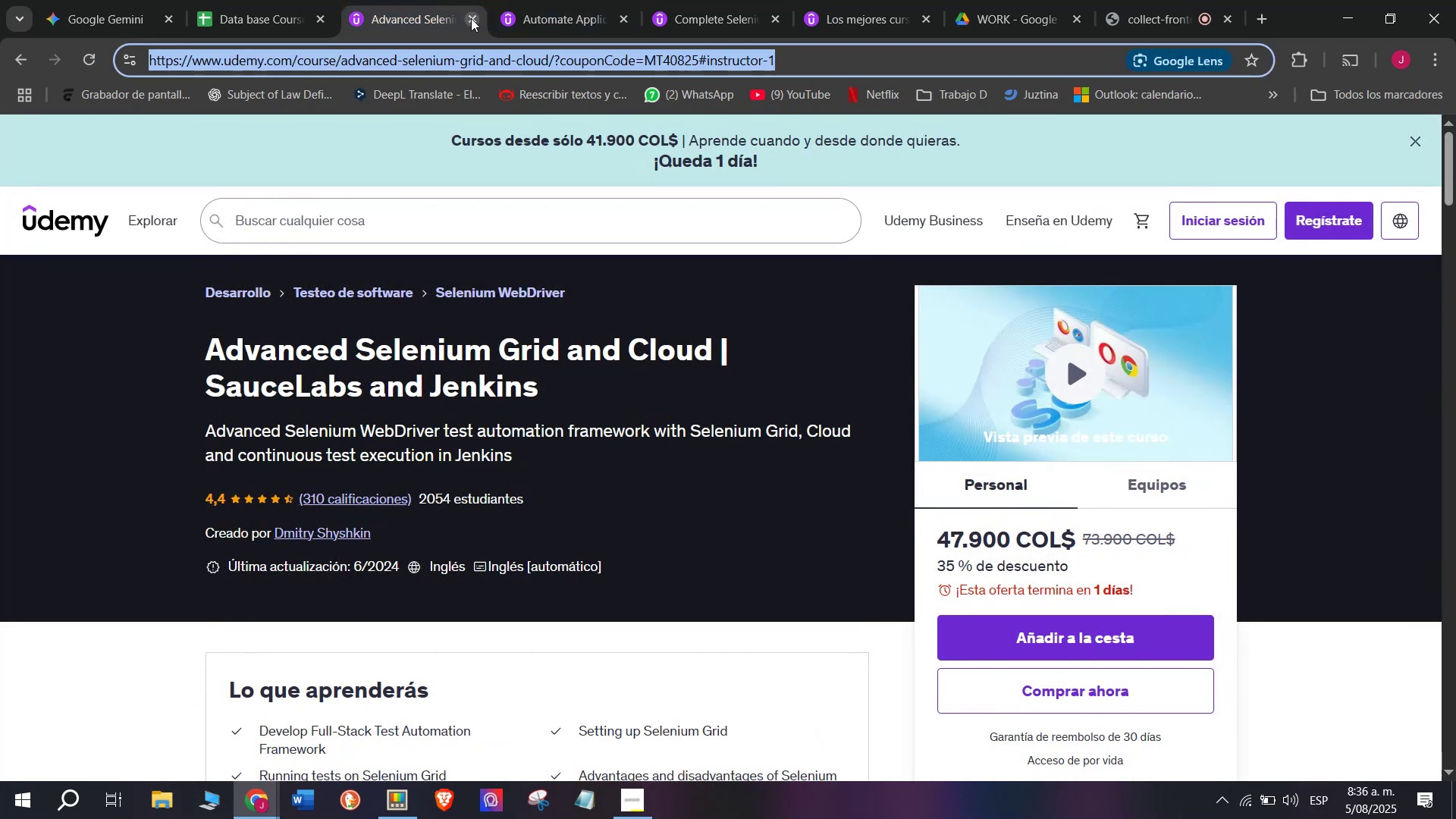 
left_click([471, 17])
 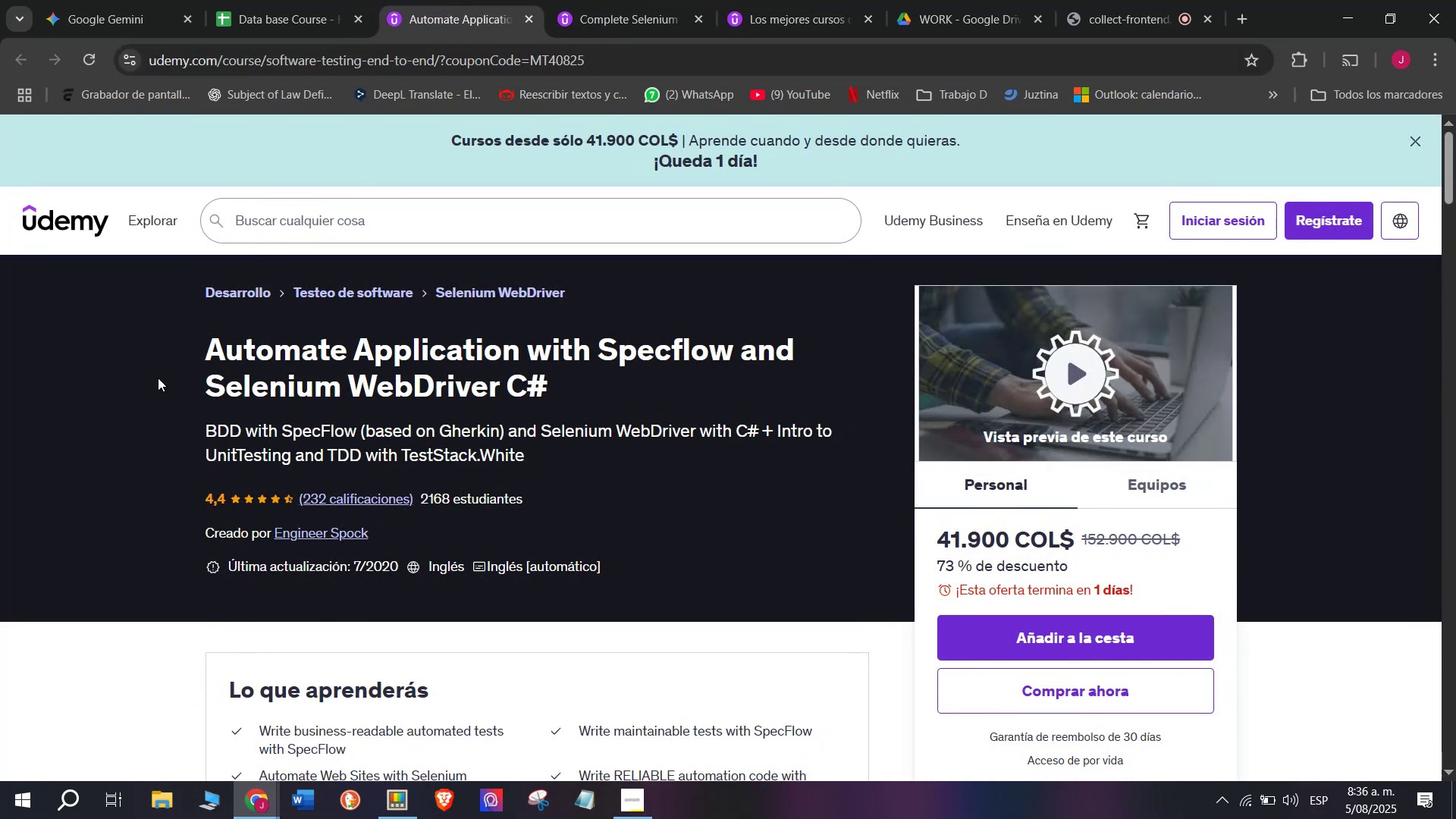 
left_click_drag(start_coordinate=[189, 348], to_coordinate=[549, 373])
 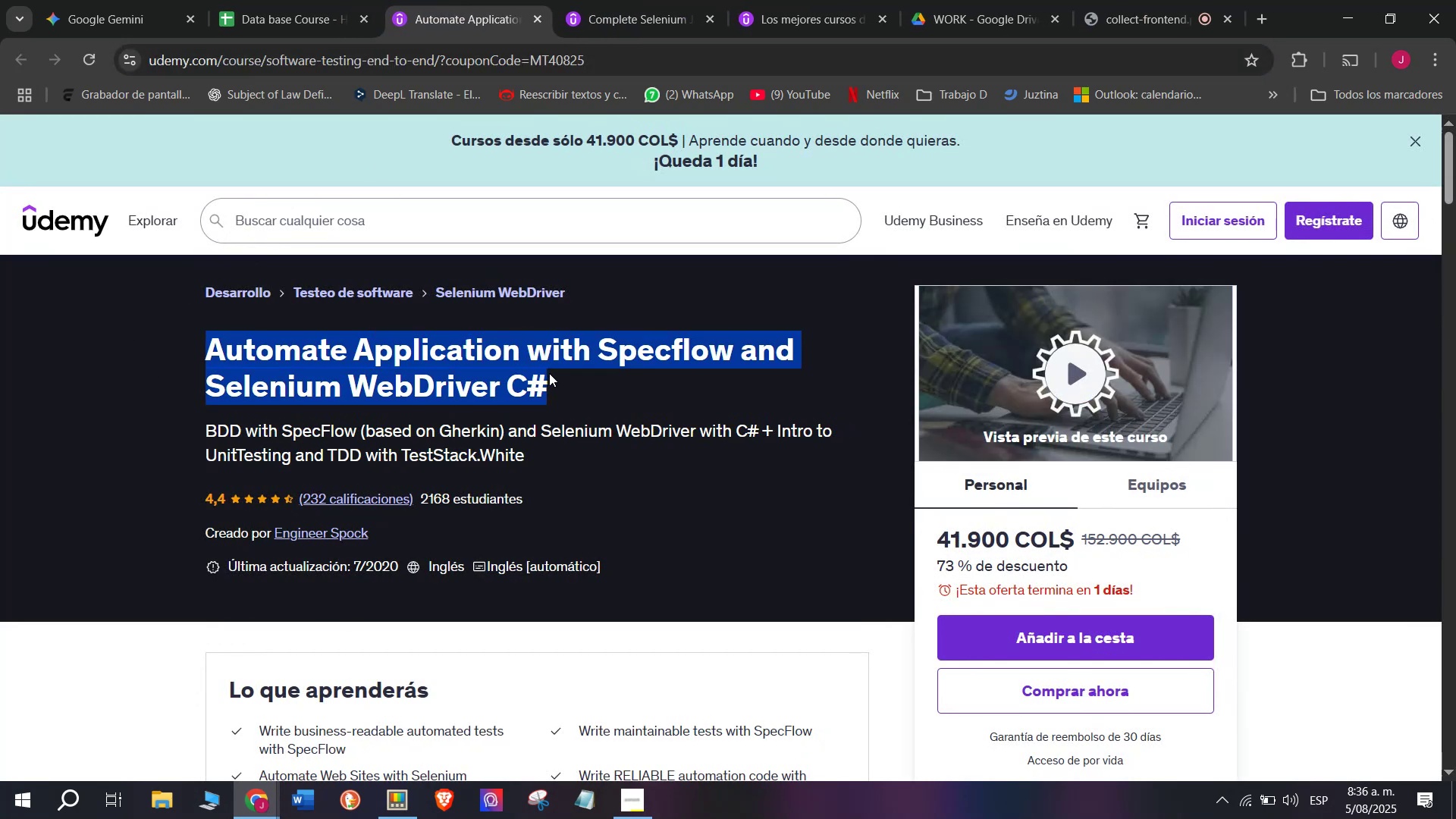 
key(Break)
 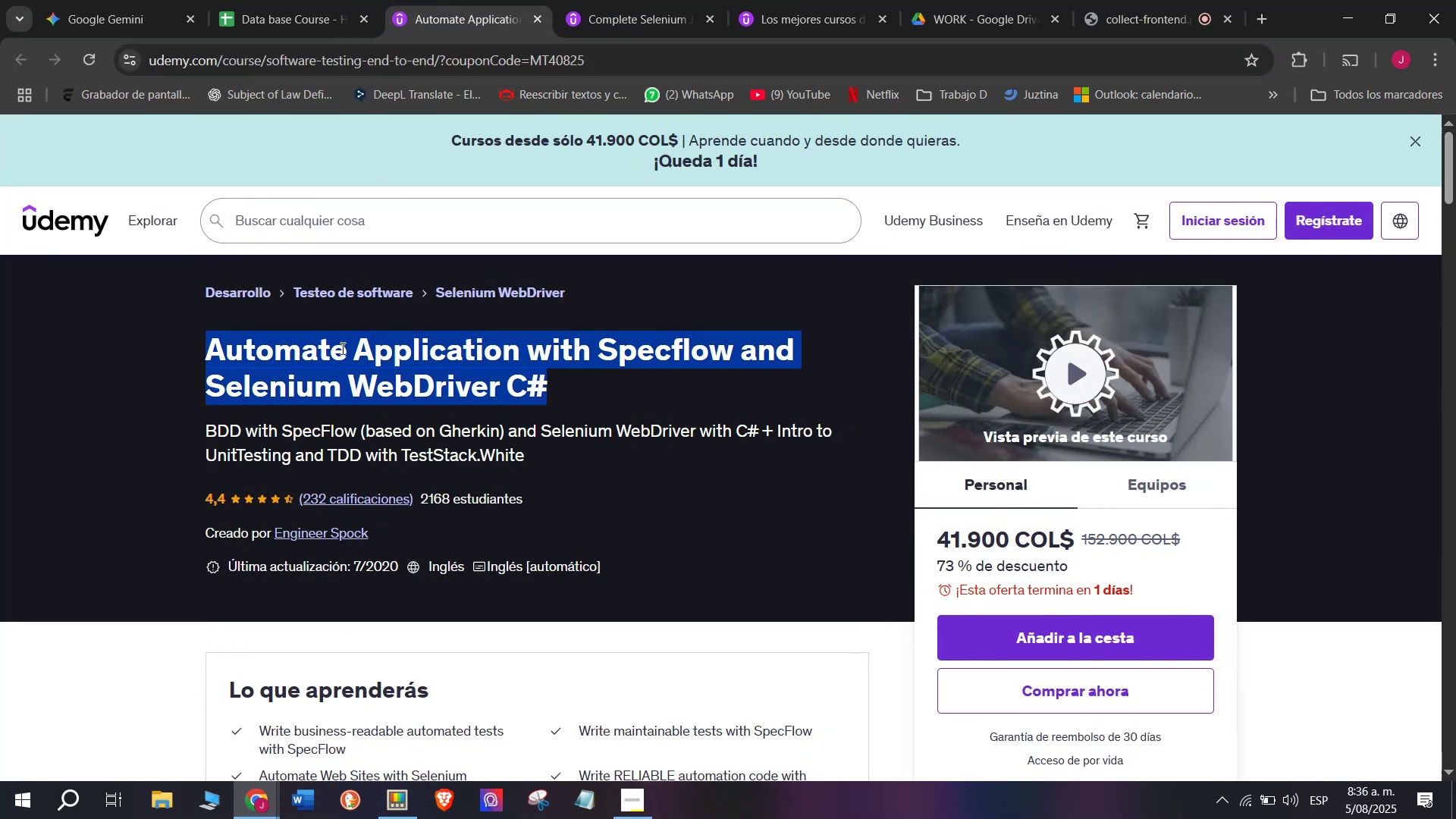 
key(Control+ControlLeft)
 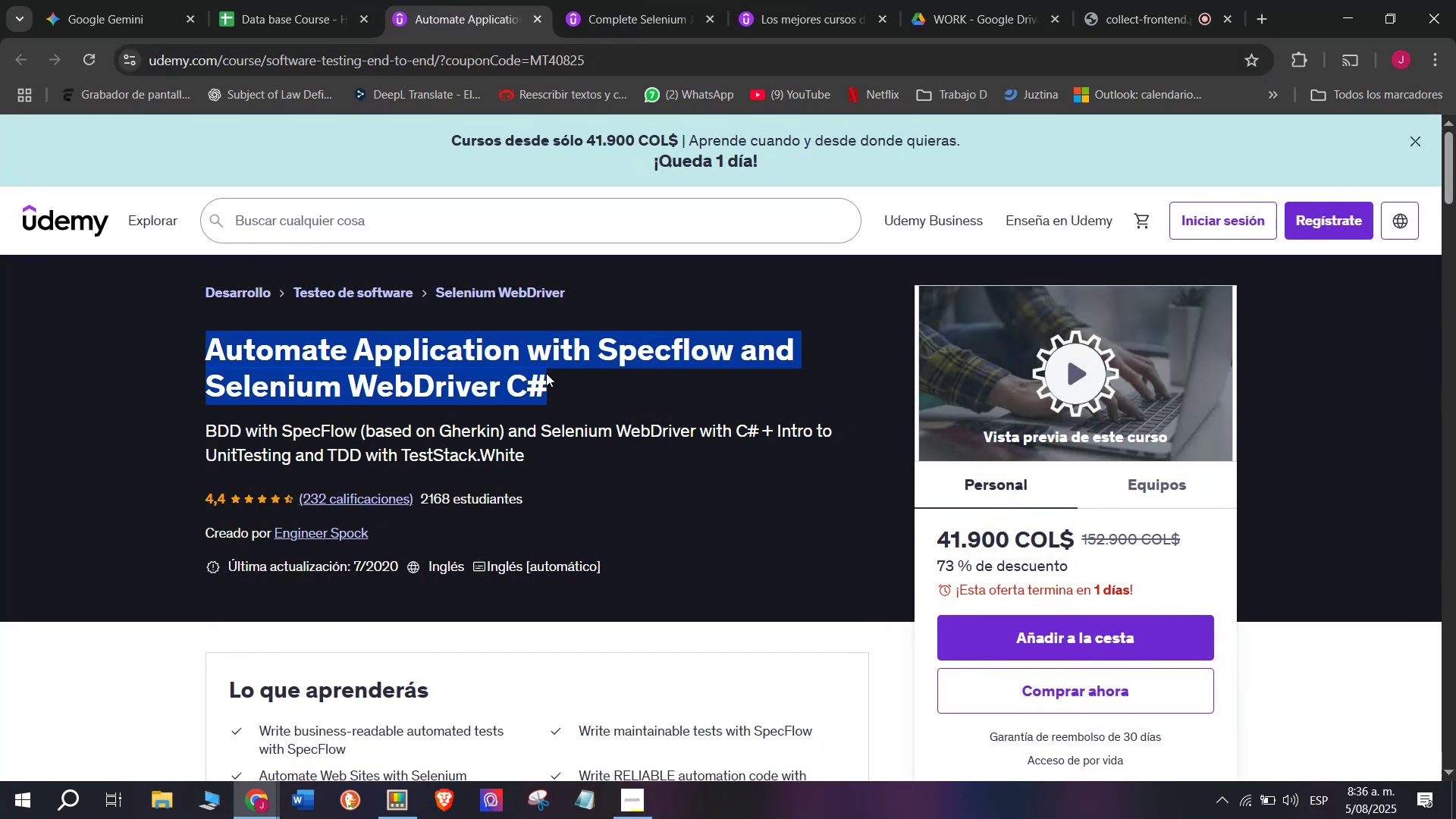 
key(Control+C)
 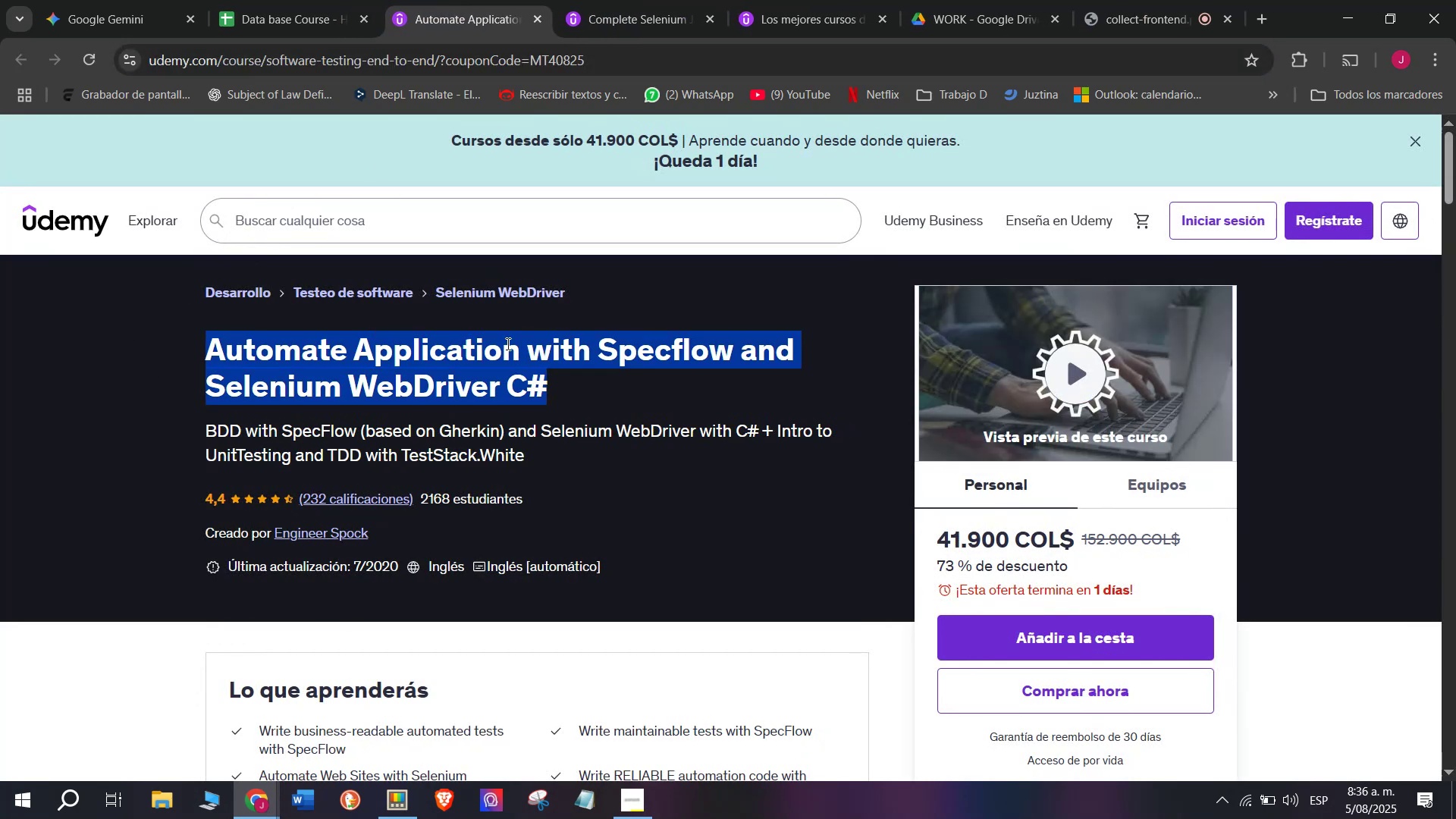 
key(Control+C)
 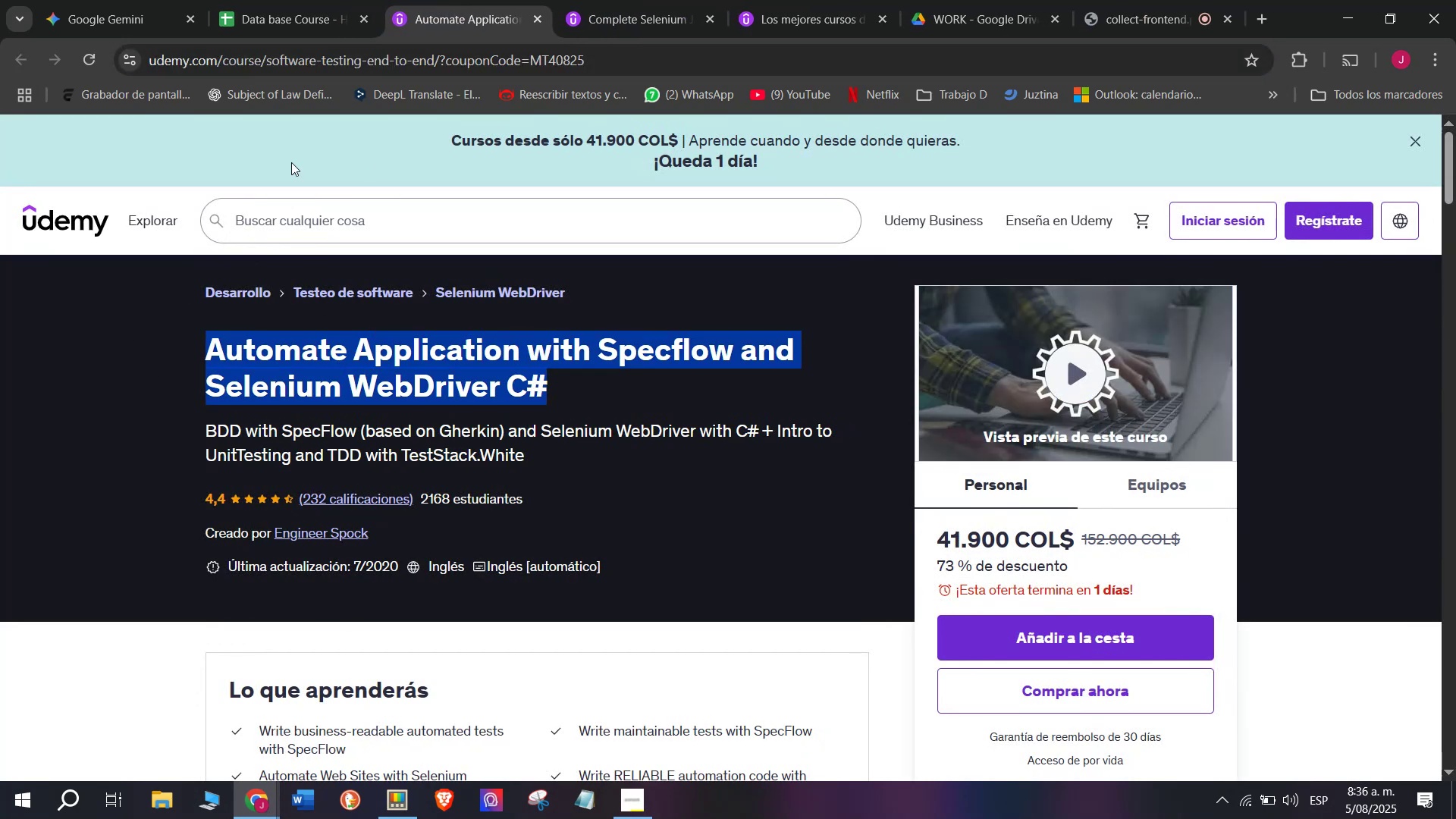 
key(Break)
 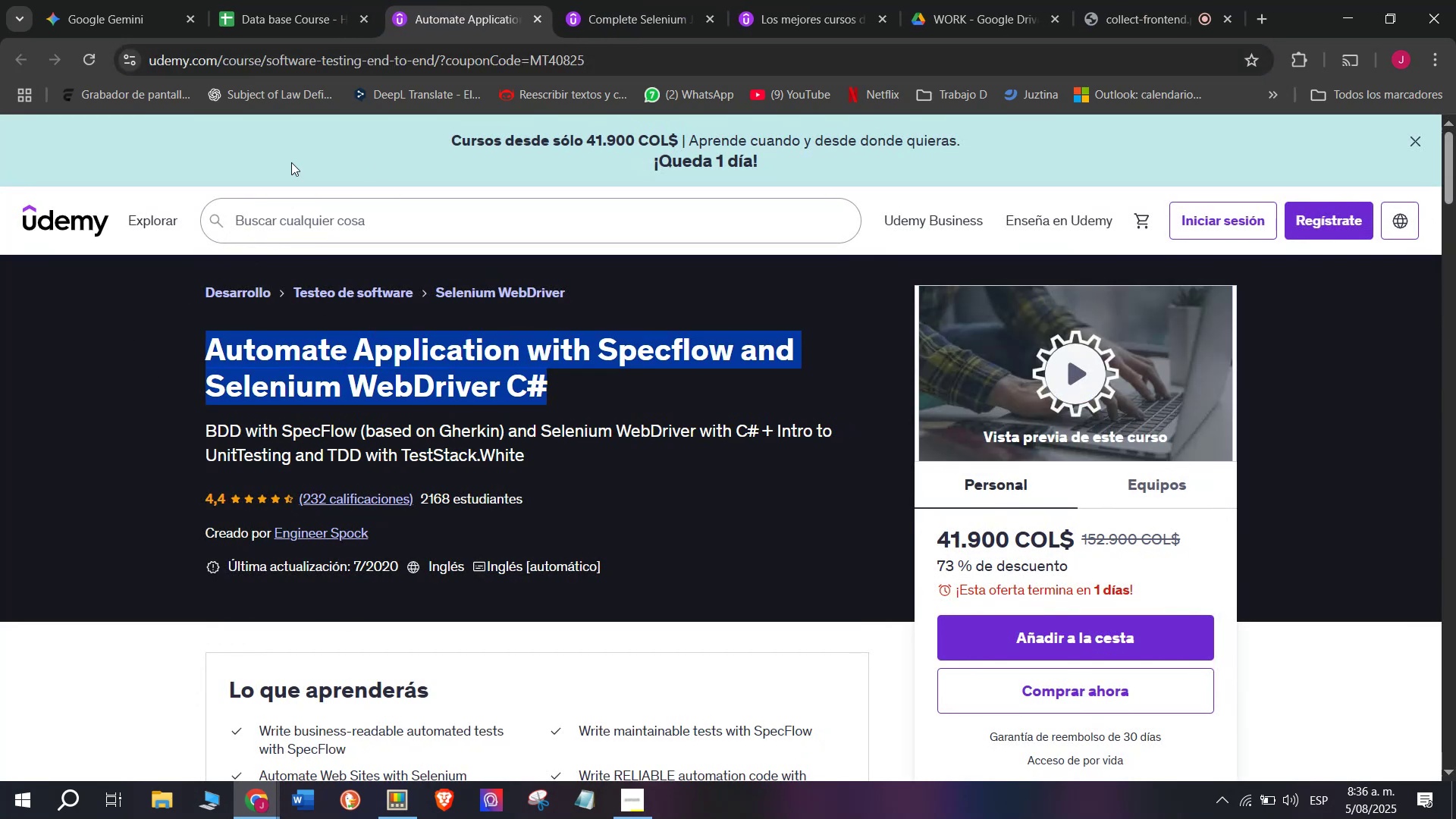 
key(Control+ControlLeft)
 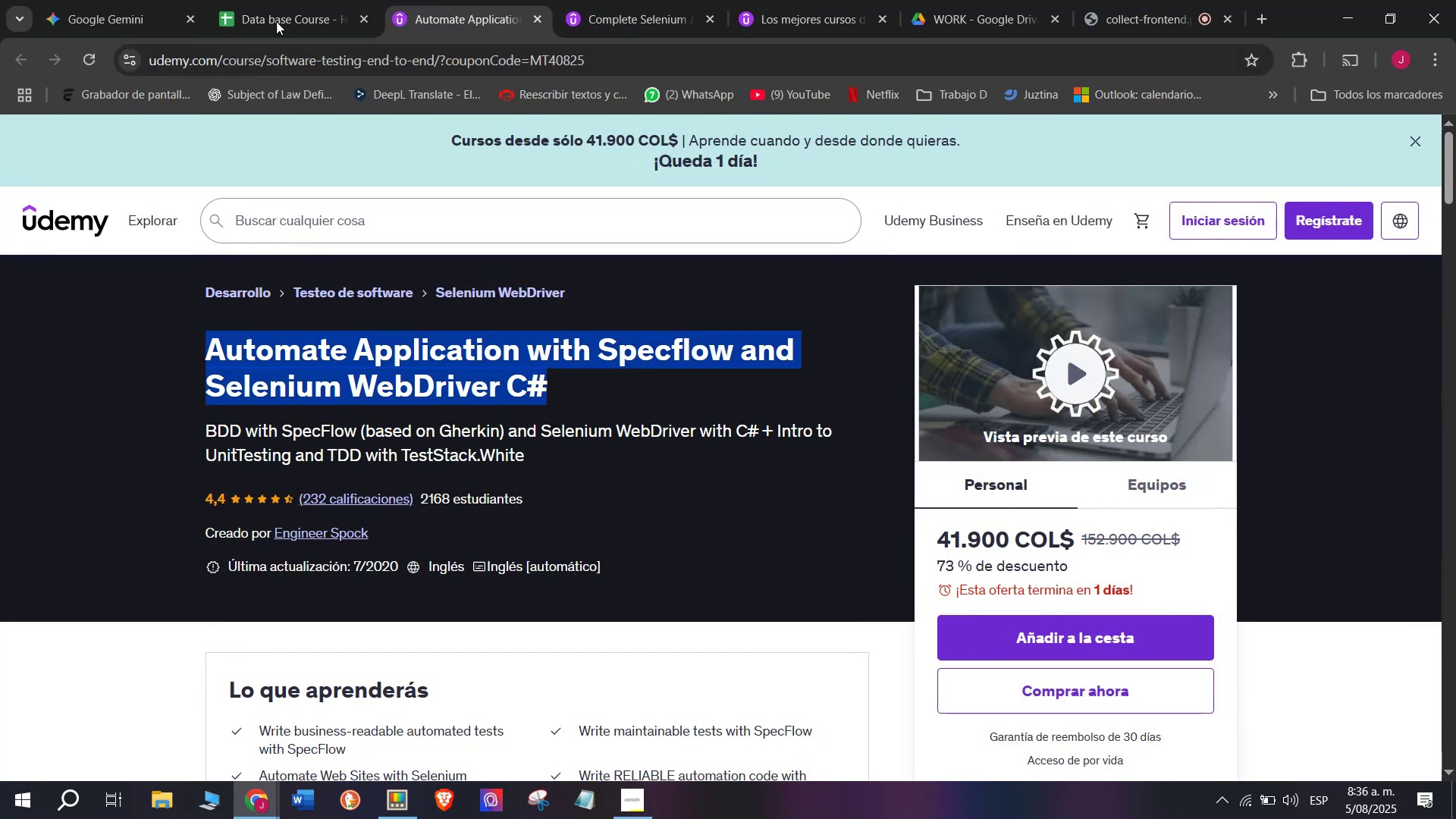 
left_click([276, 0])
 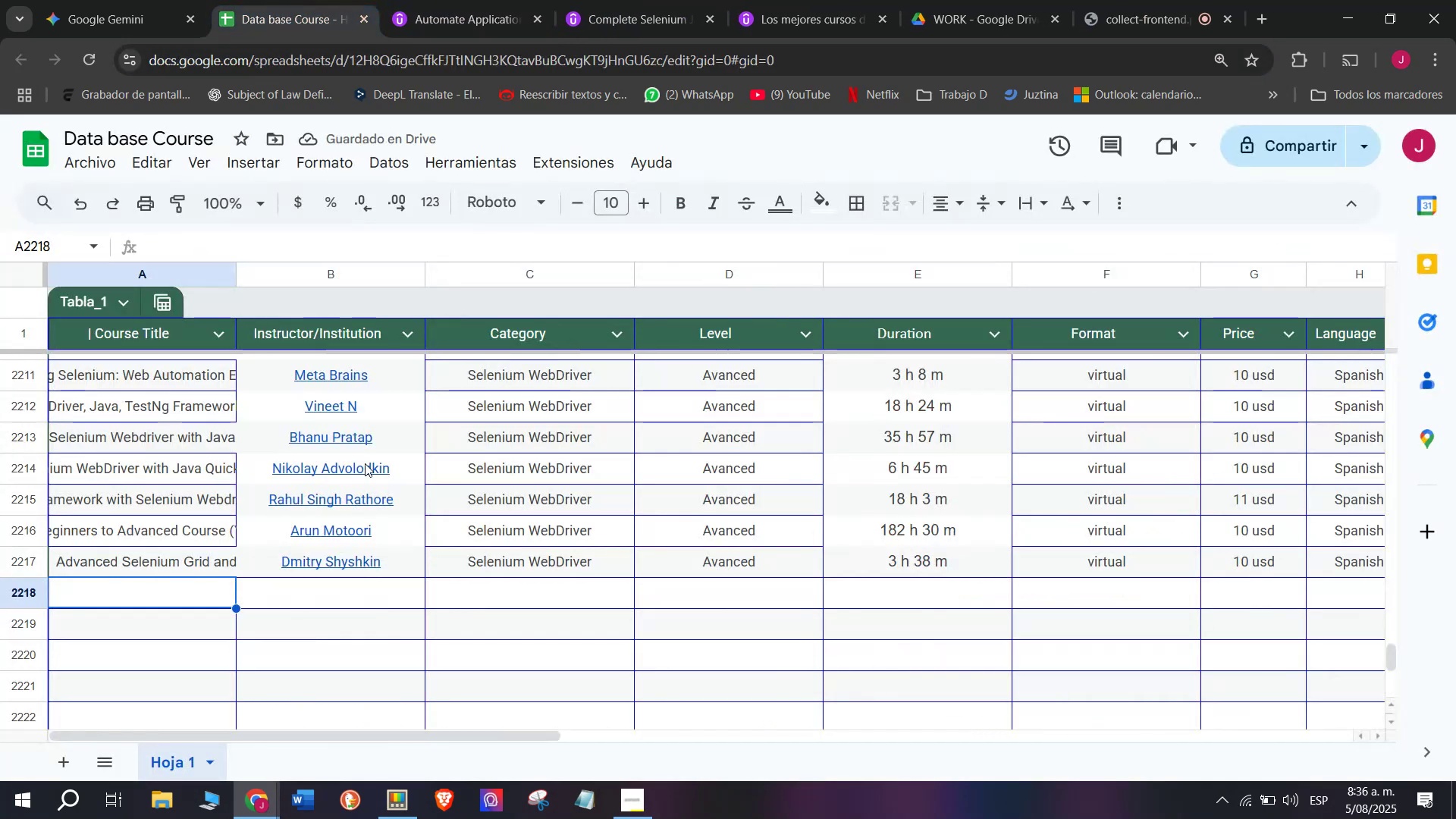 
key(Control+ControlLeft)
 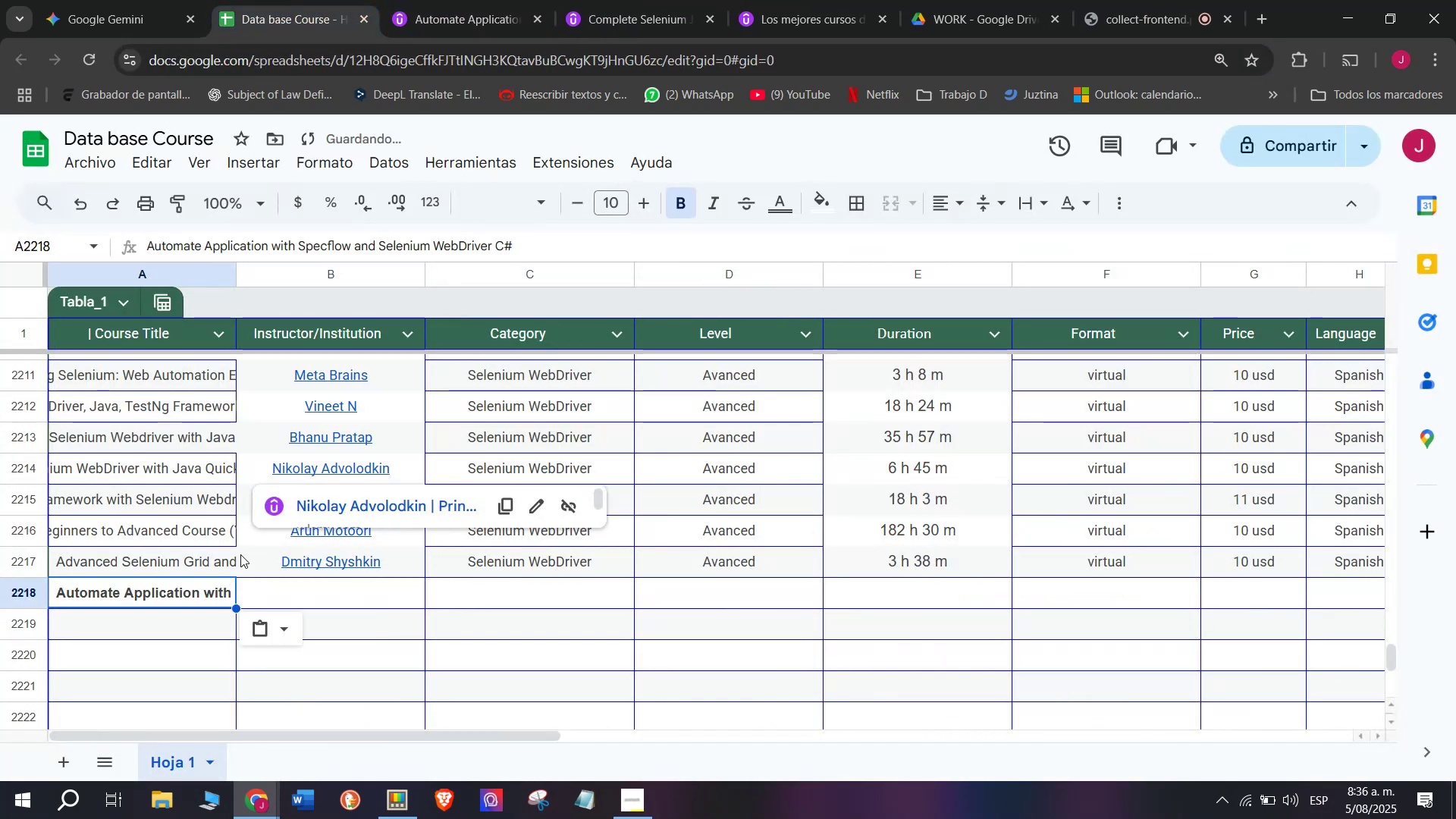 
key(Z)
 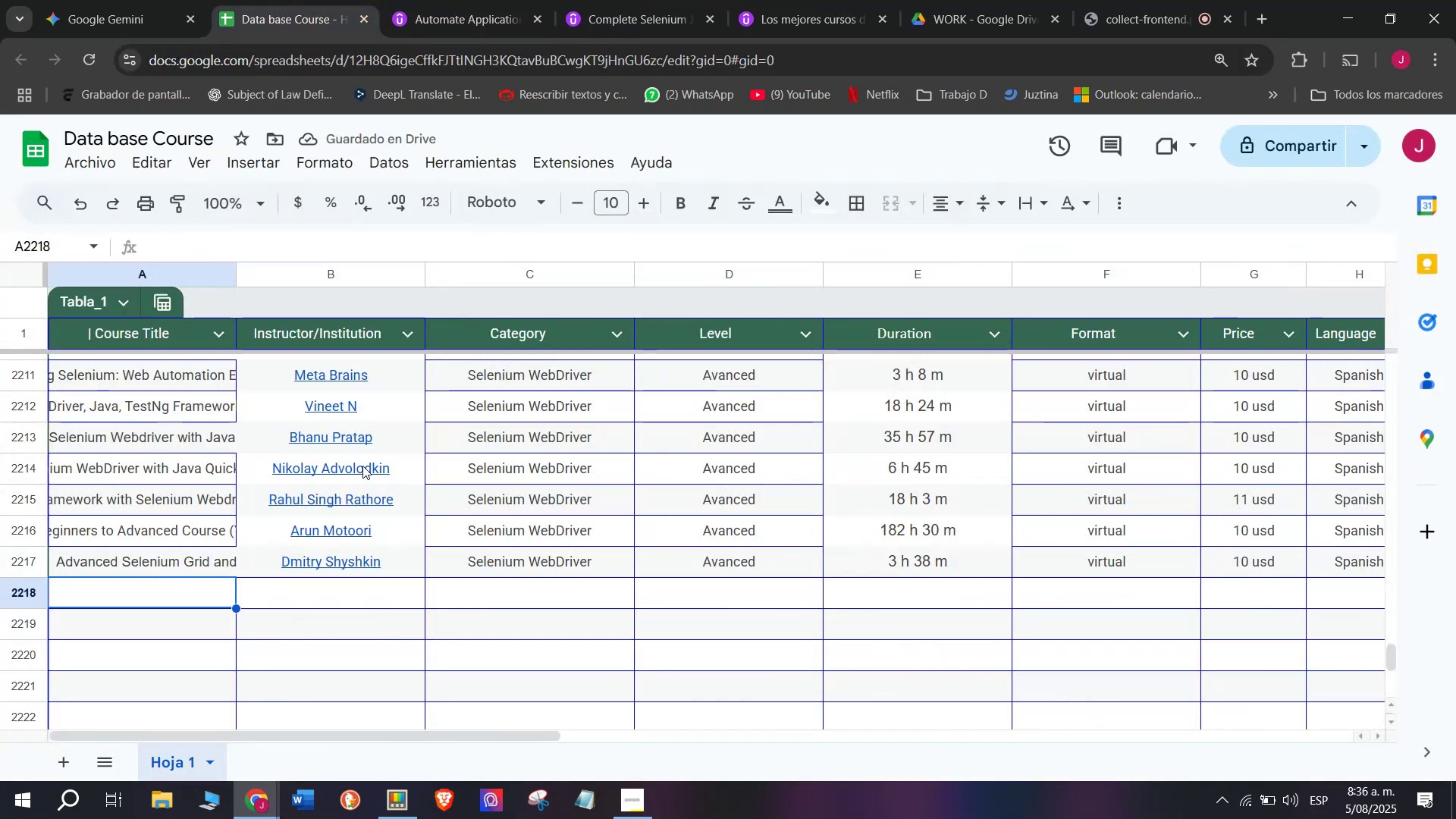 
key(Control+V)
 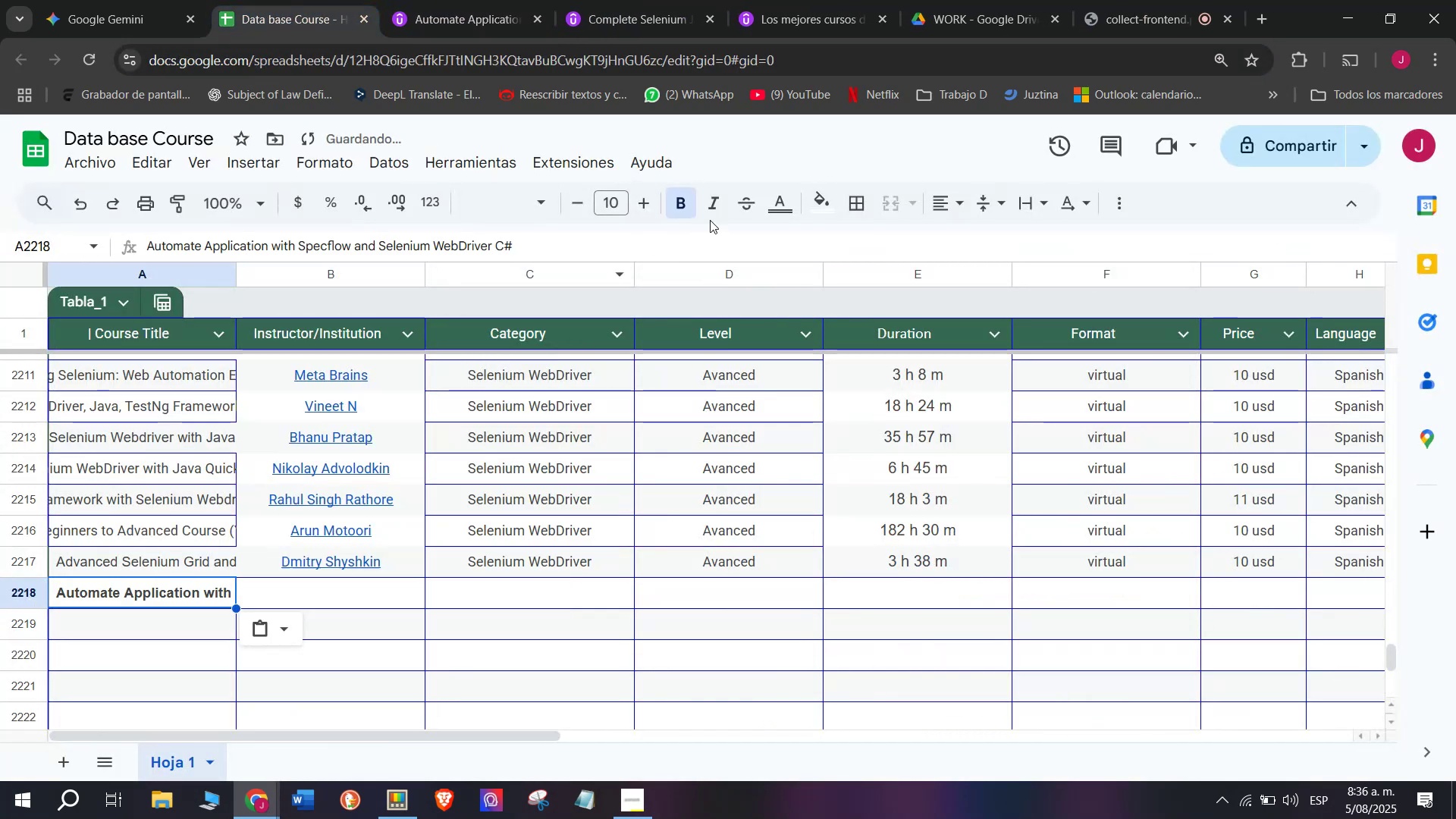 
left_click([666, 209])
 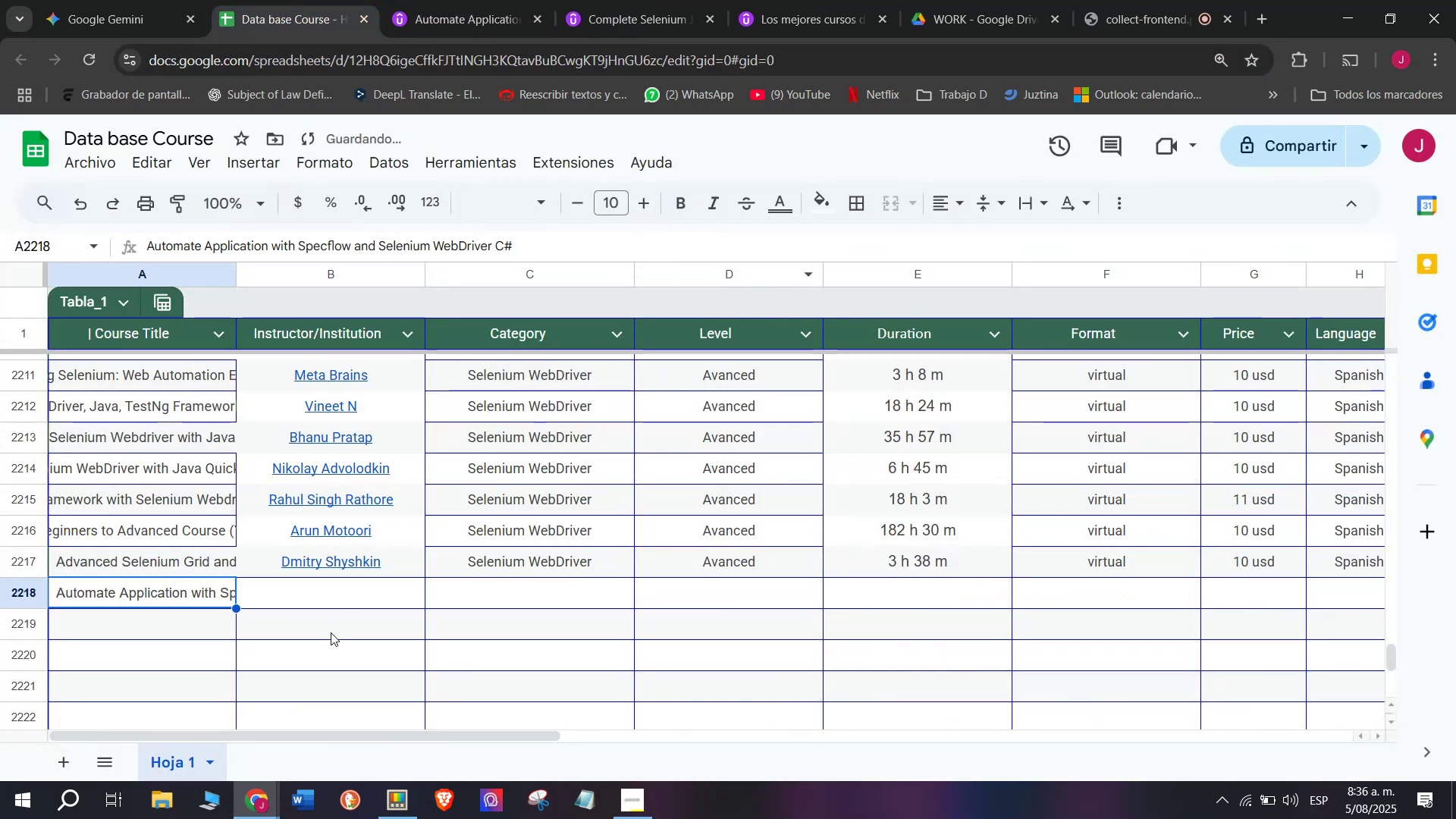 
left_click([343, 593])
 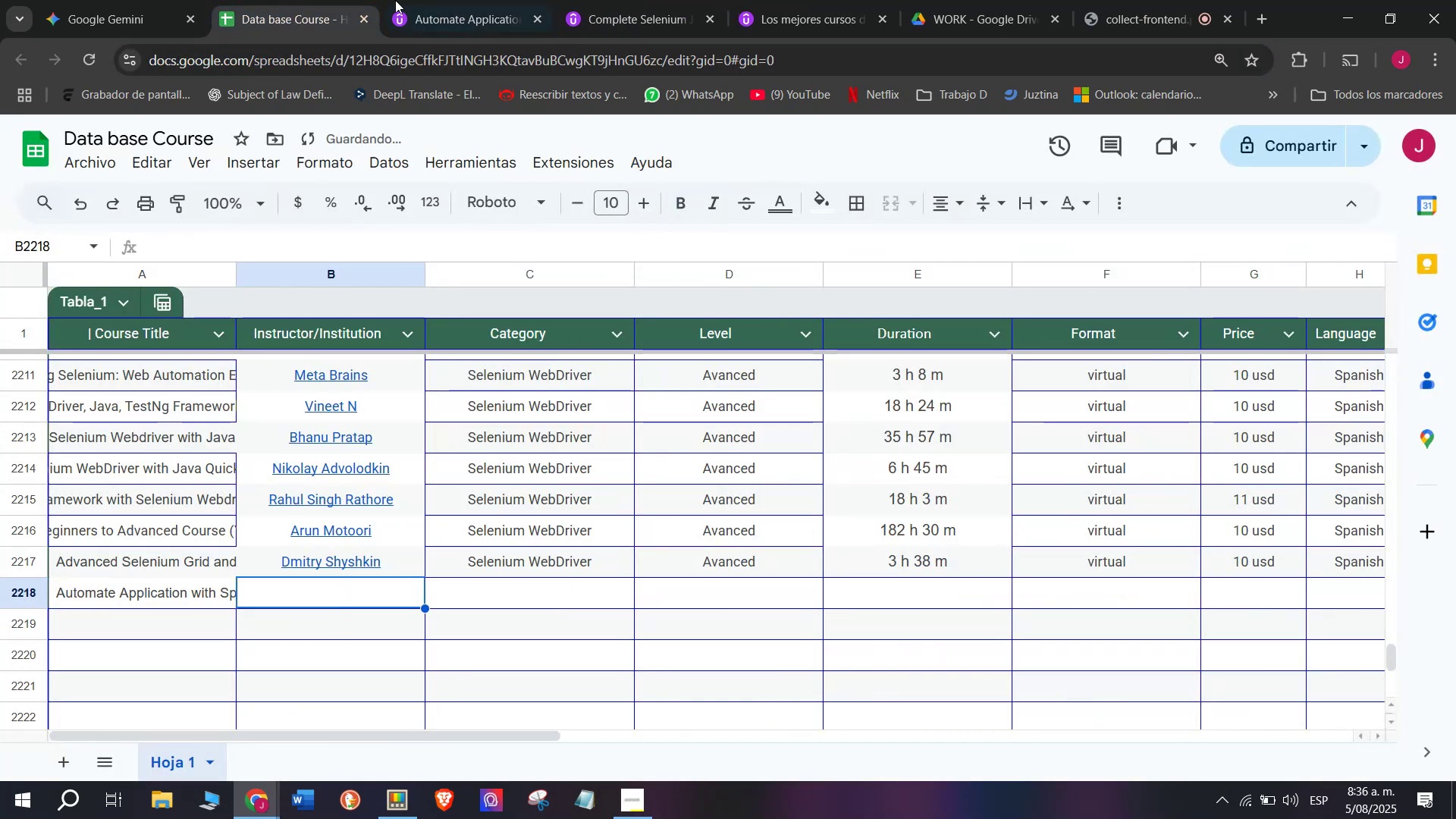 
left_click([397, 0])
 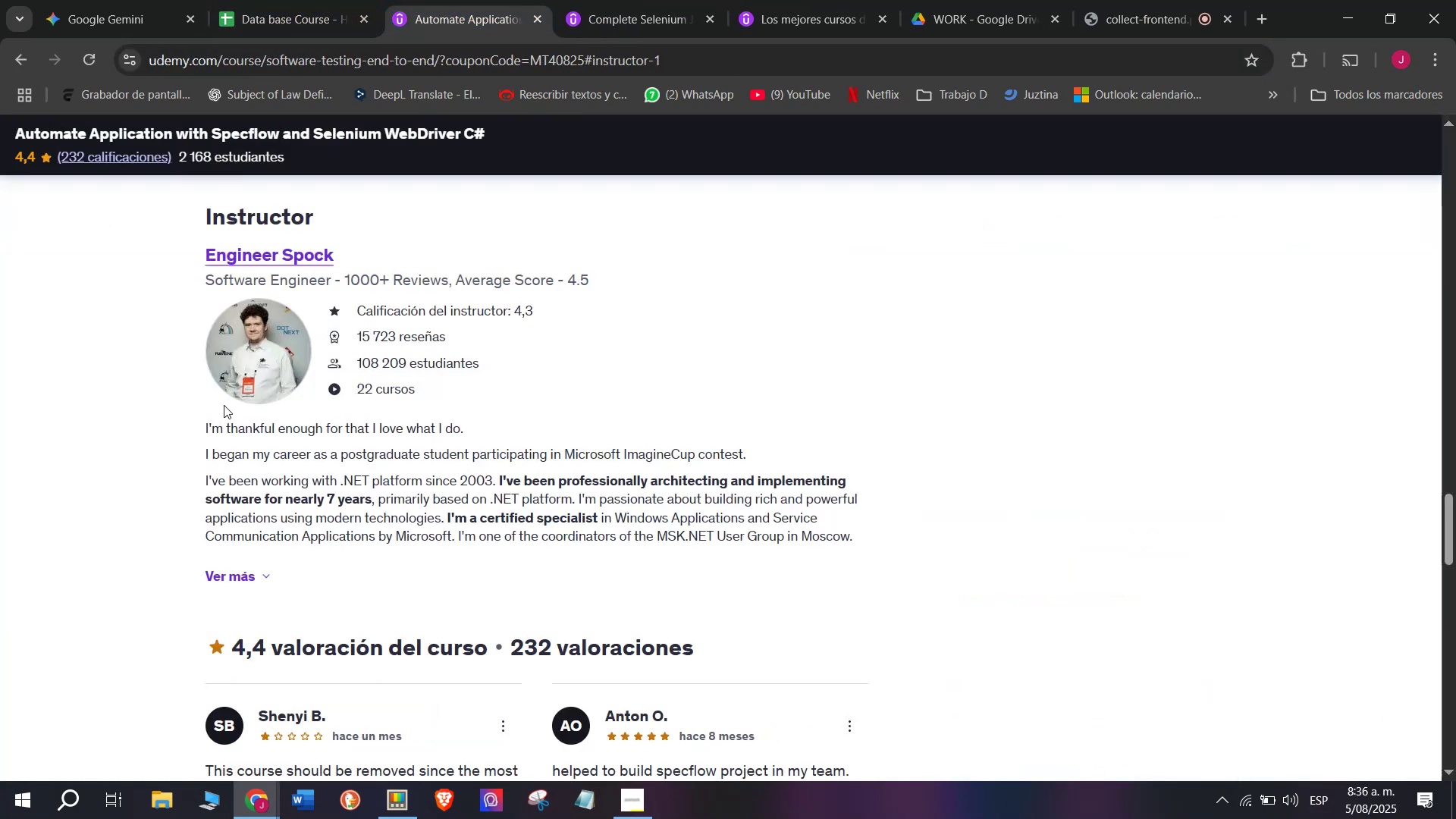 
left_click_drag(start_coordinate=[200, 253], to_coordinate=[349, 265])
 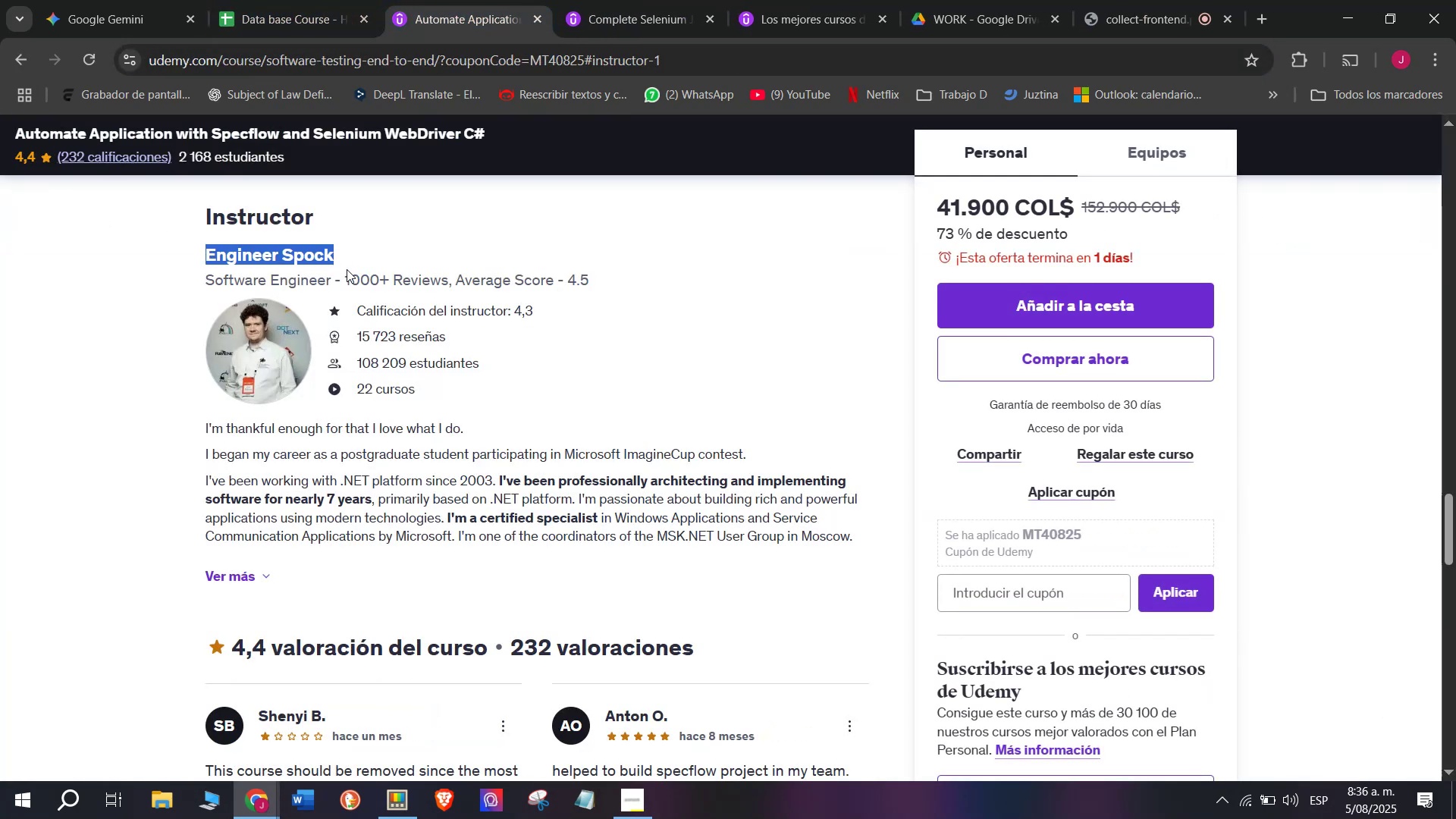 
key(Control+ControlLeft)
 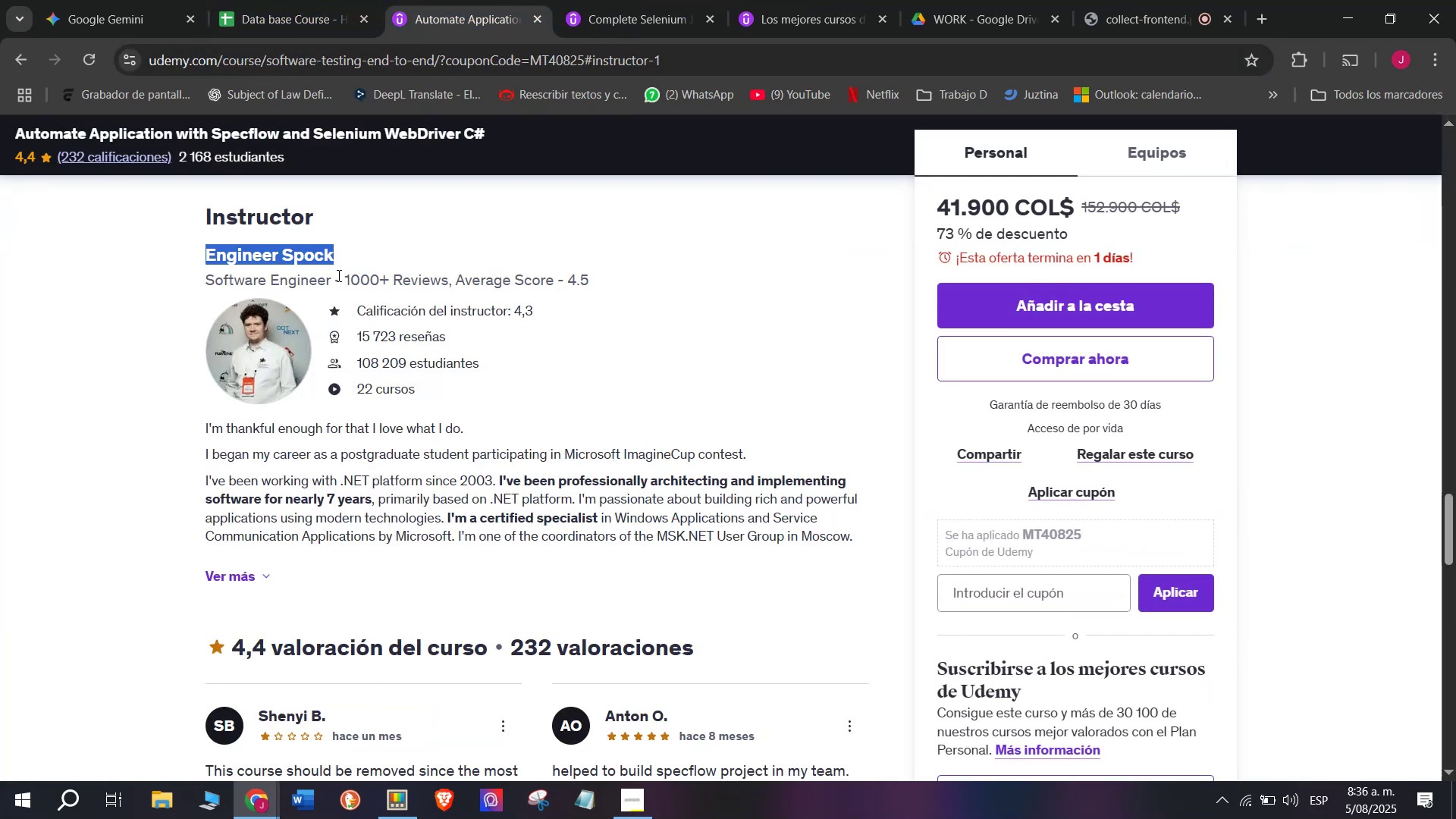 
key(Break)
 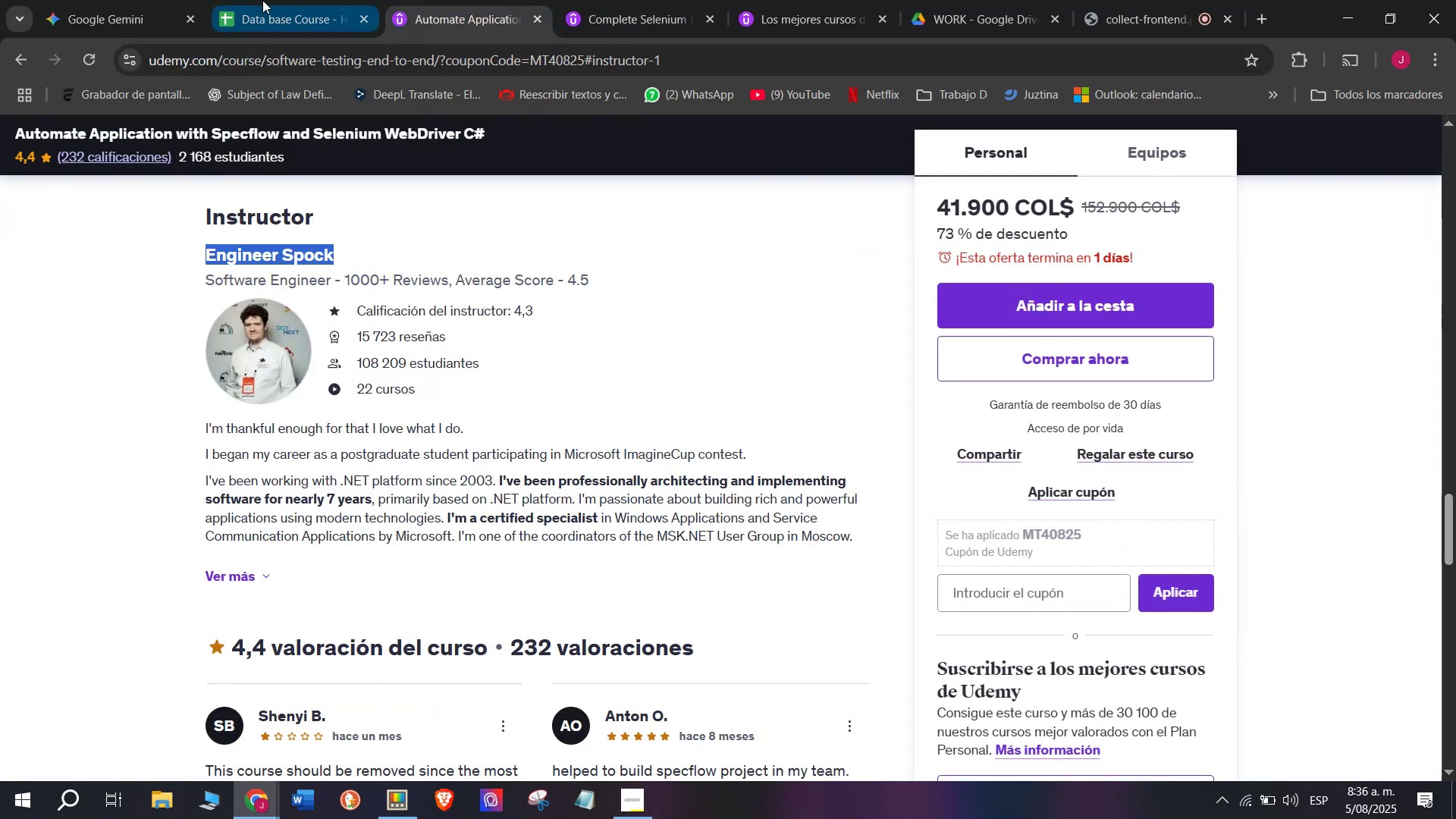 
key(Control+C)
 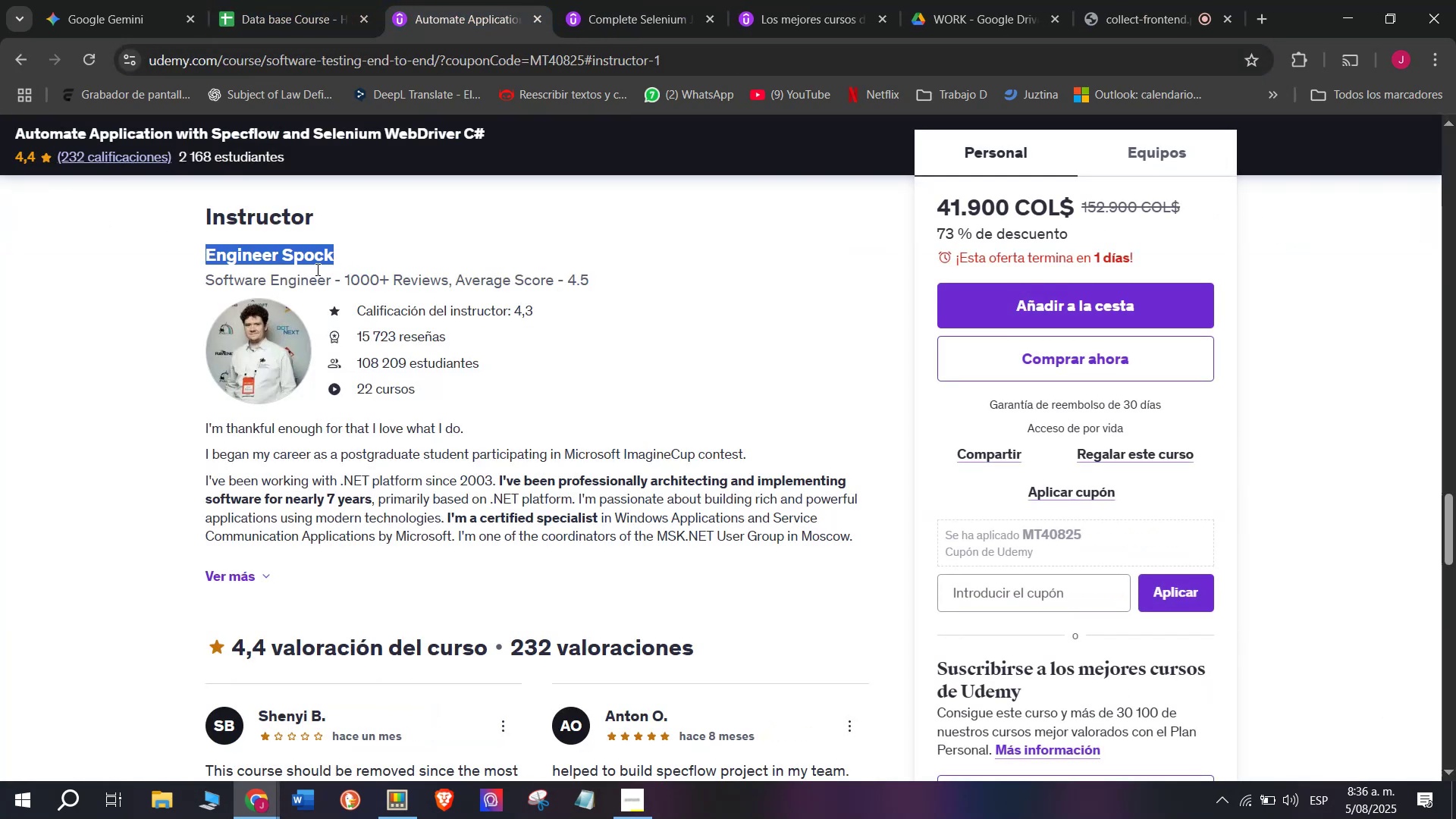 
key(Control+ControlLeft)
 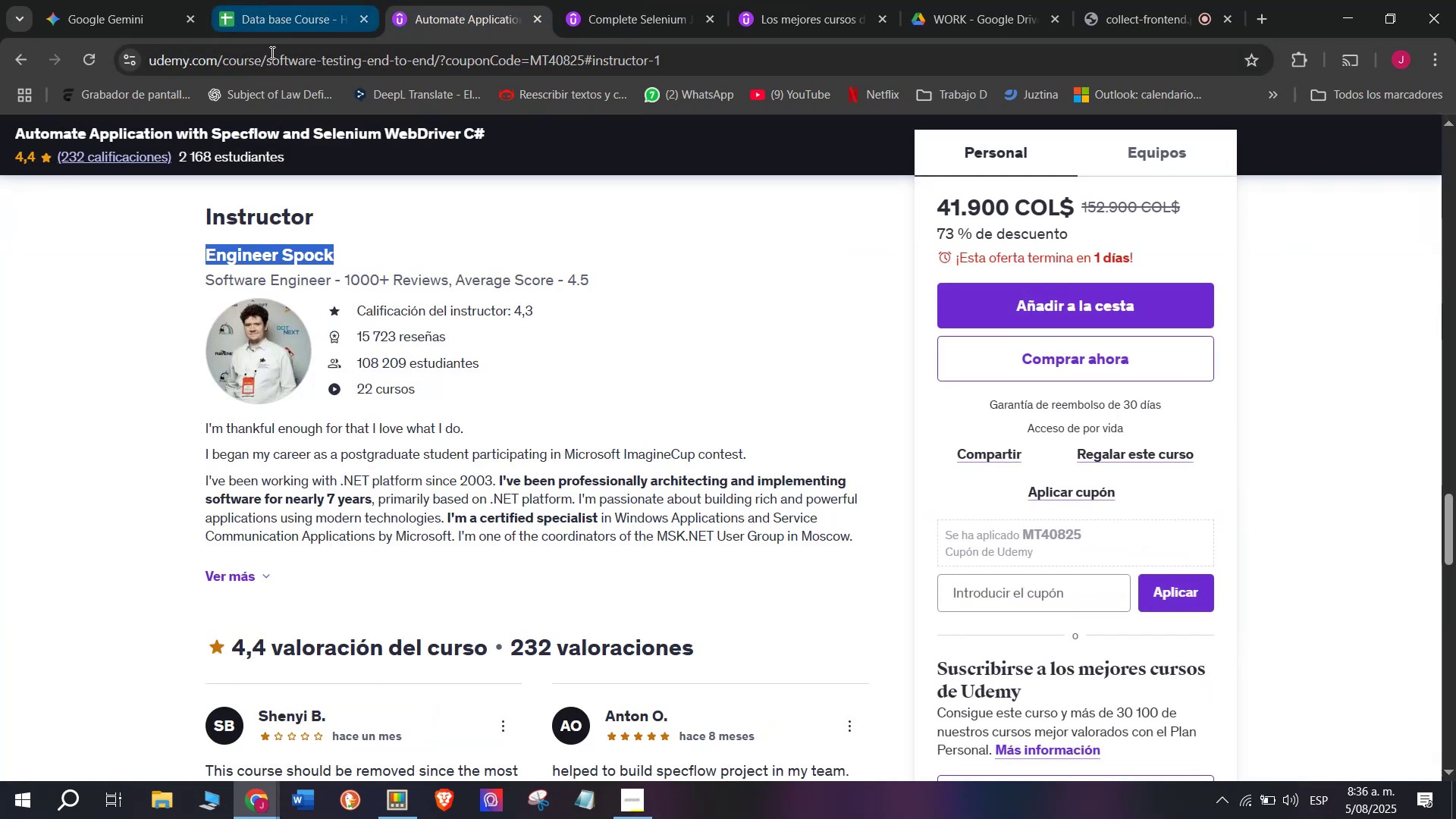 
key(Break)
 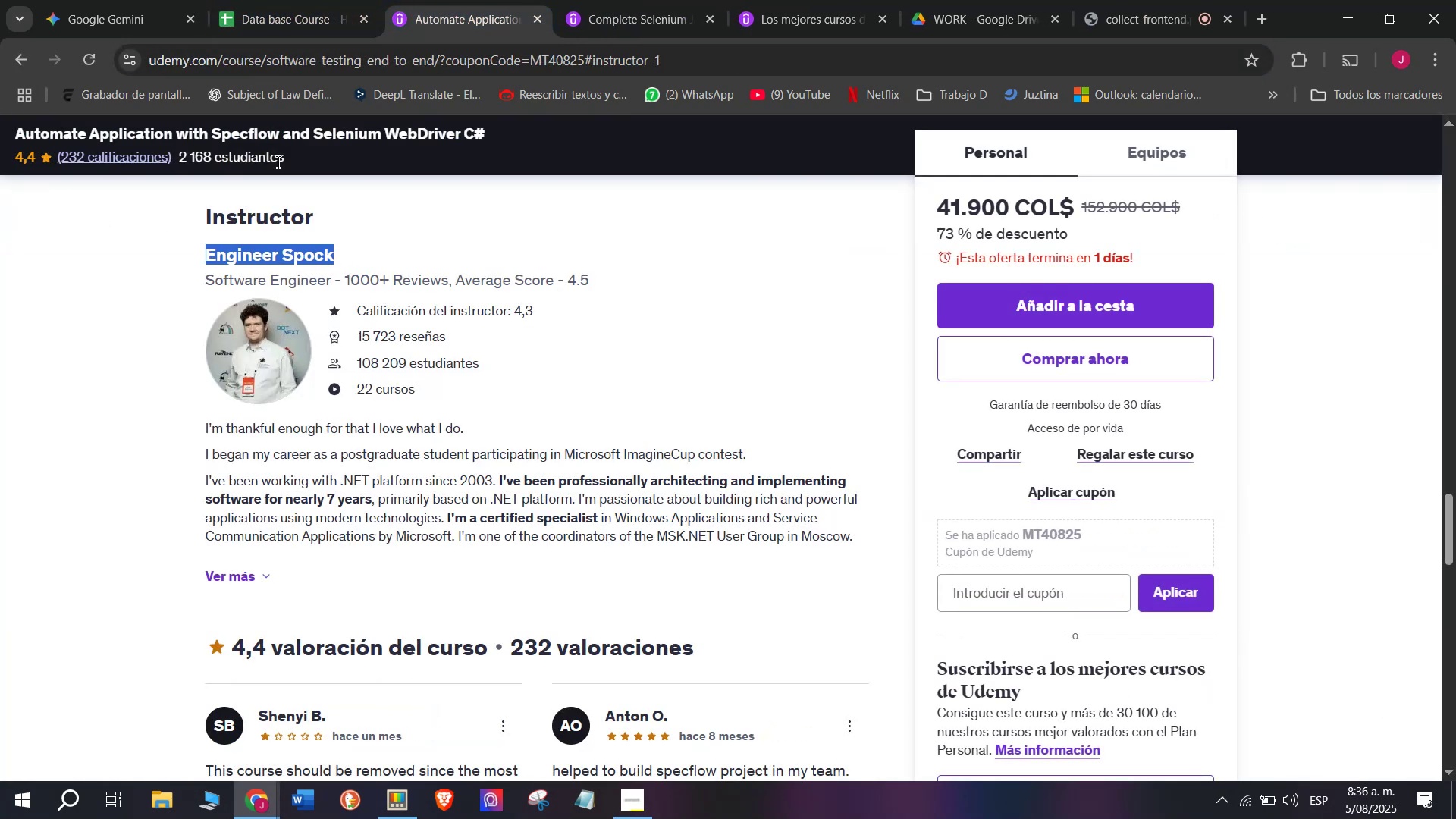 
key(Control+C)
 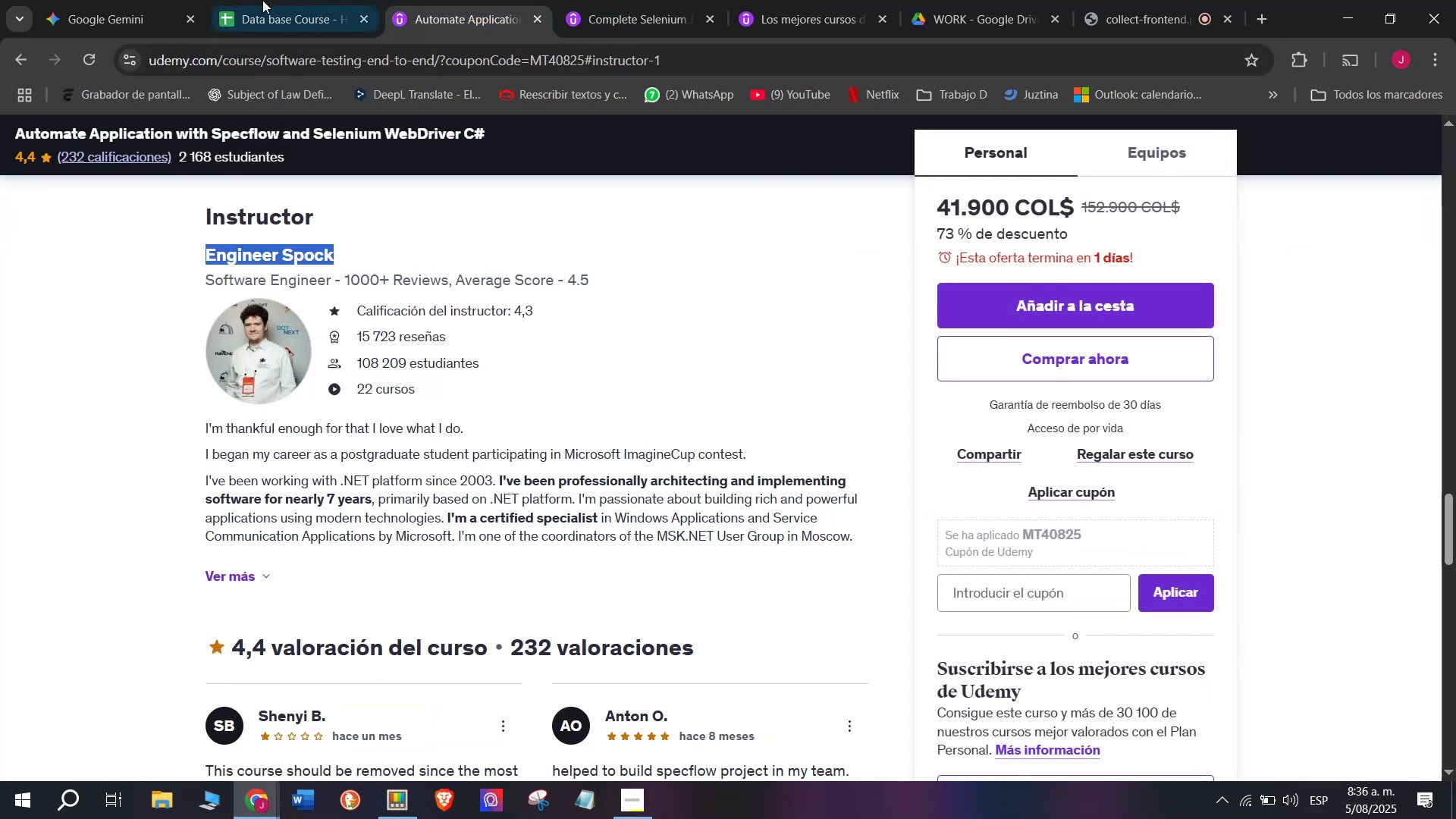 
left_click([262, 0])
 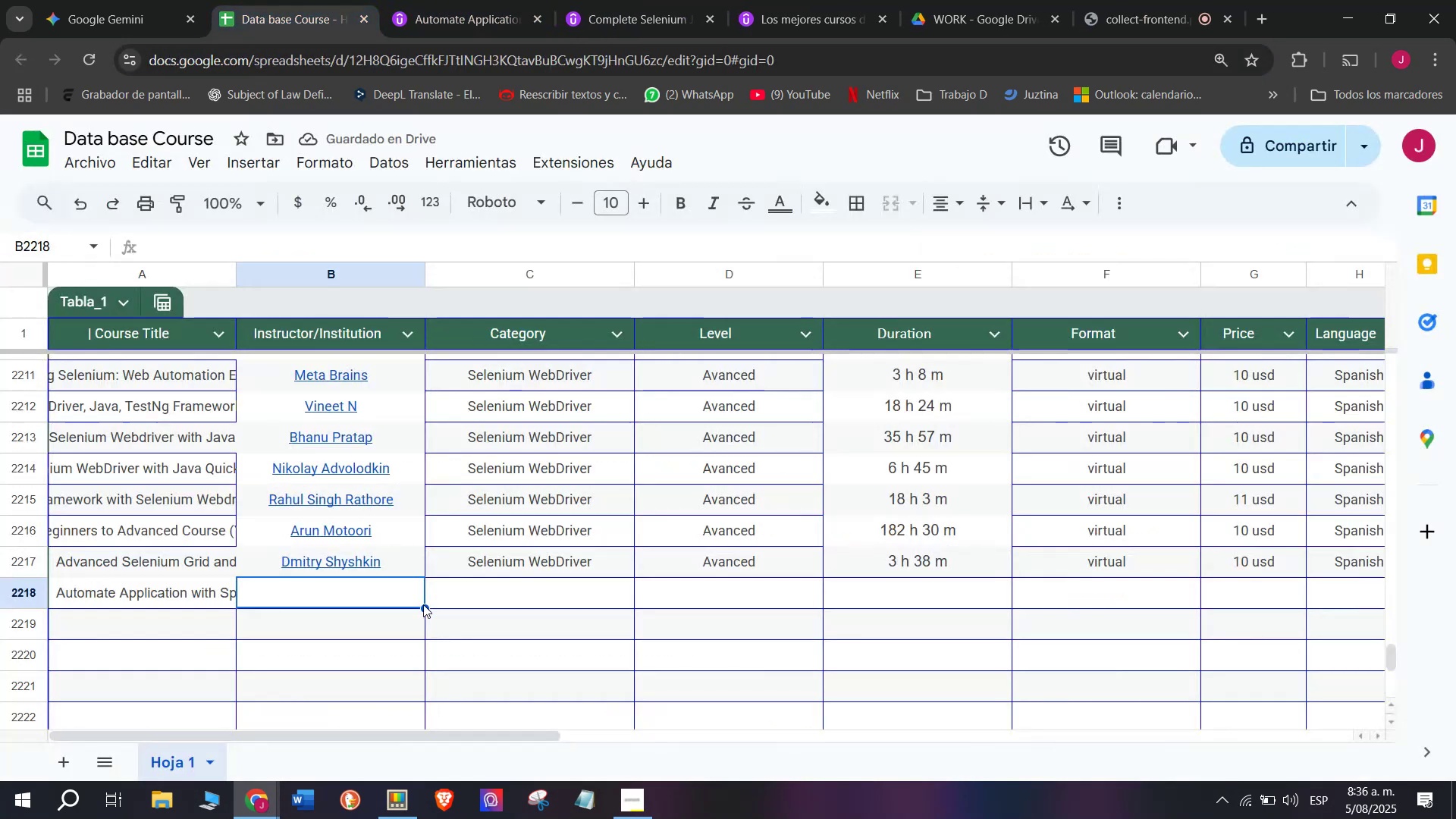 
key(Z)
 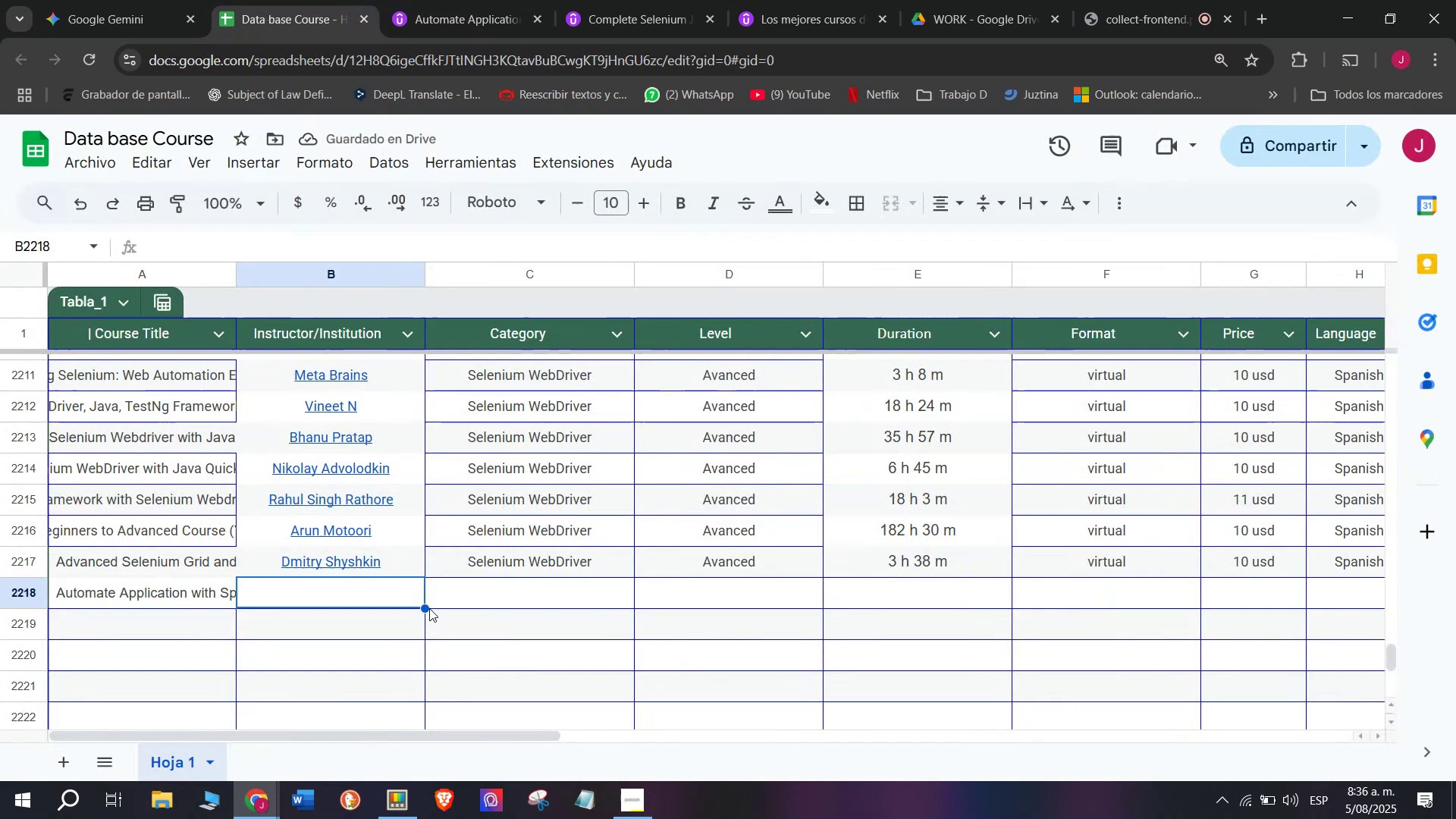 
key(Control+ControlLeft)
 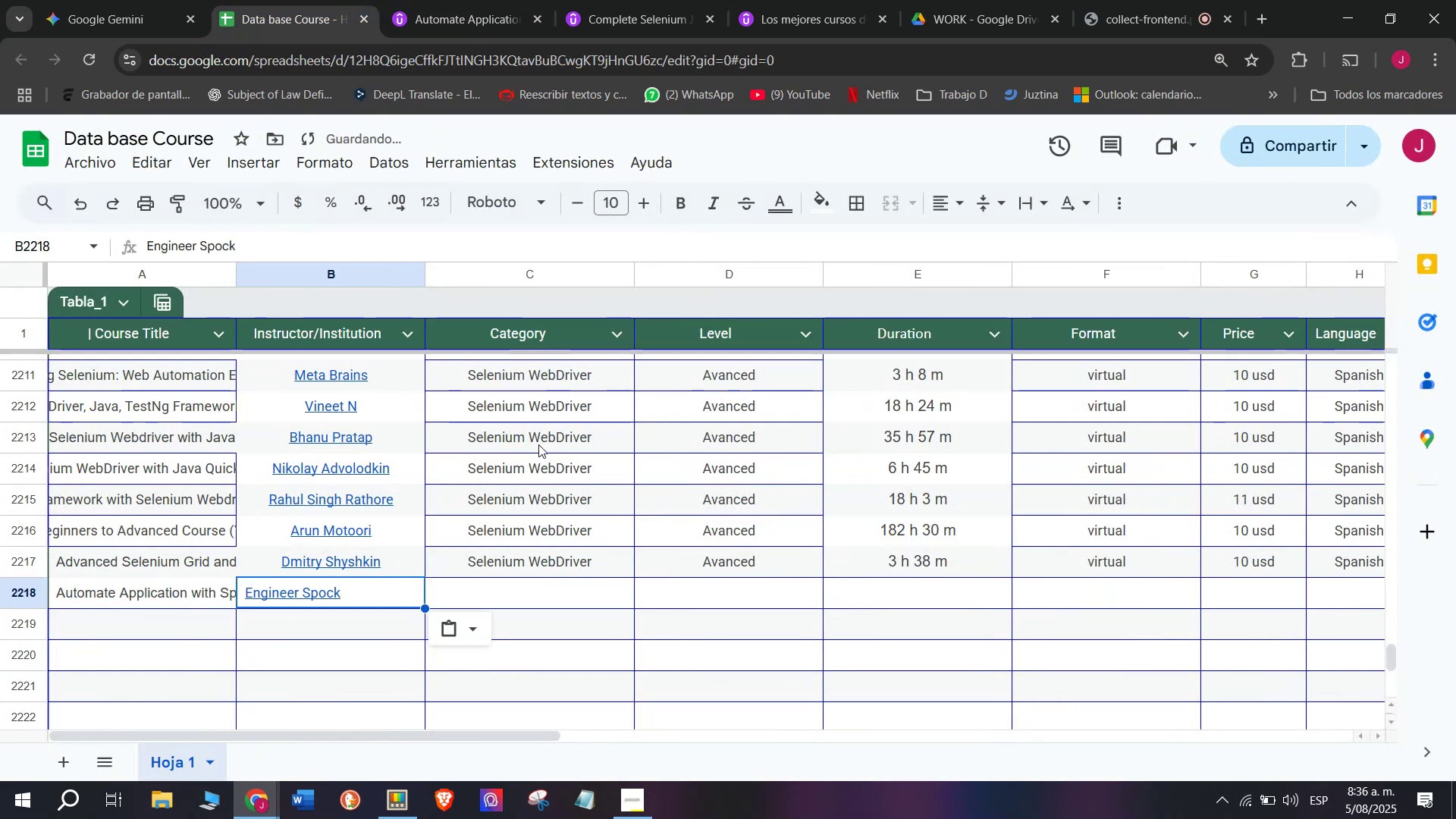 
key(Control+V)
 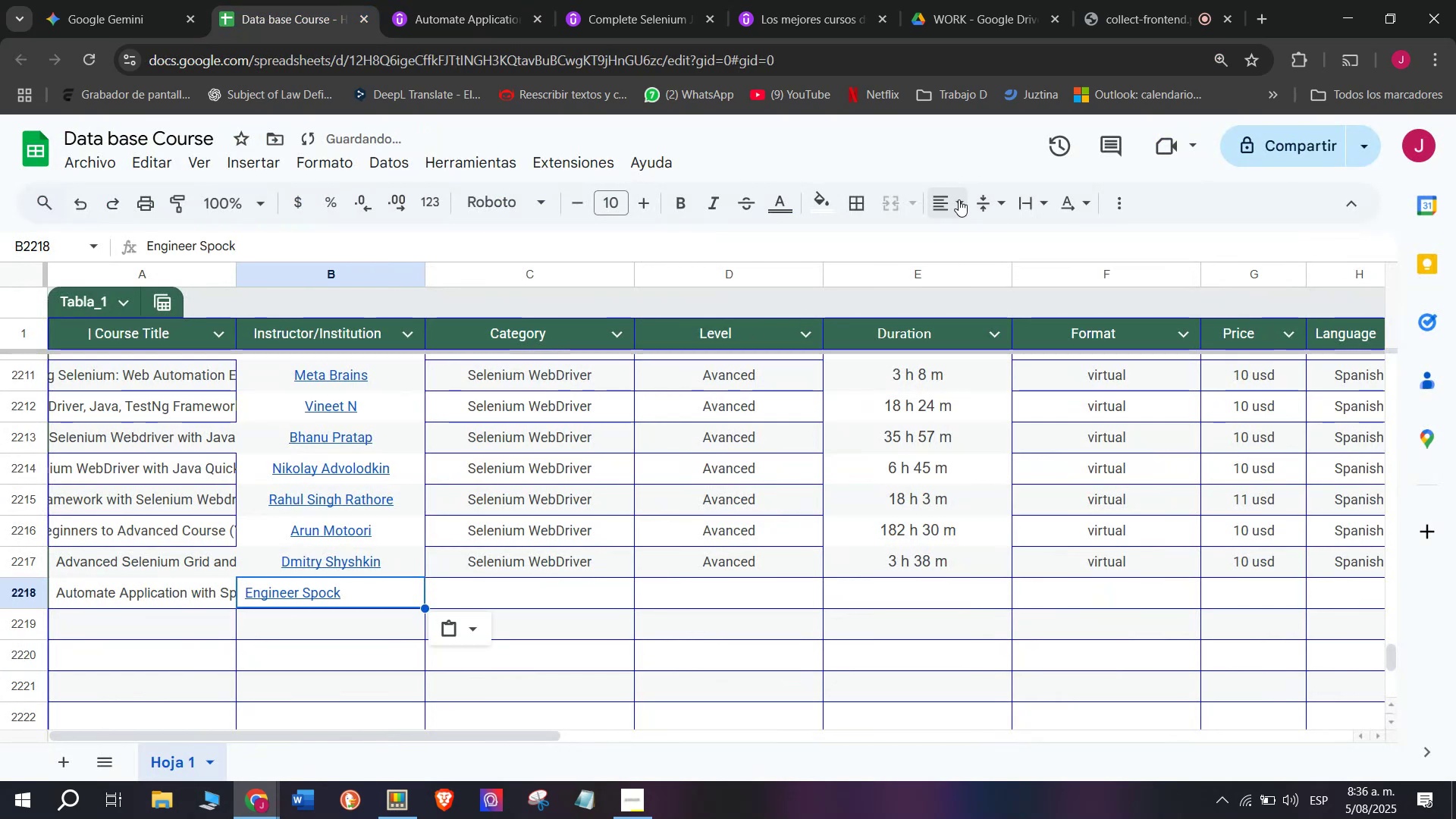 
double_click([977, 243])
 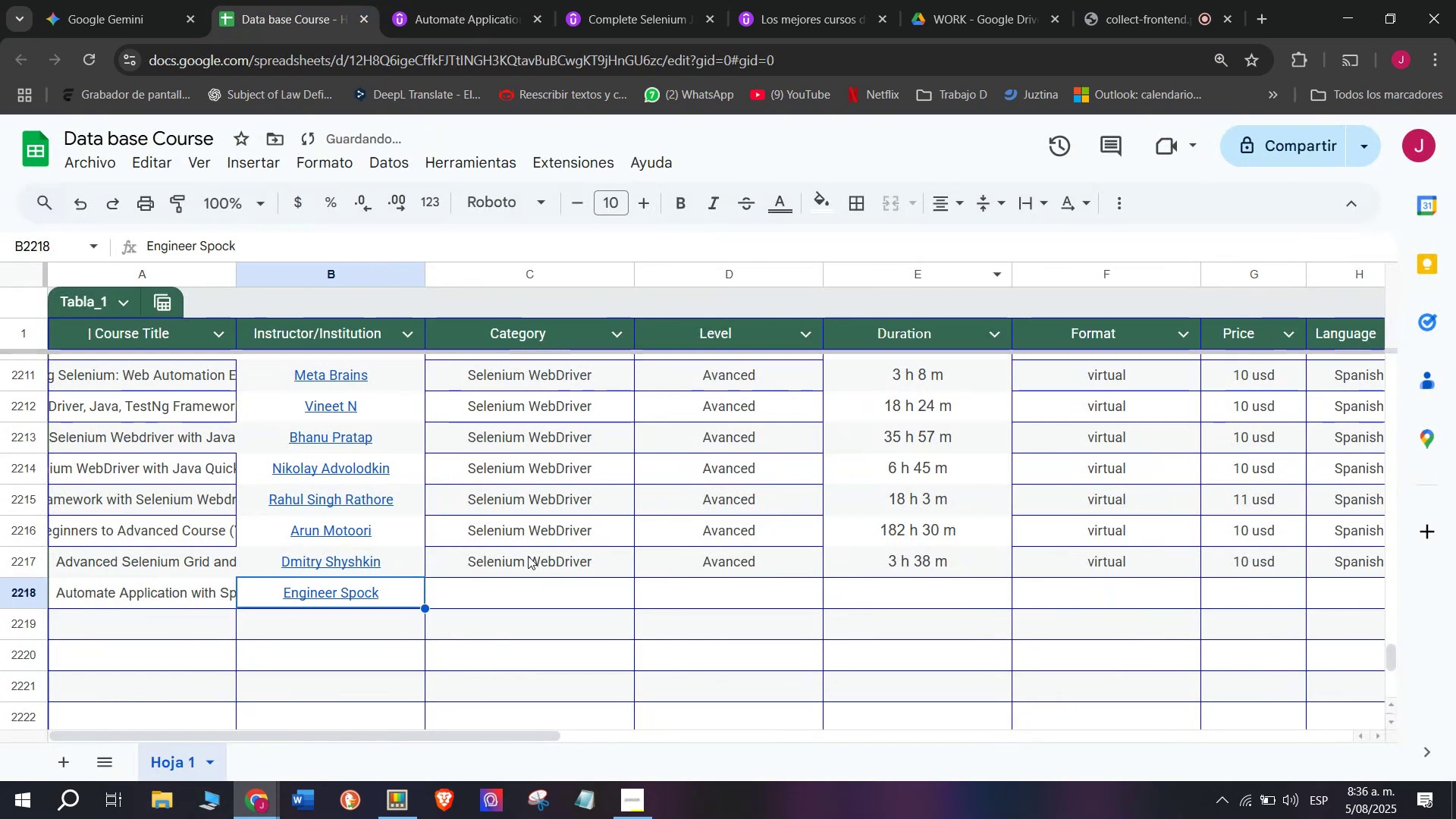 
left_click([531, 566])
 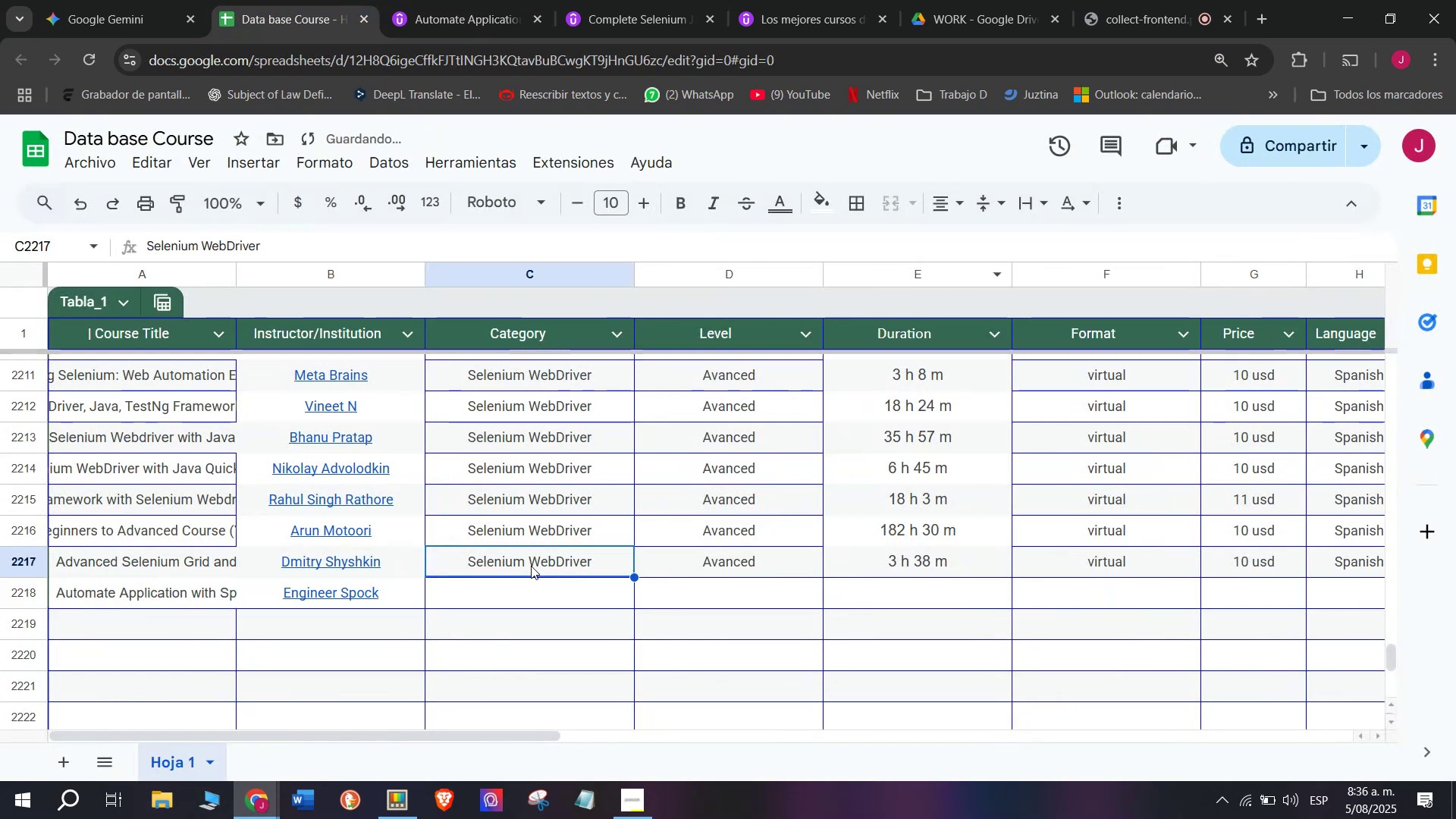 
key(Break)
 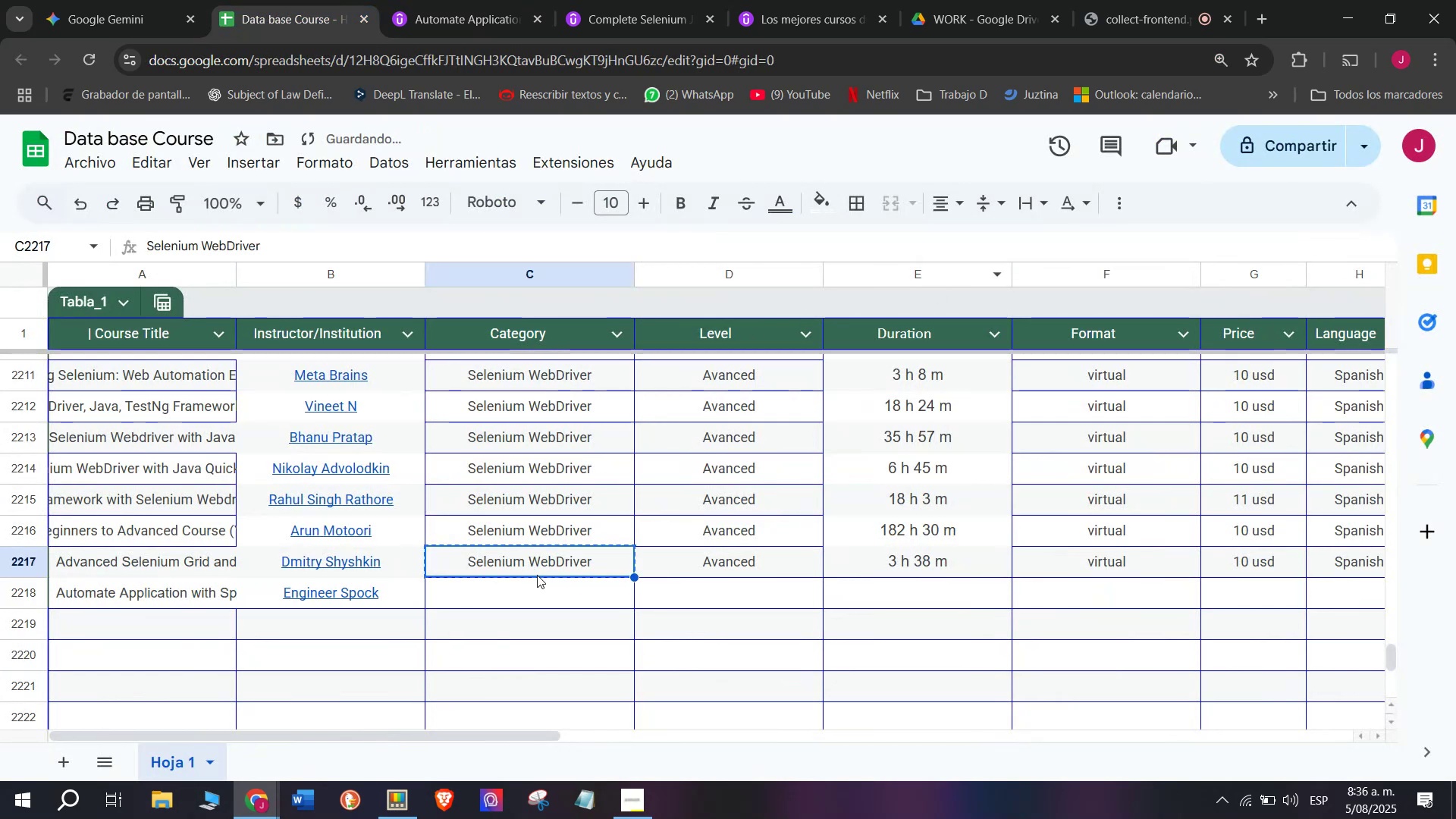 
key(Control+ControlLeft)
 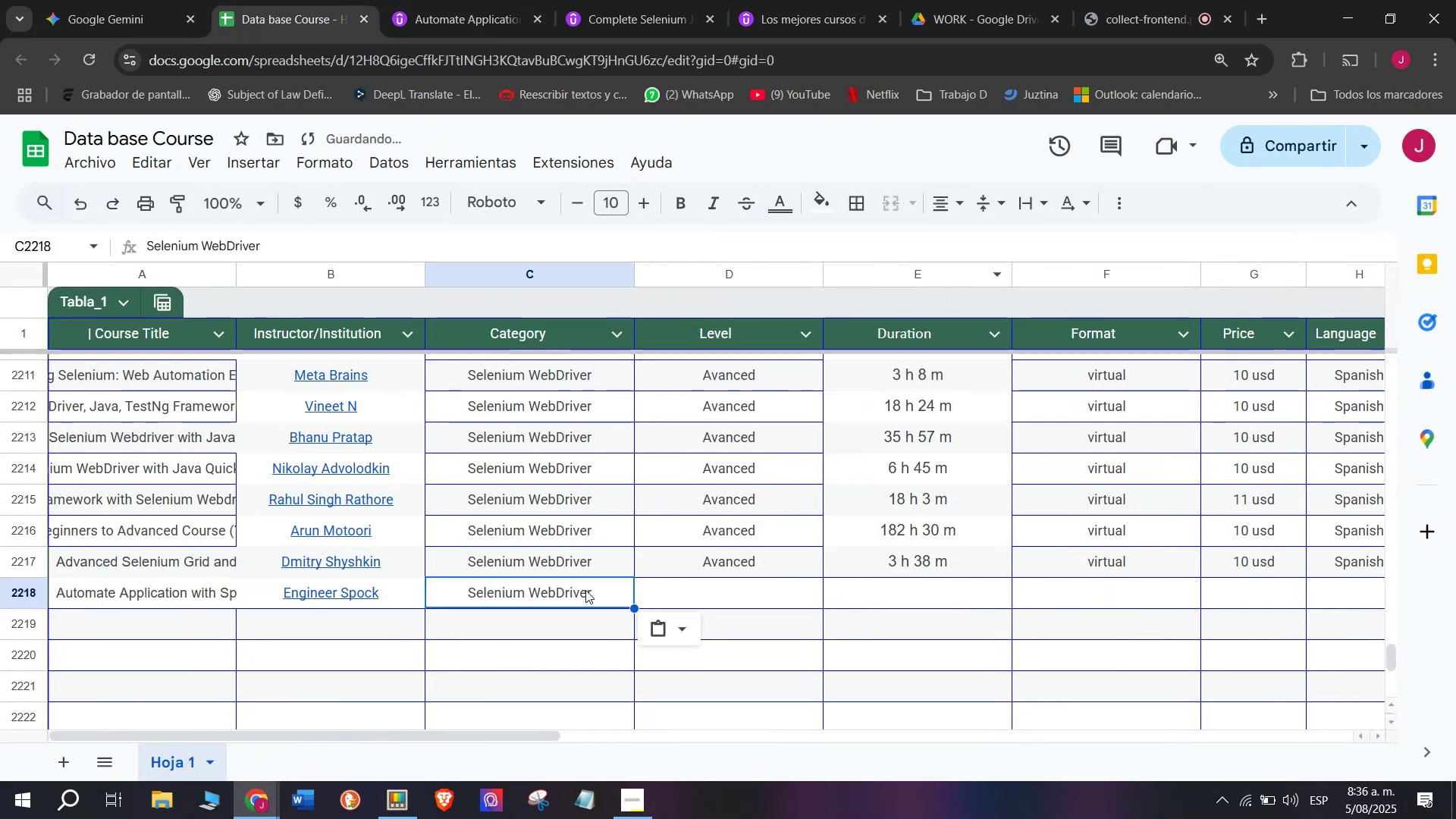 
key(Control+C)
 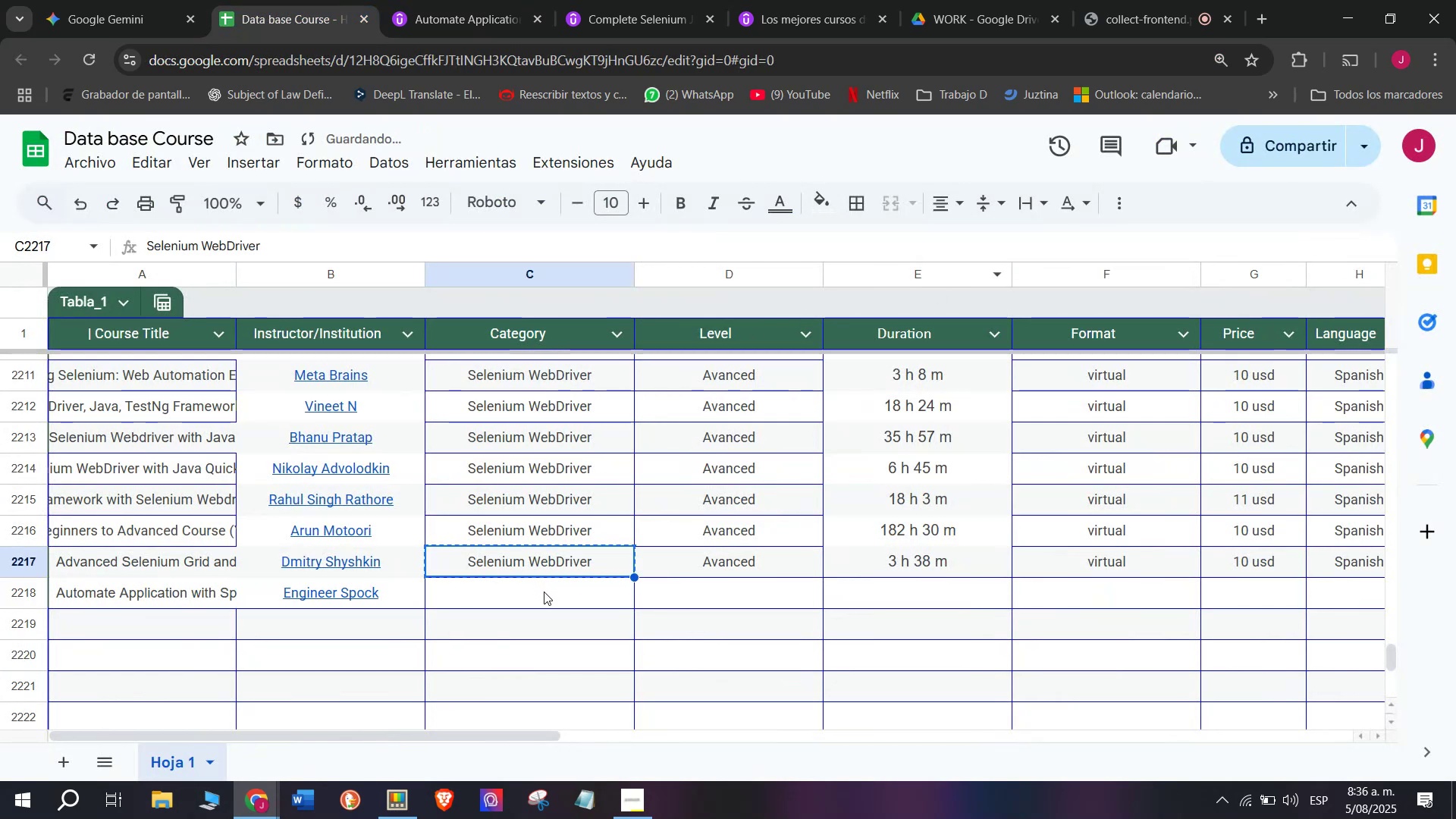 
double_click([545, 592])
 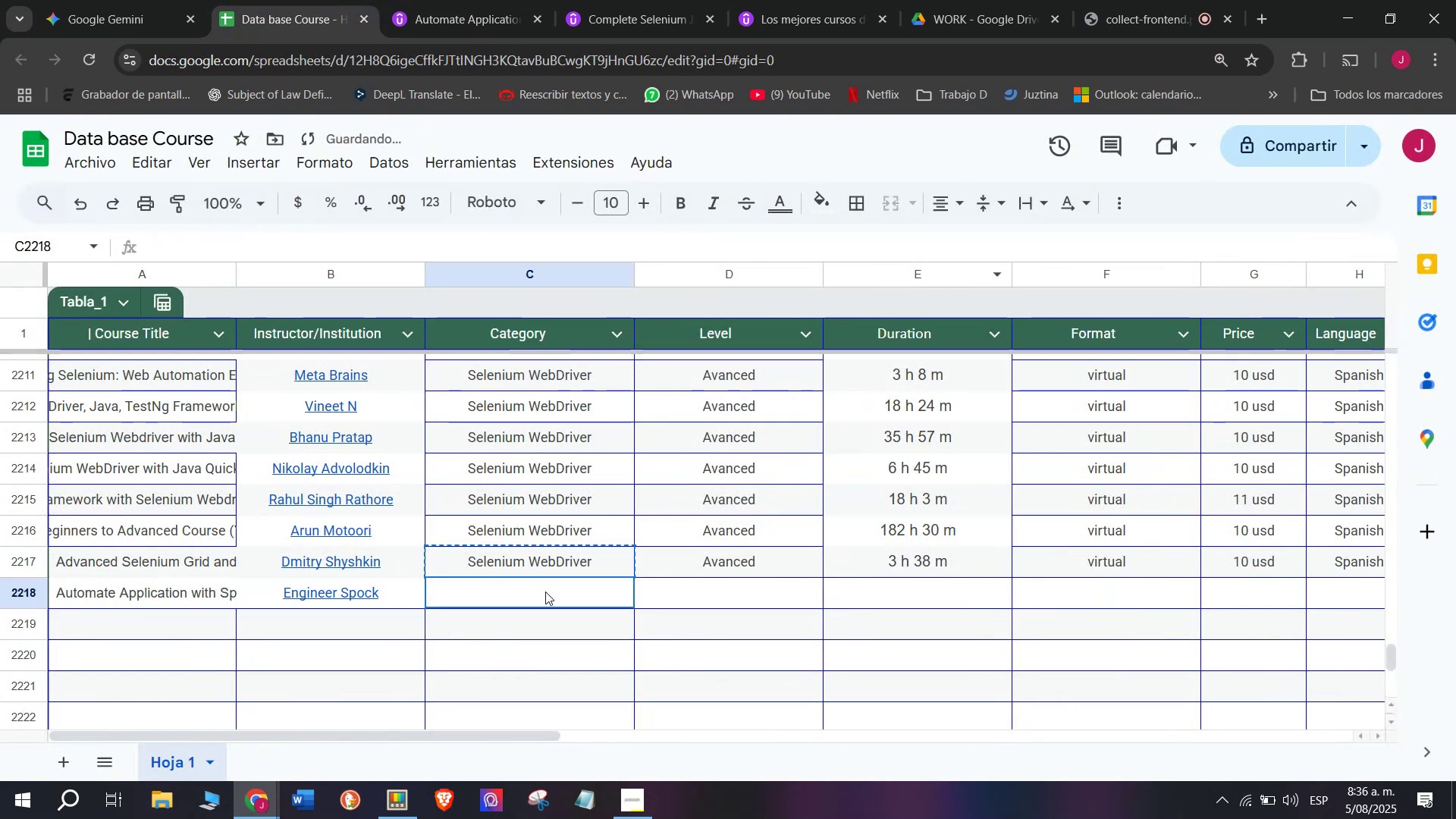 
key(Control+ControlLeft)
 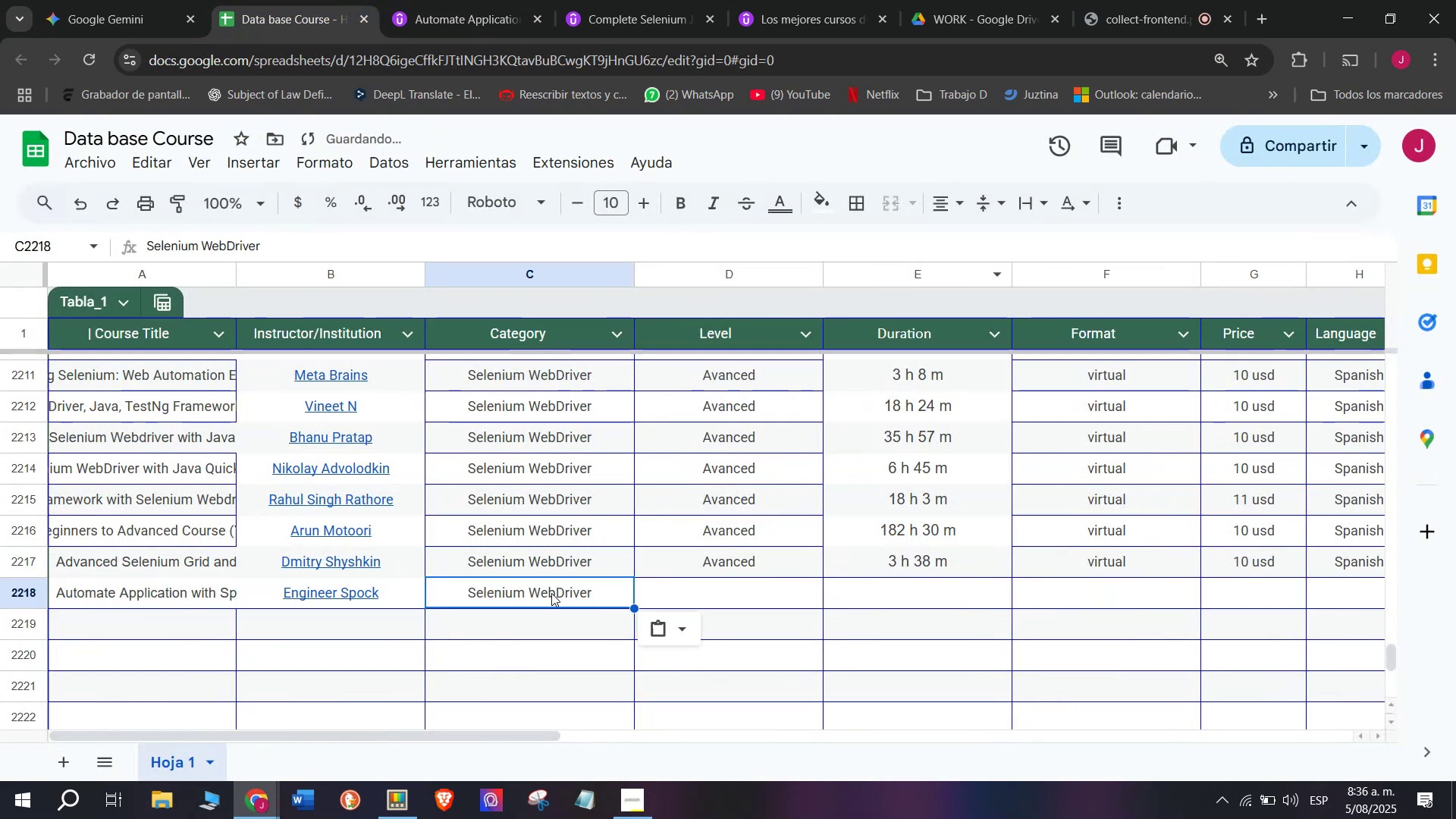 
key(Z)
 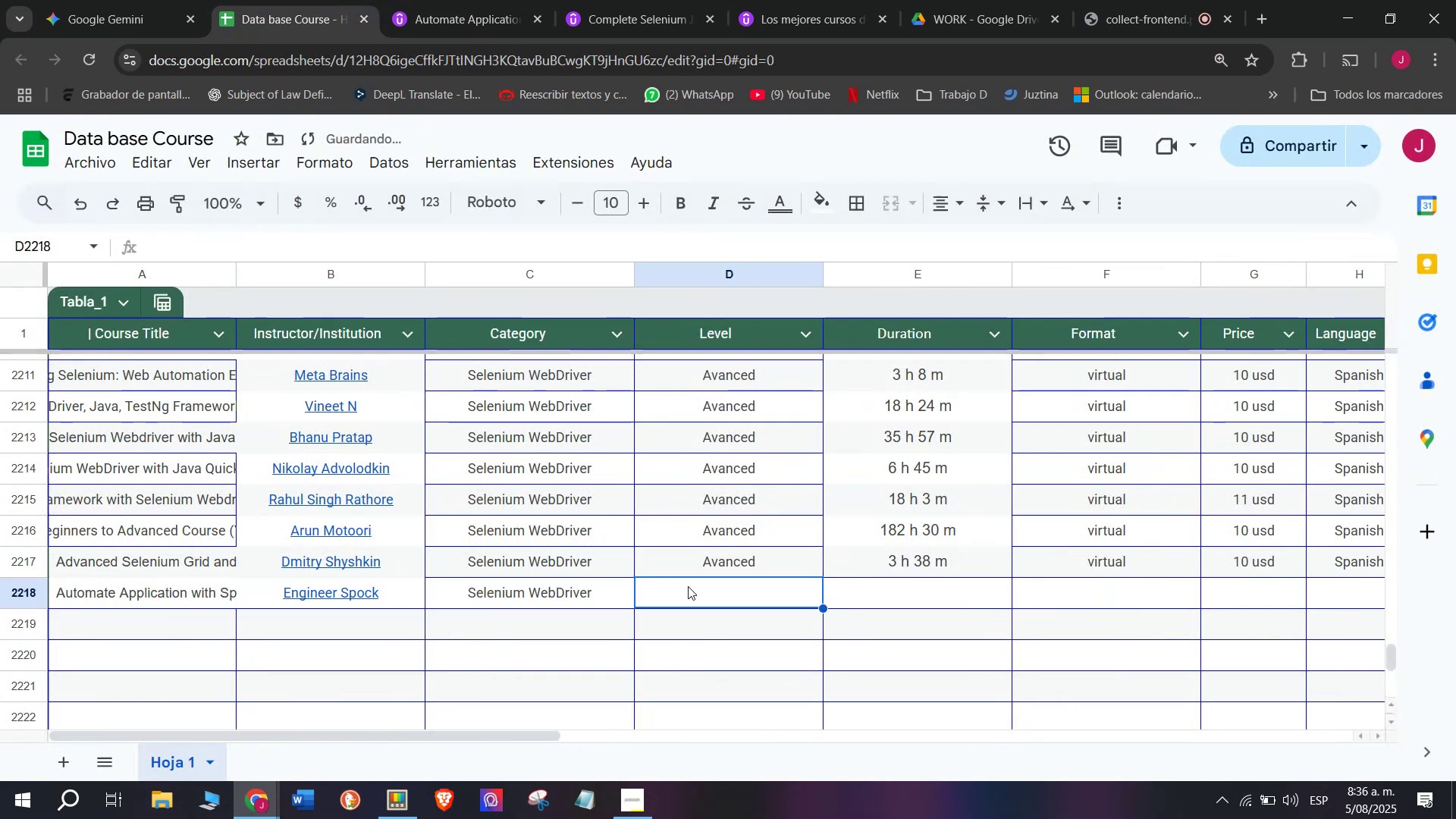 
key(Control+V)
 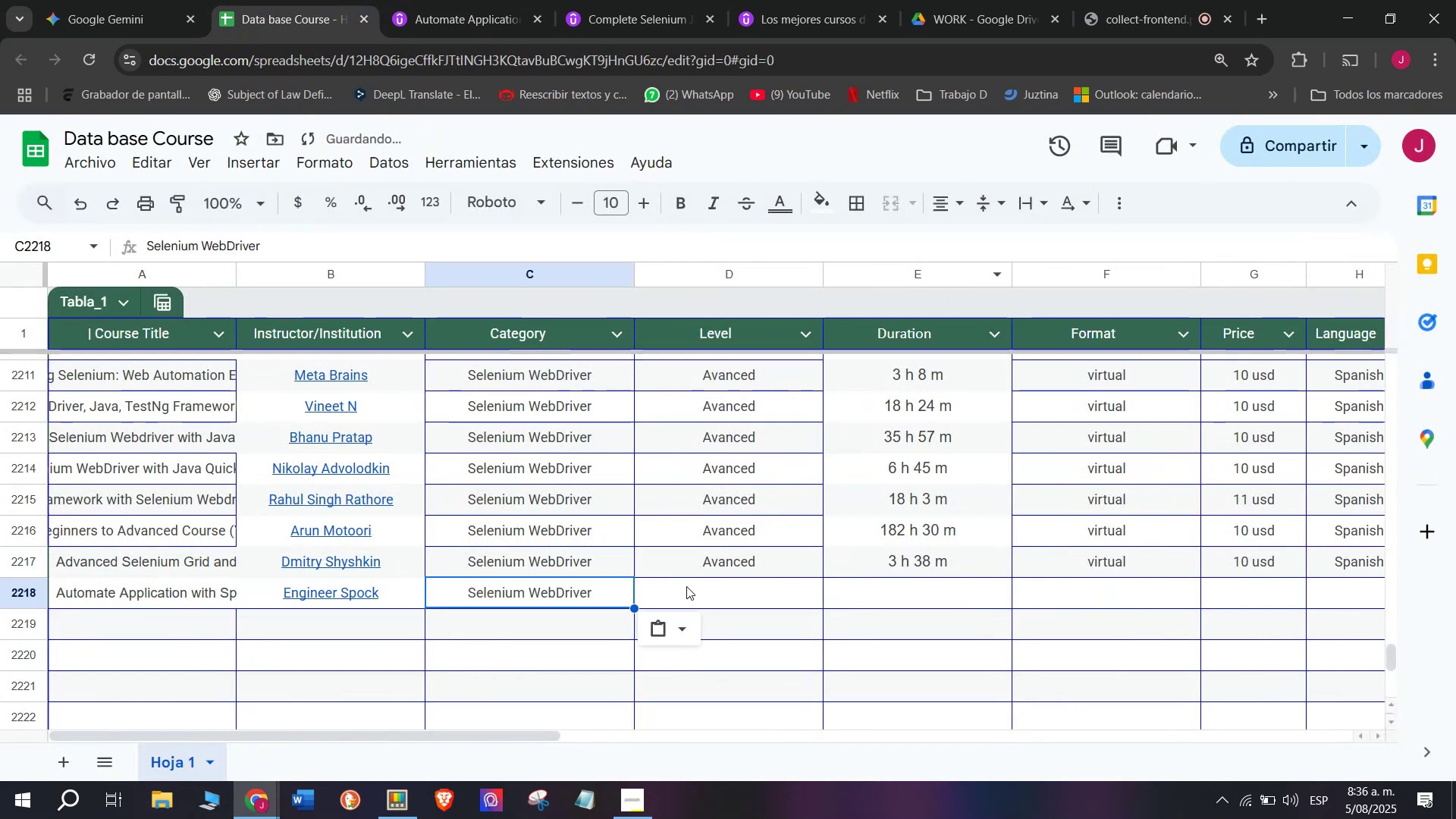 
triple_click([686, 586])
 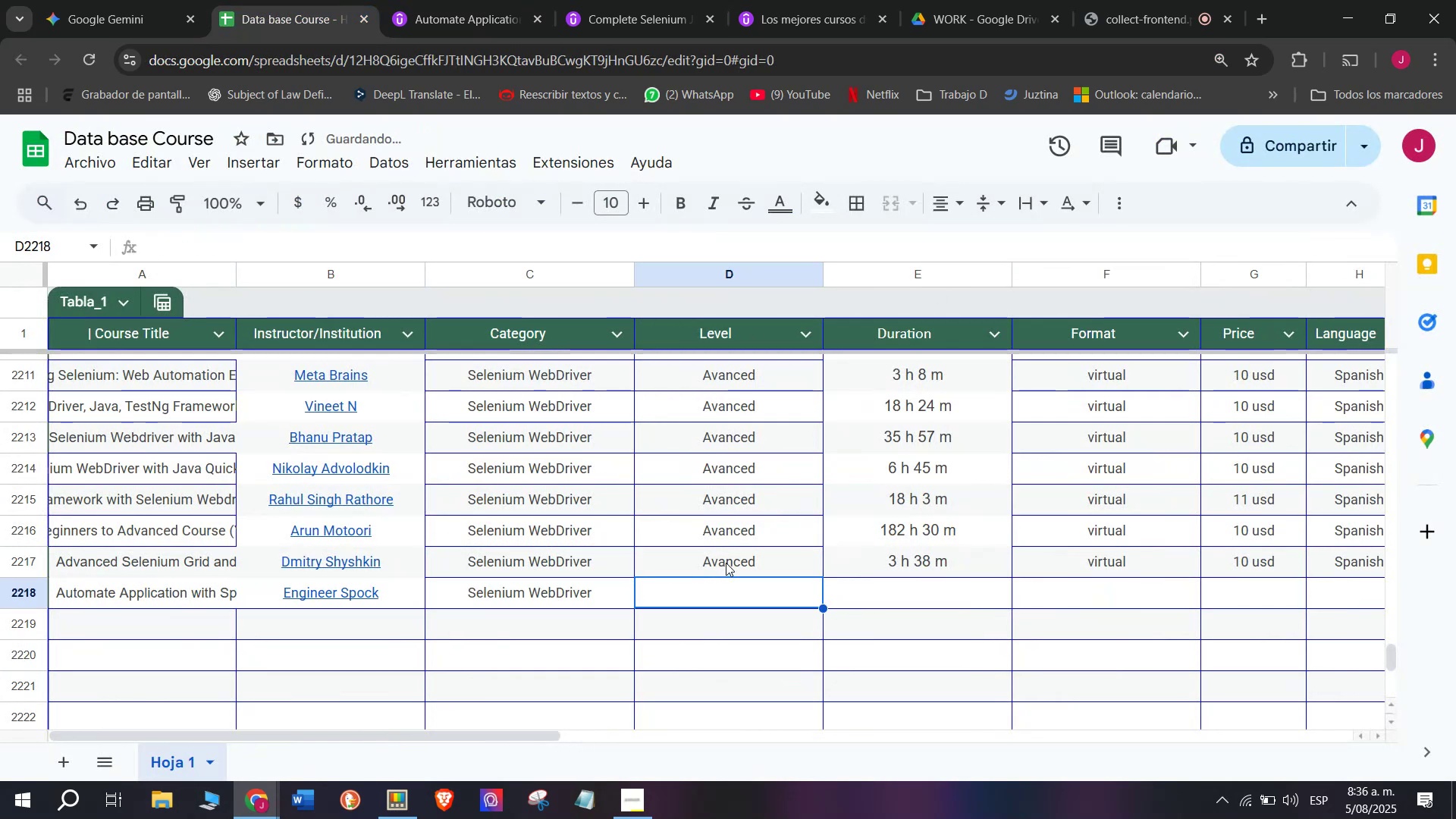 
key(Control+ControlLeft)
 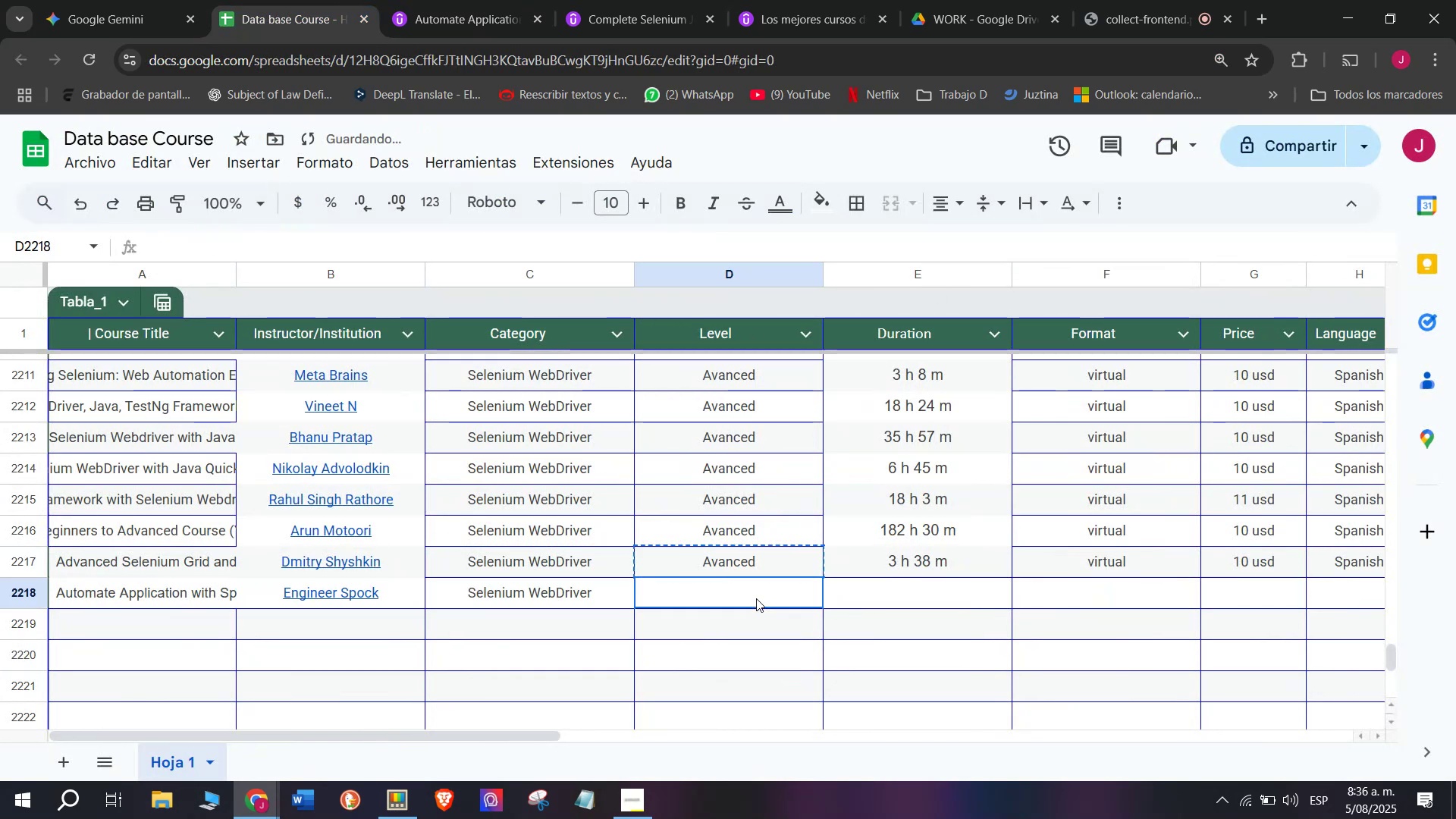 
key(Break)
 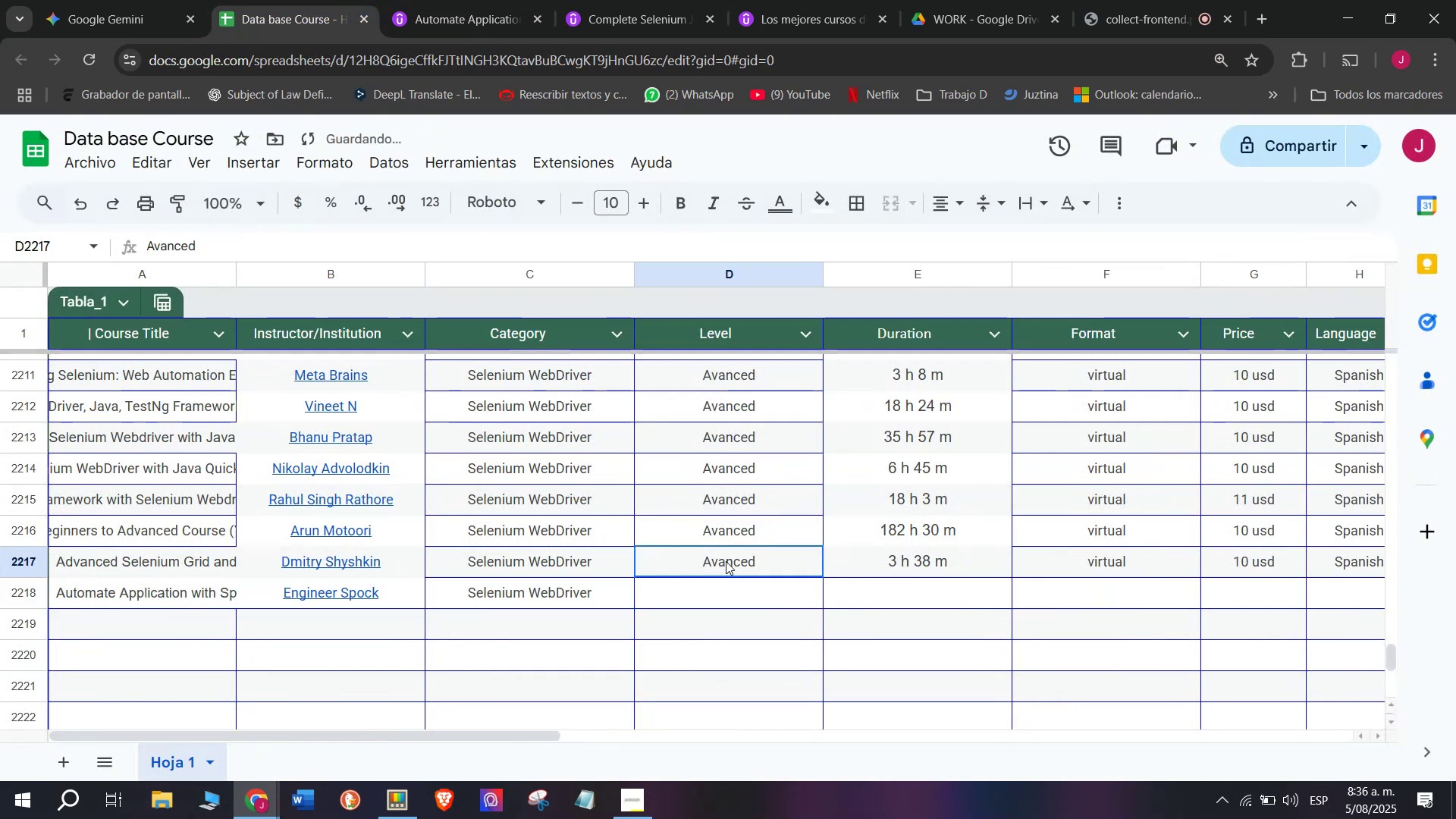 
key(Control+C)
 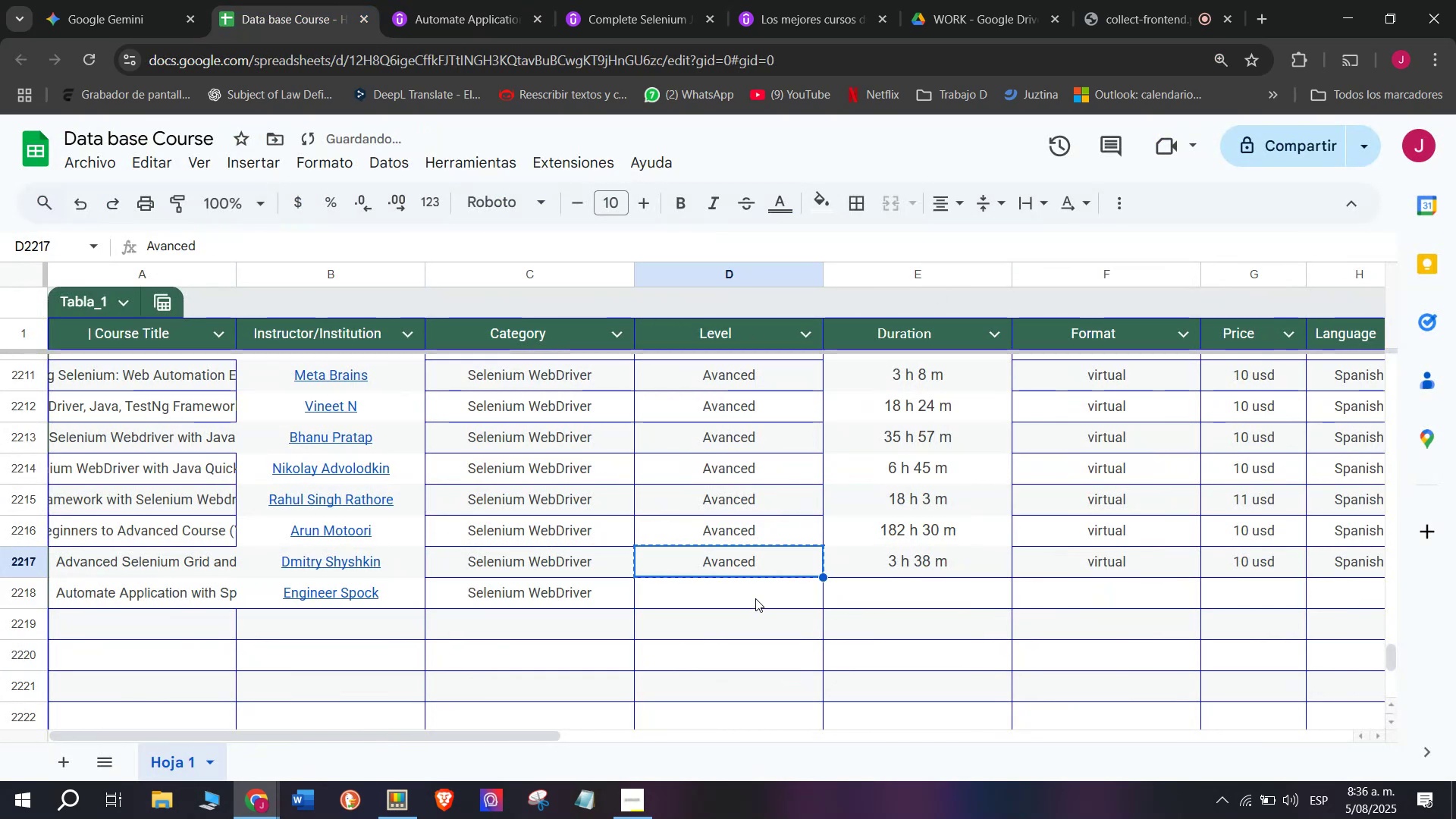 
key(Z)
 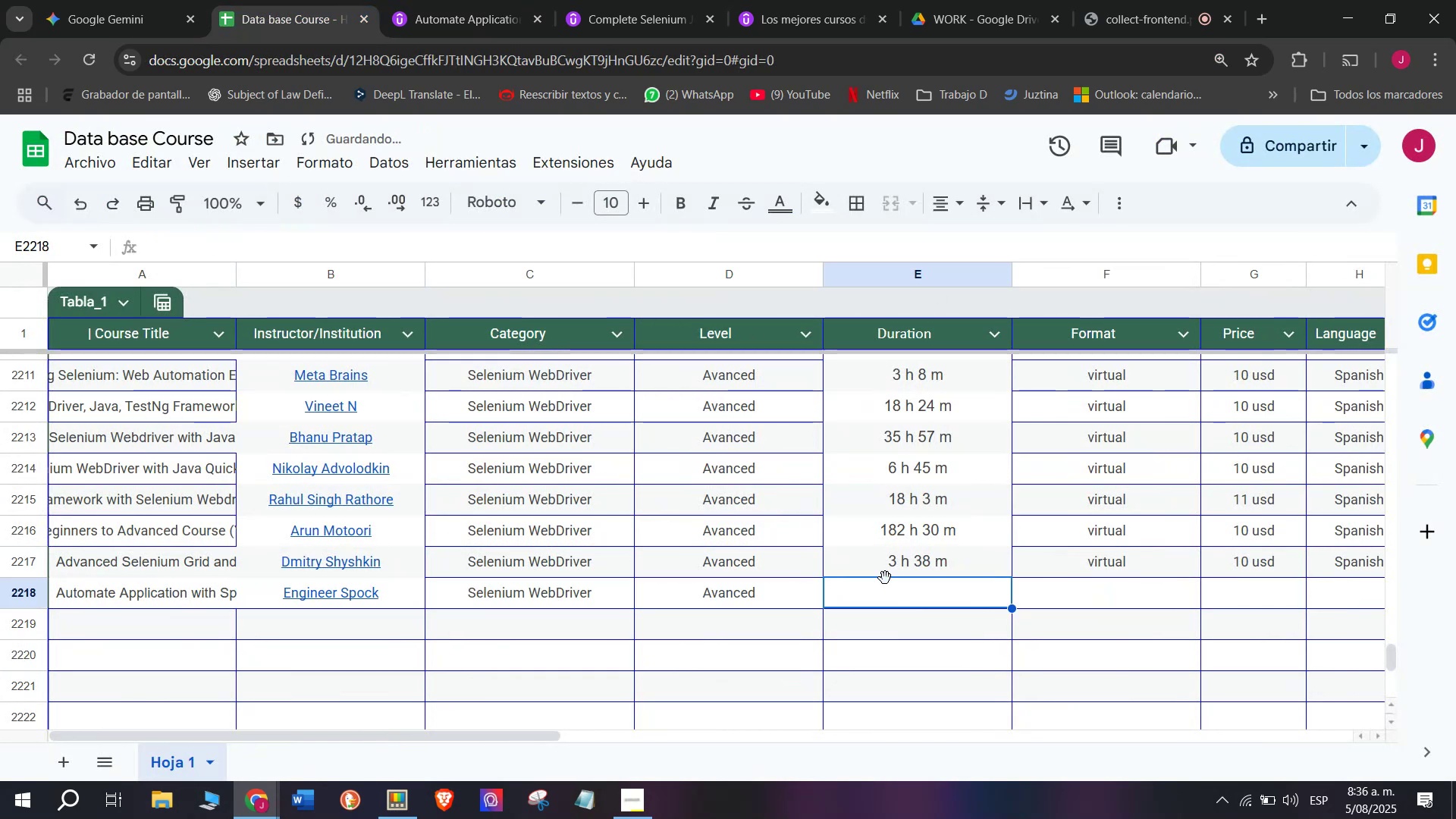 
key(Control+ControlLeft)
 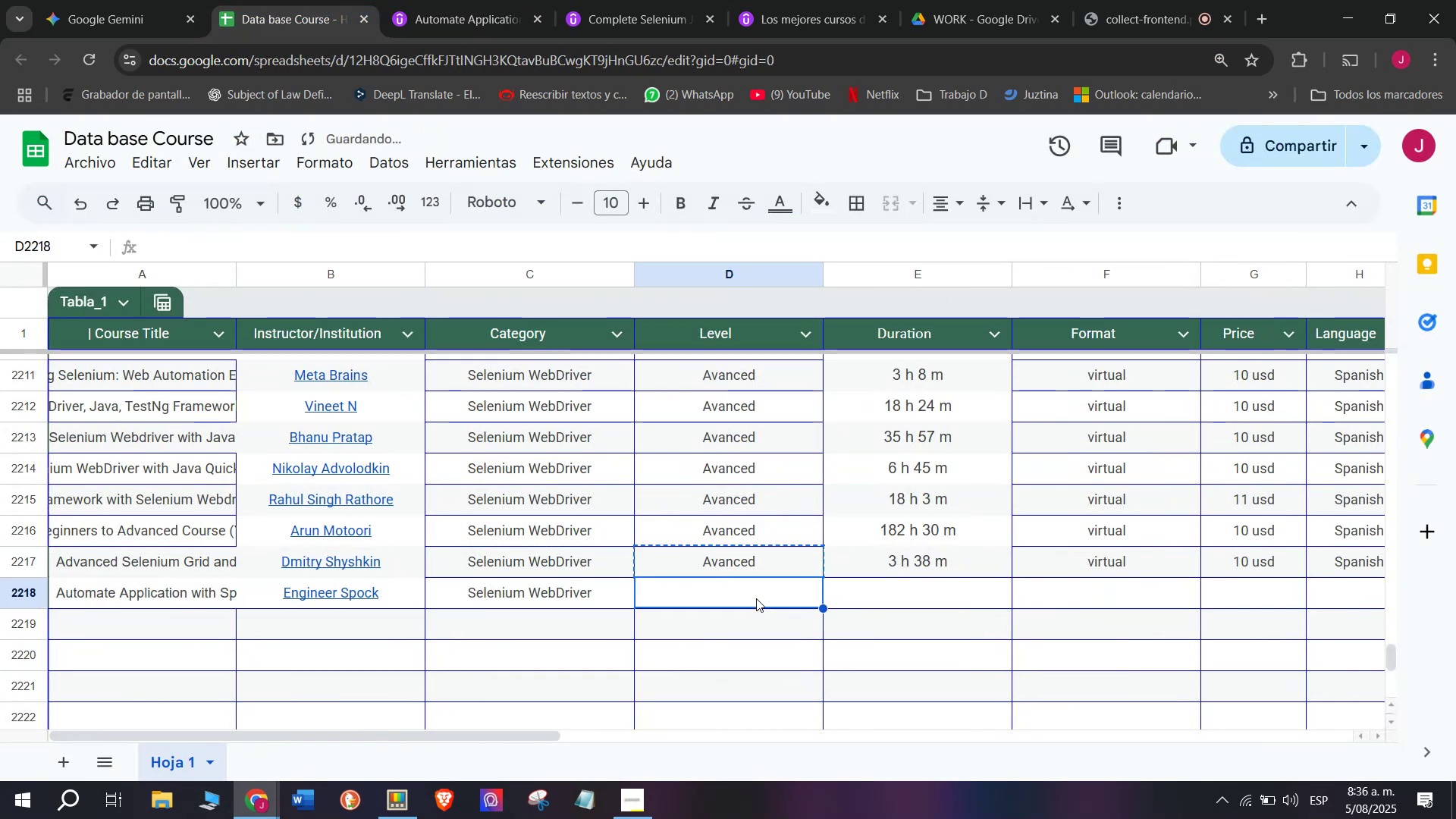 
key(Control+V)
 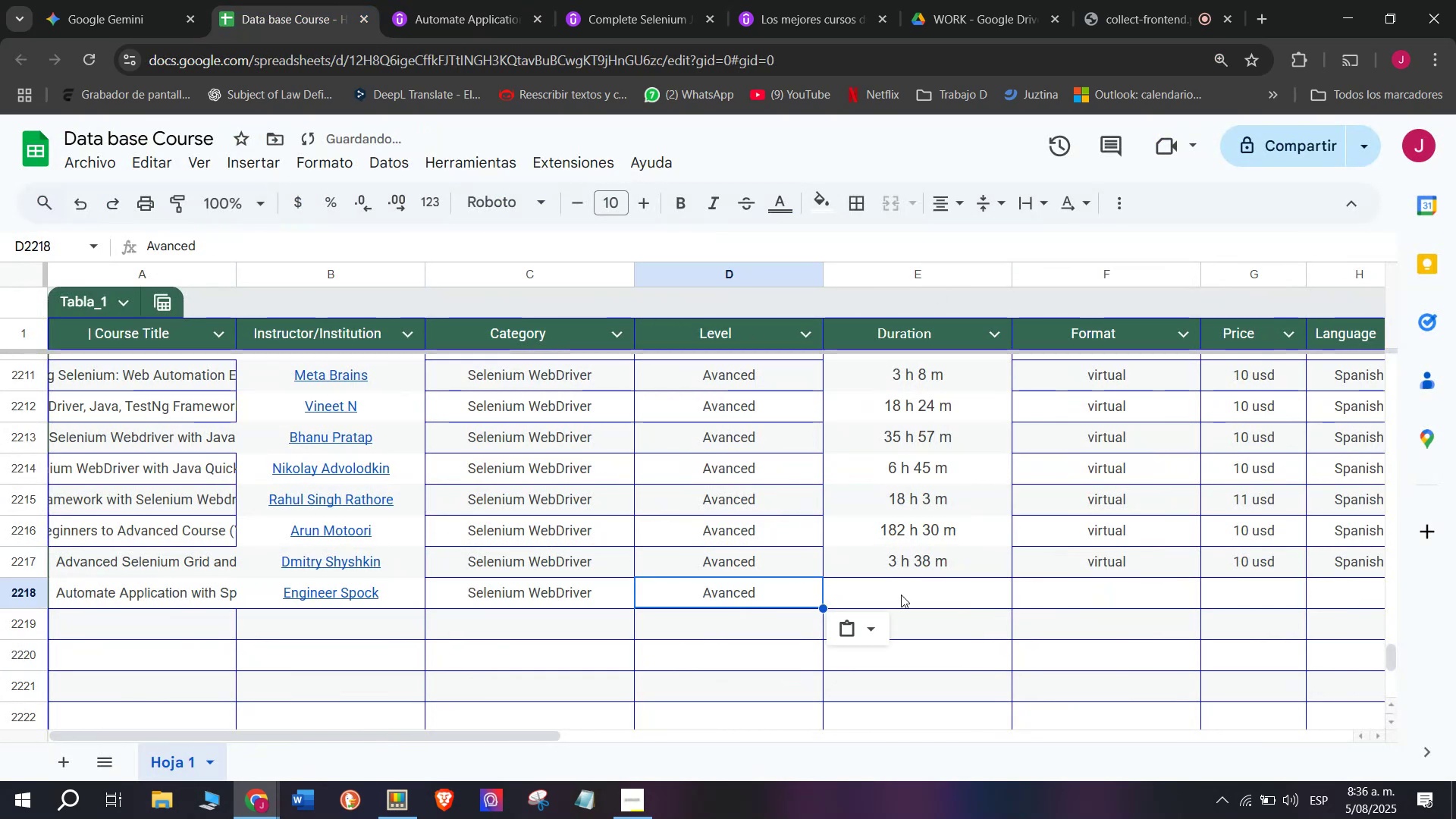 
triple_click([901, 594])
 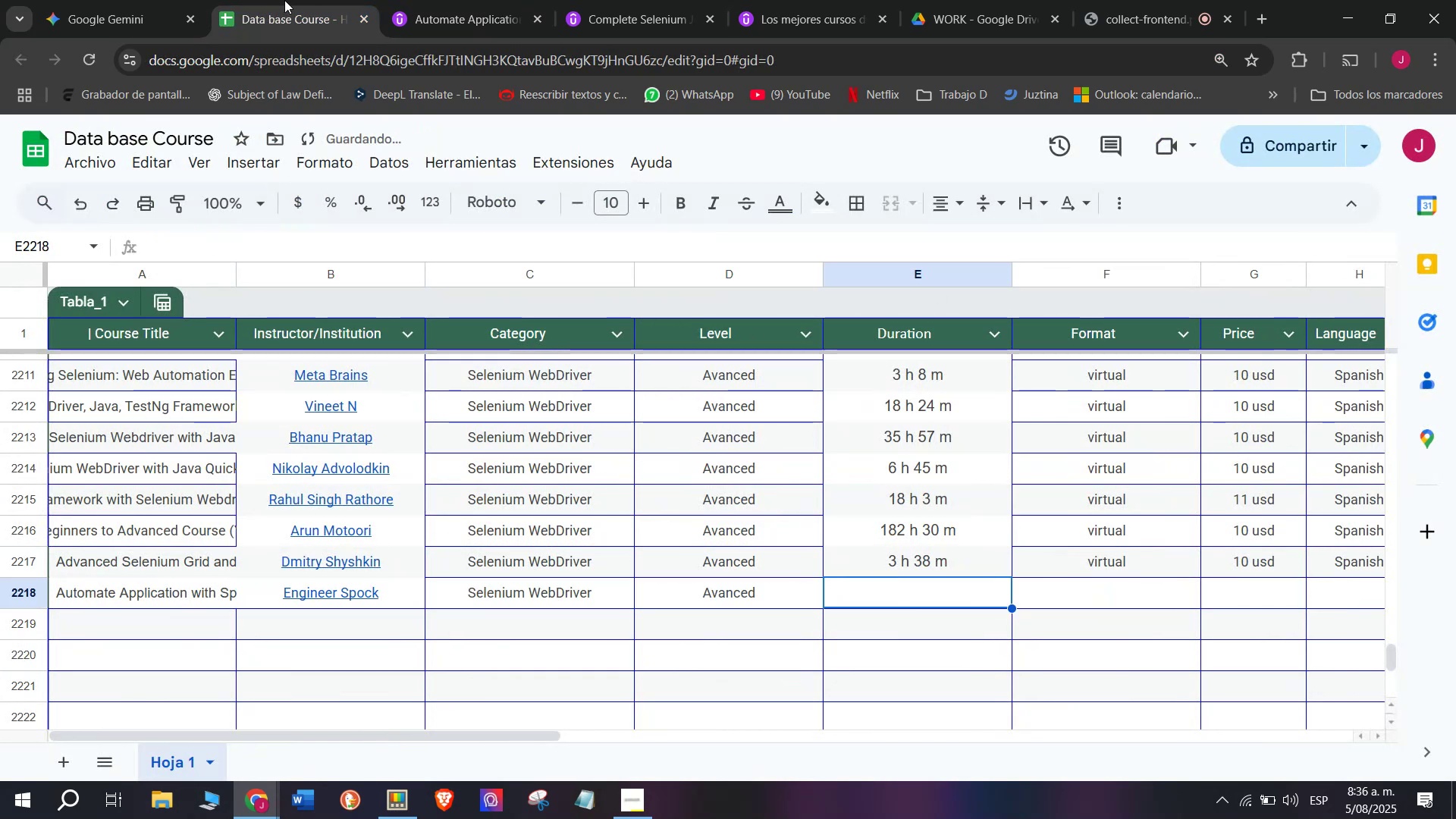 
left_click([471, 0])
 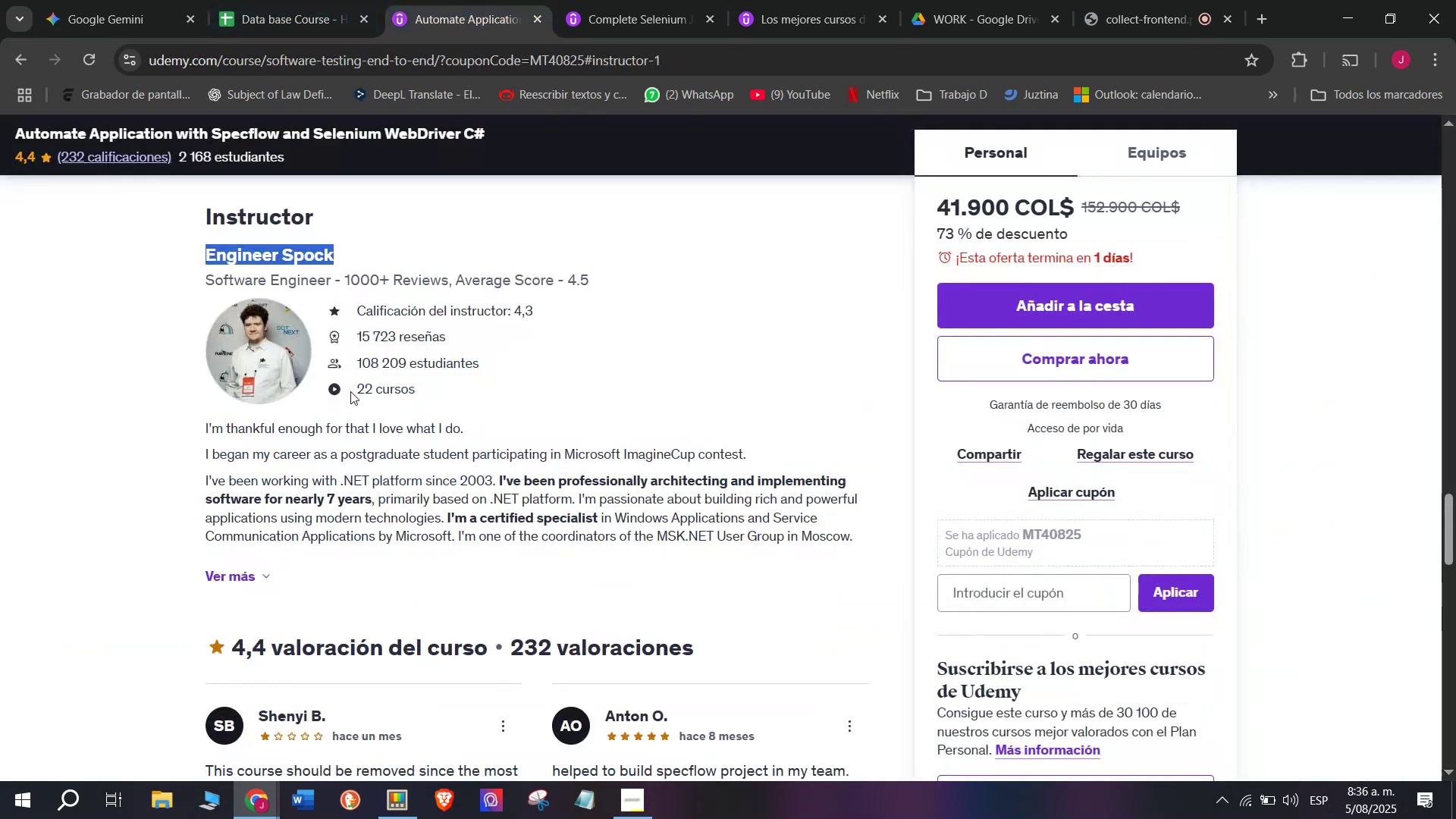 
scroll: coordinate [340, 566], scroll_direction: up, amount: 10.0
 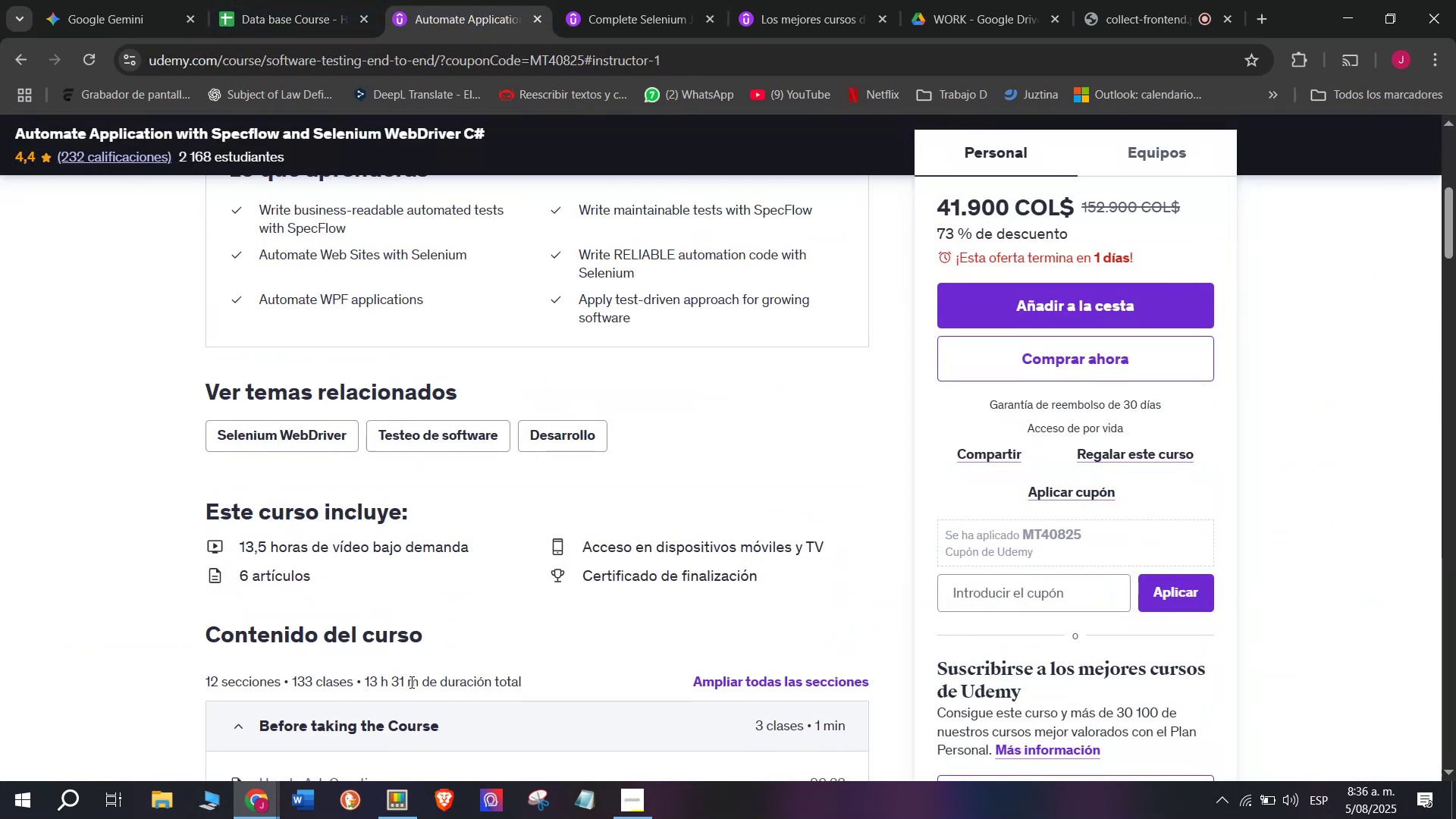 
left_click_drag(start_coordinate=[425, 686], to_coordinate=[366, 679])
 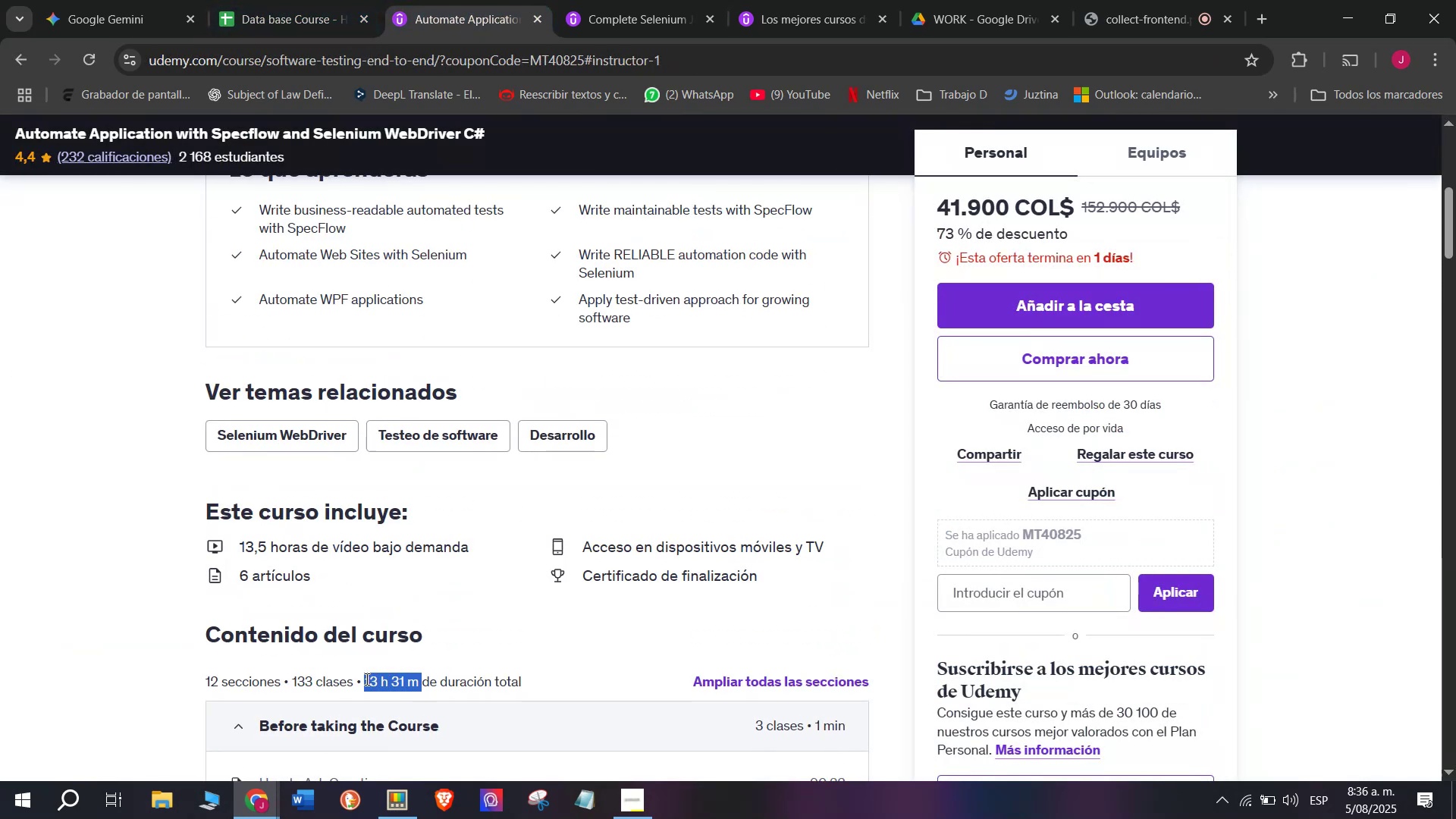 
key(Break)
 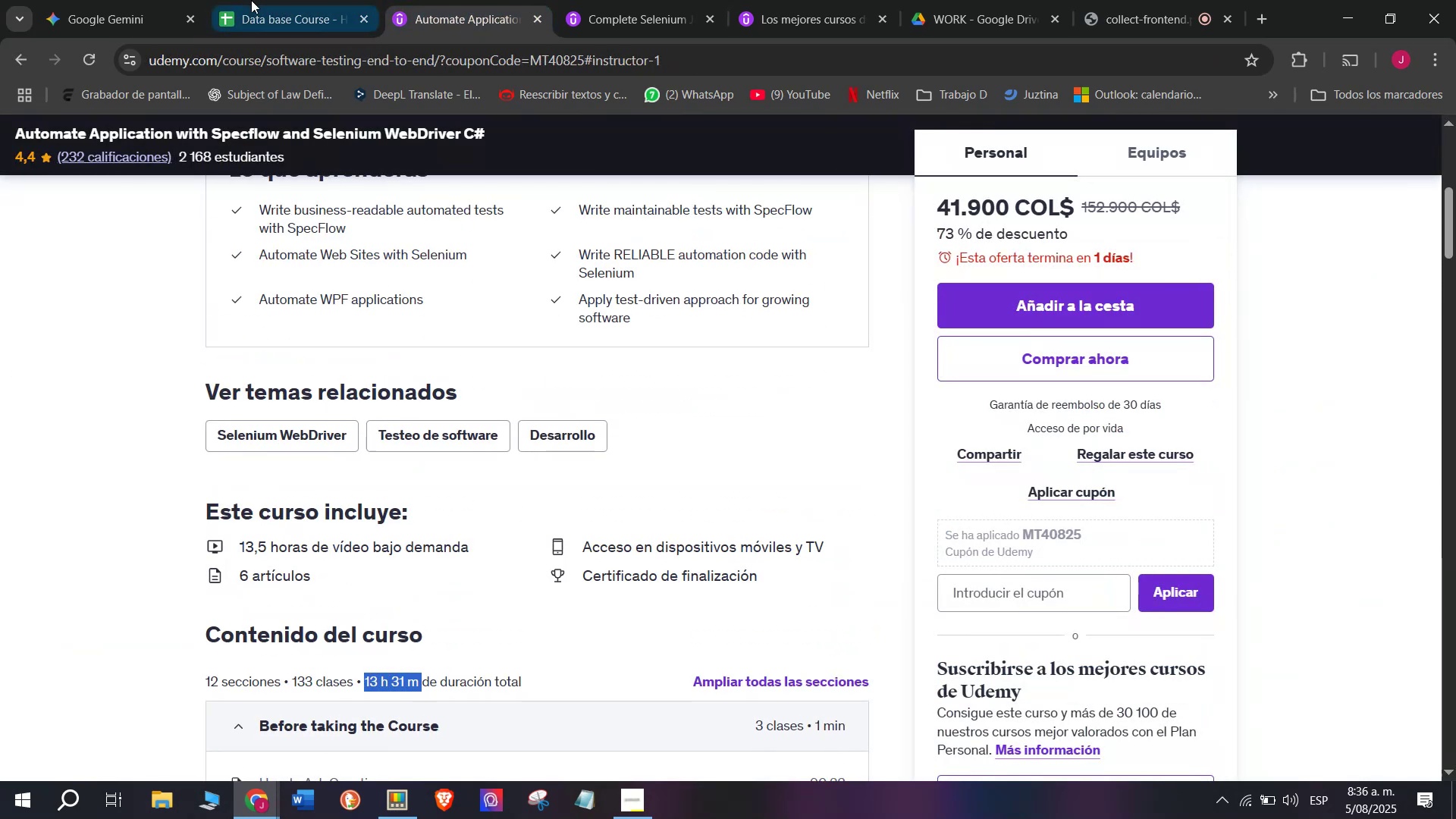 
key(Control+ControlLeft)
 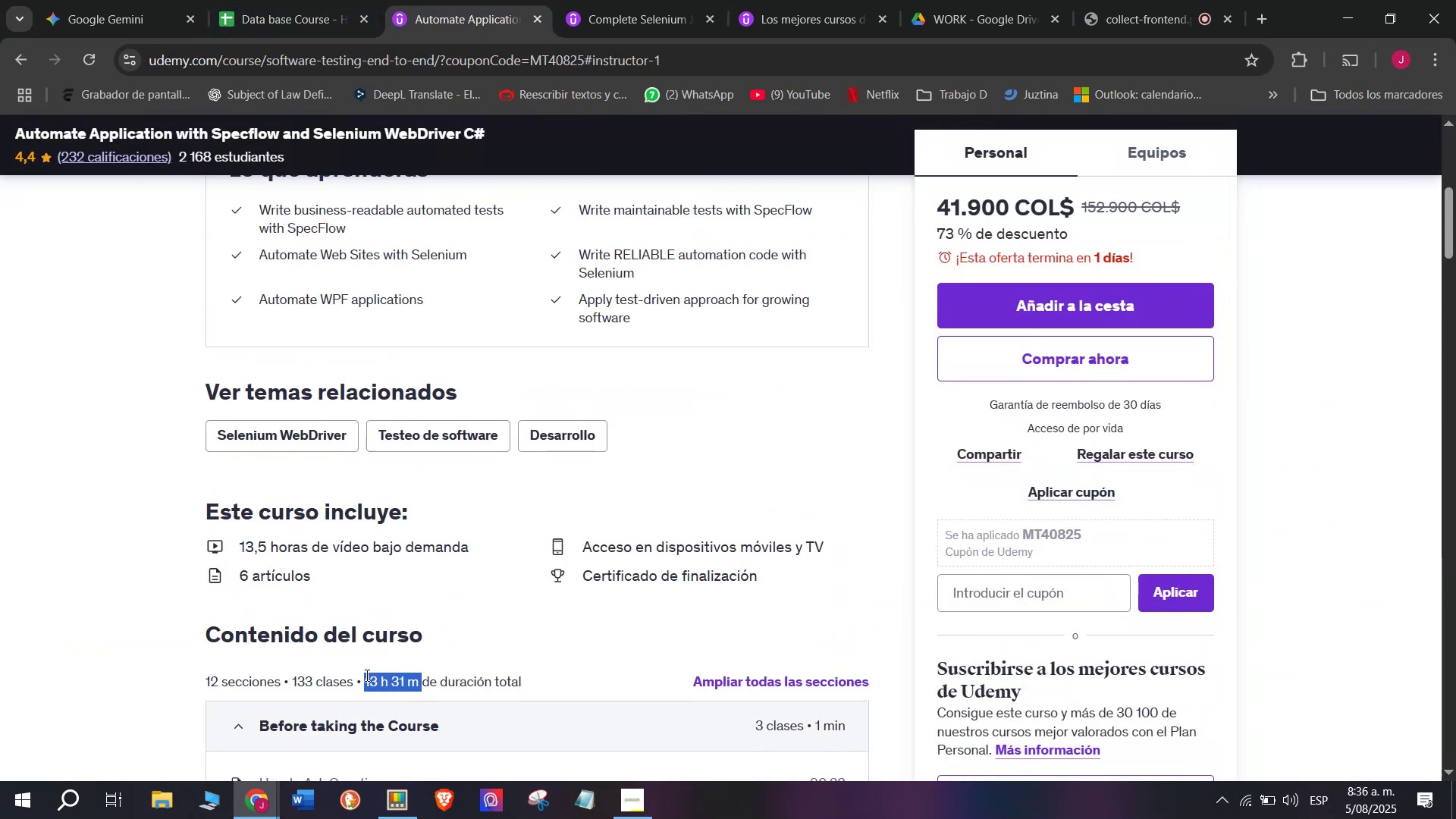 
key(Control+C)
 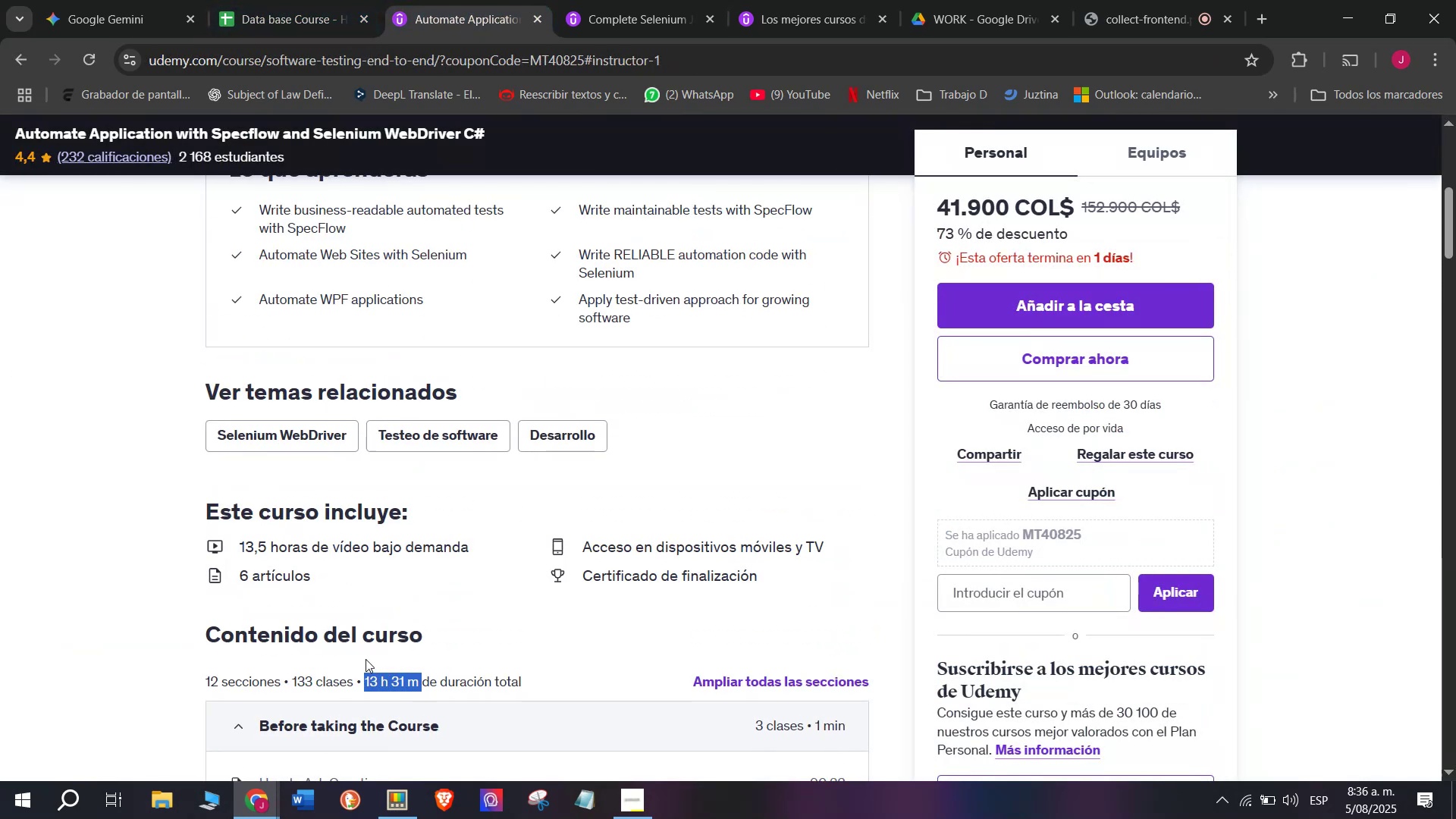 
key(Break)
 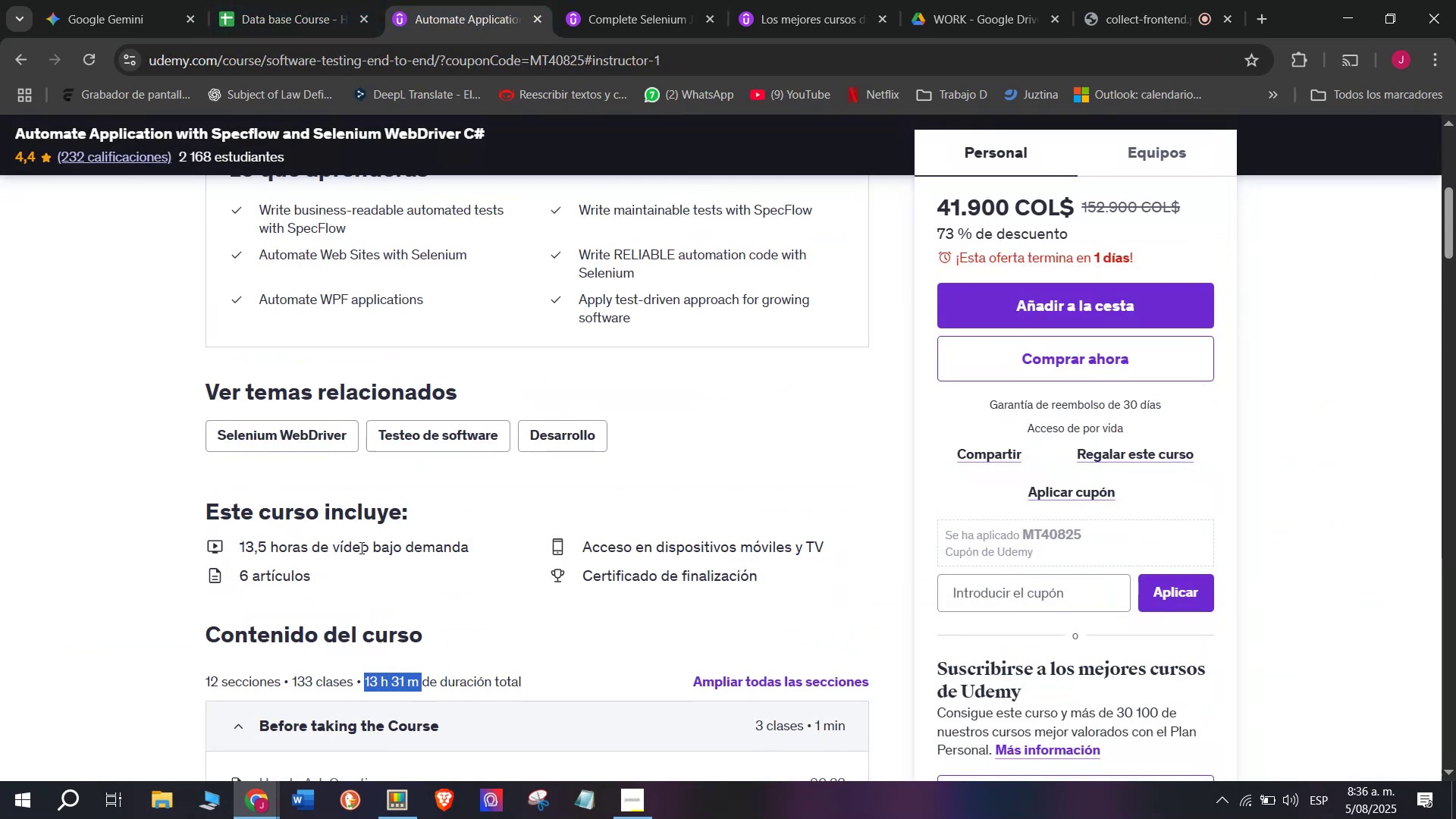 
key(Control+ControlLeft)
 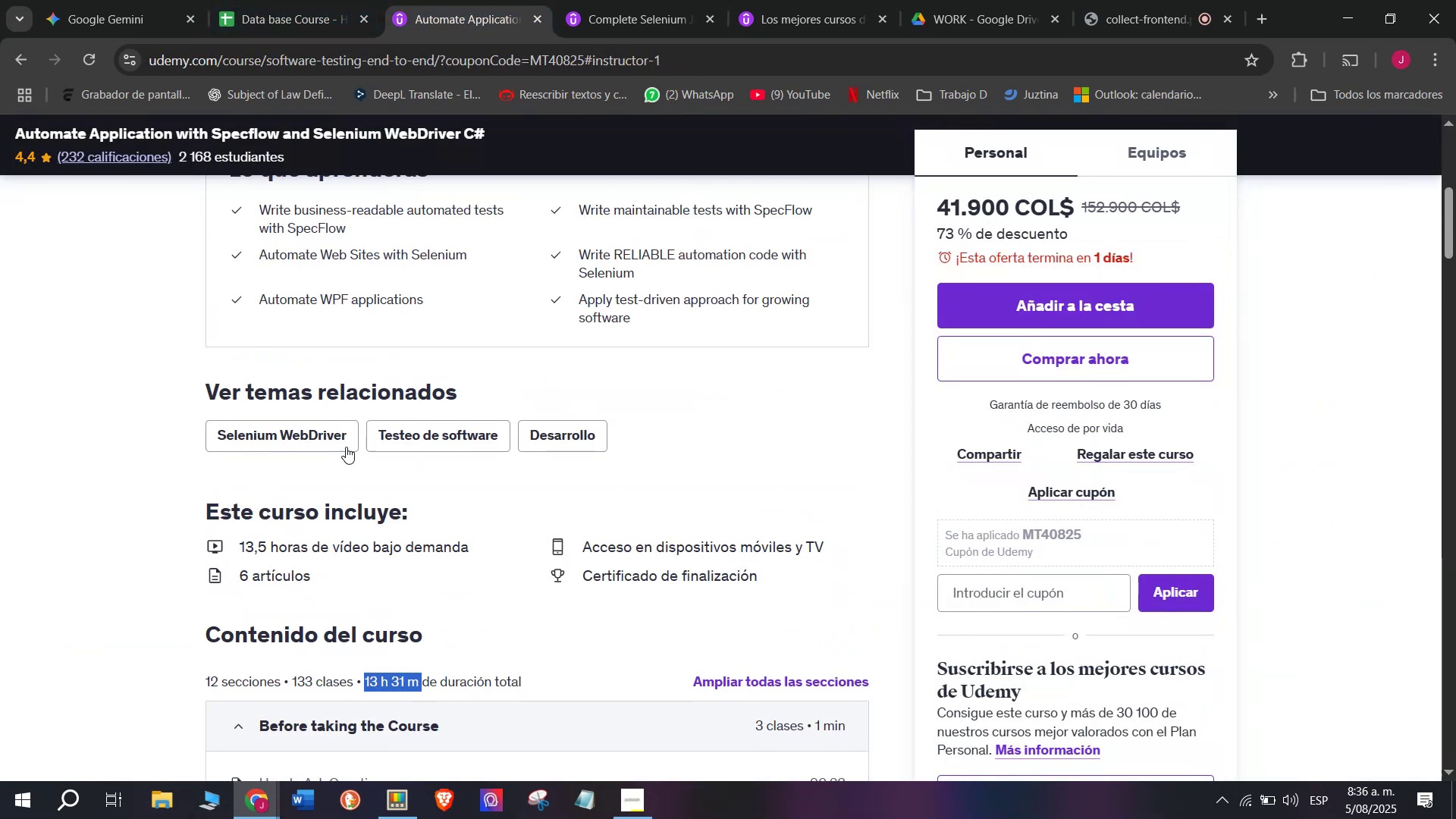 
key(Control+C)
 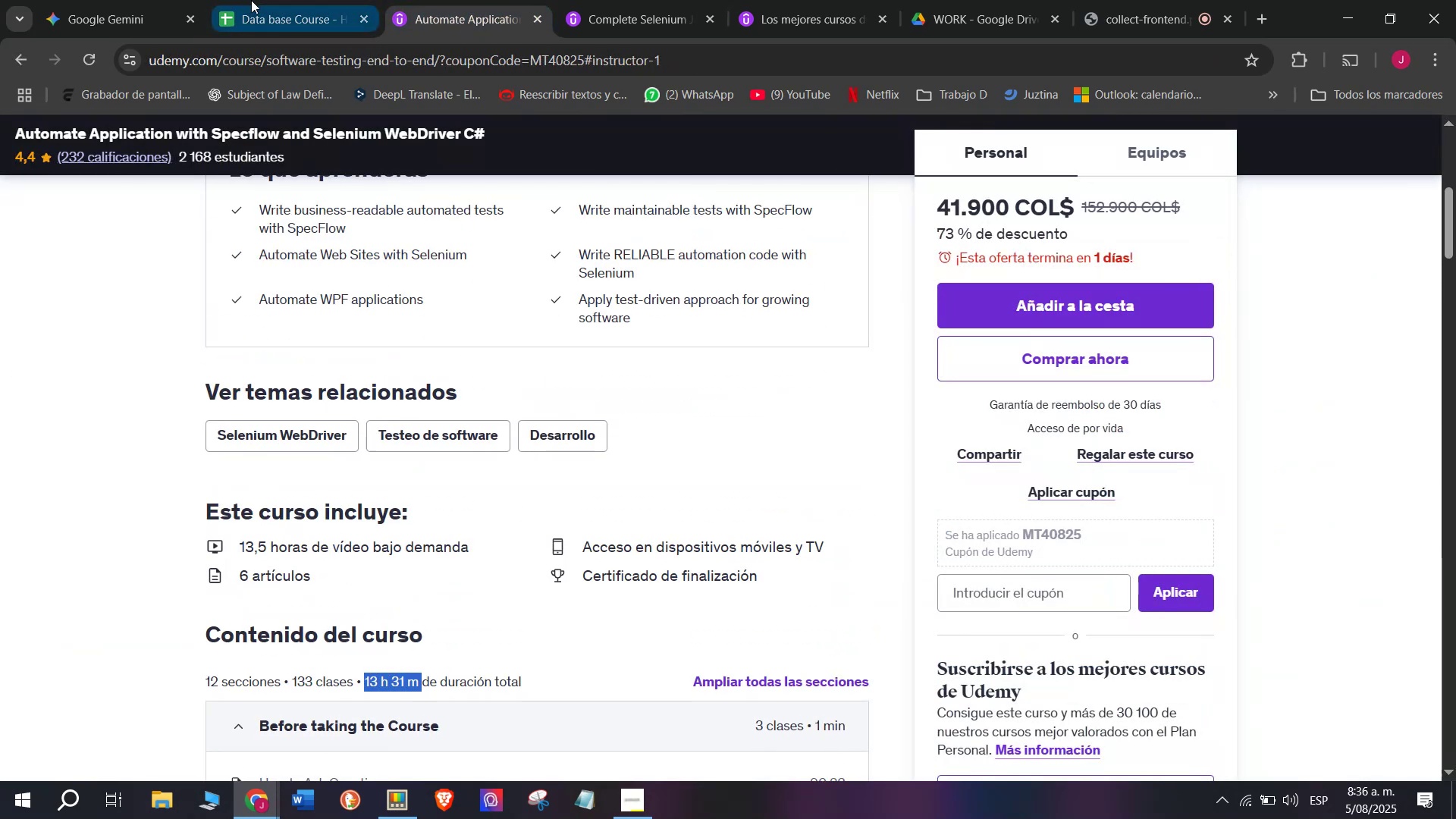 
left_click([251, 0])
 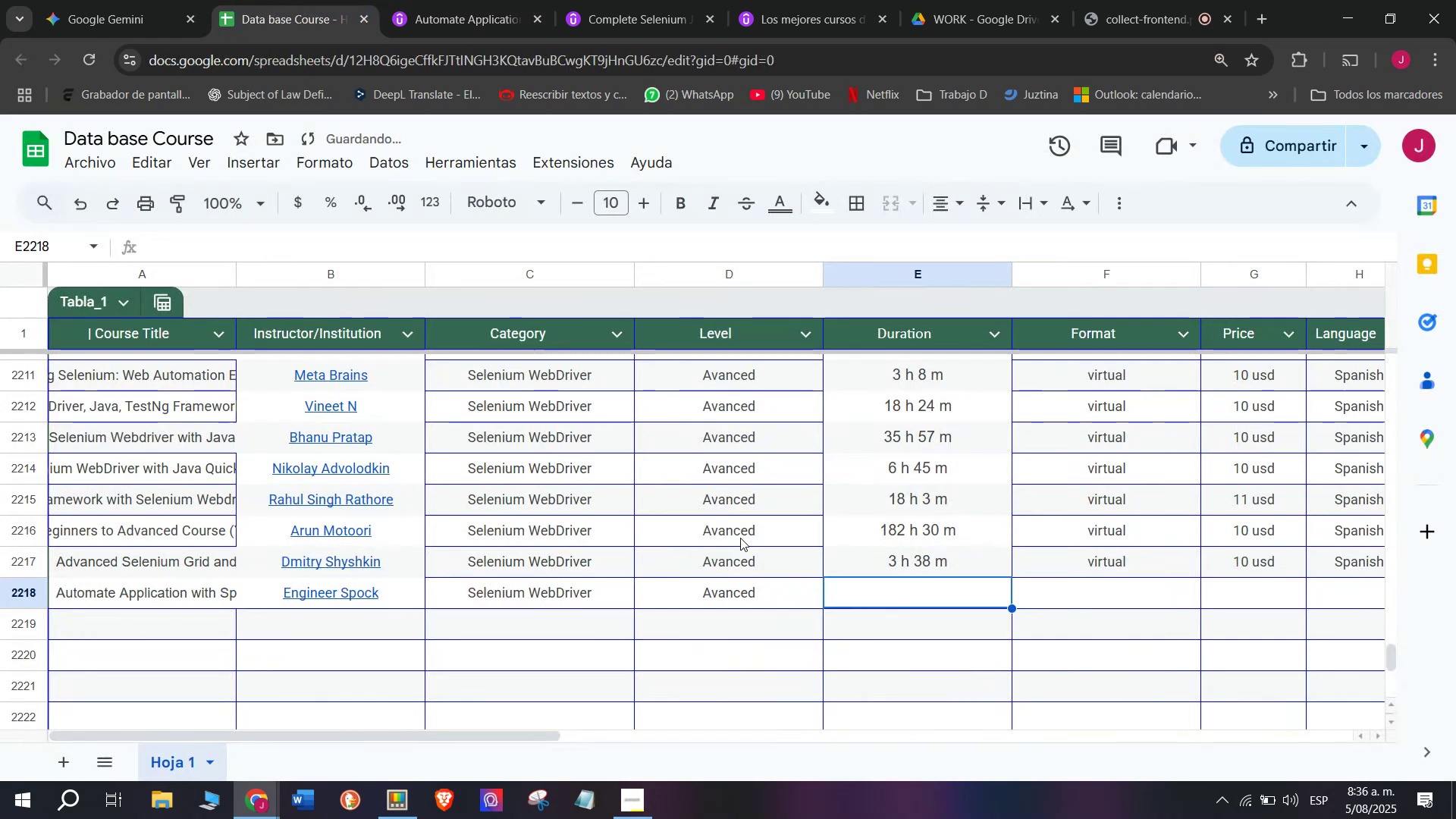 
key(Control+ControlLeft)
 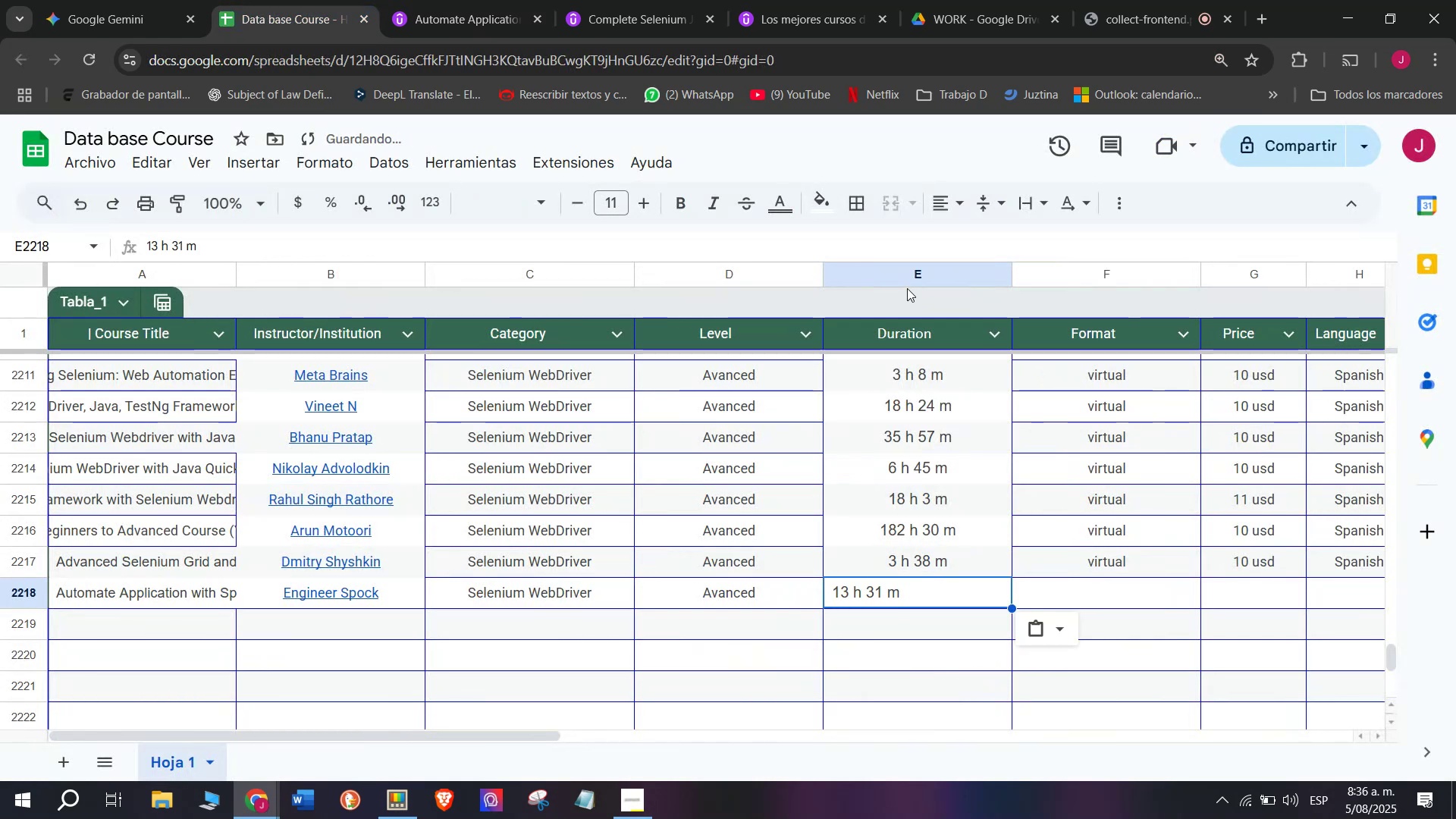 
key(Z)
 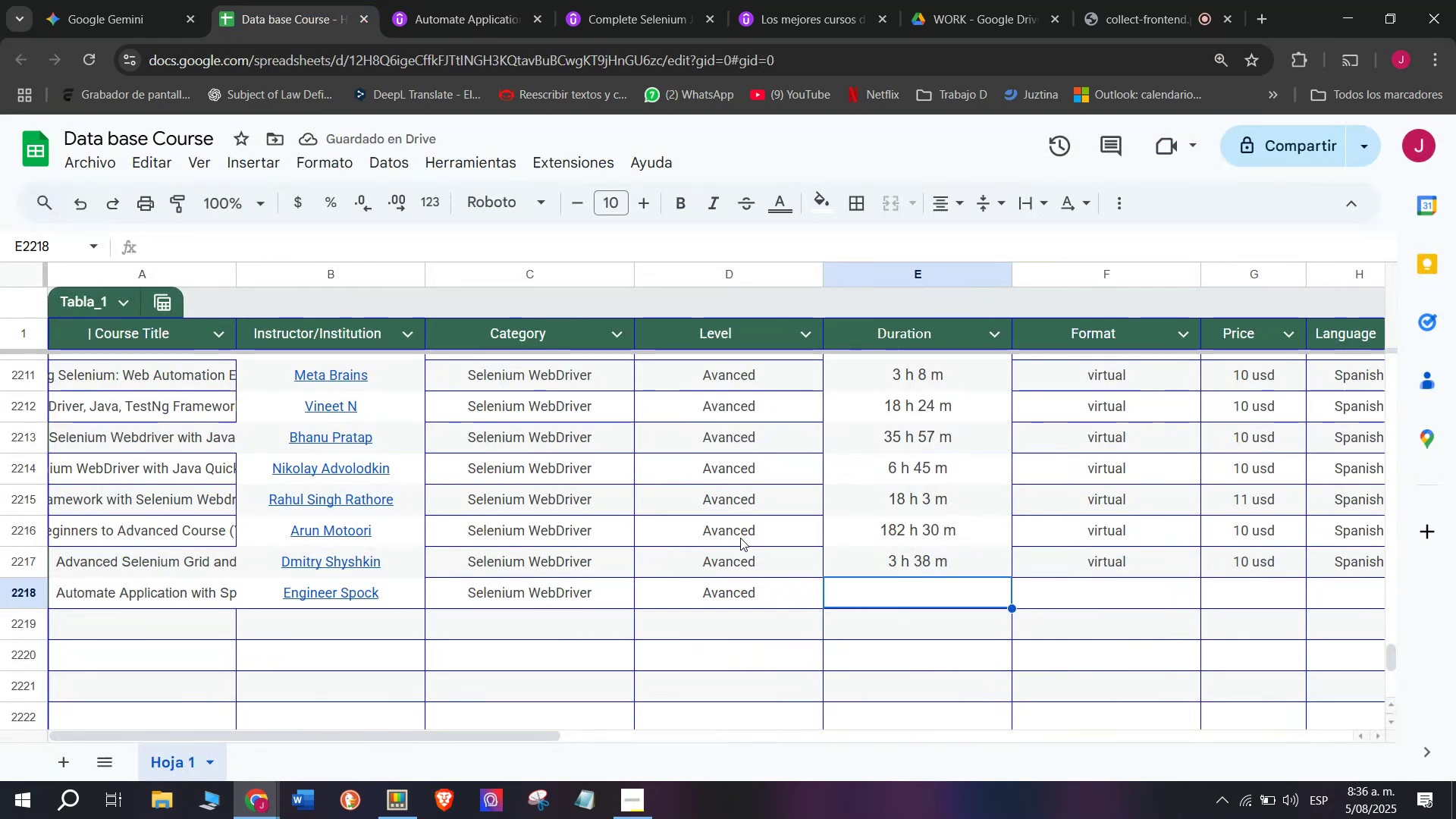 
key(Control+V)
 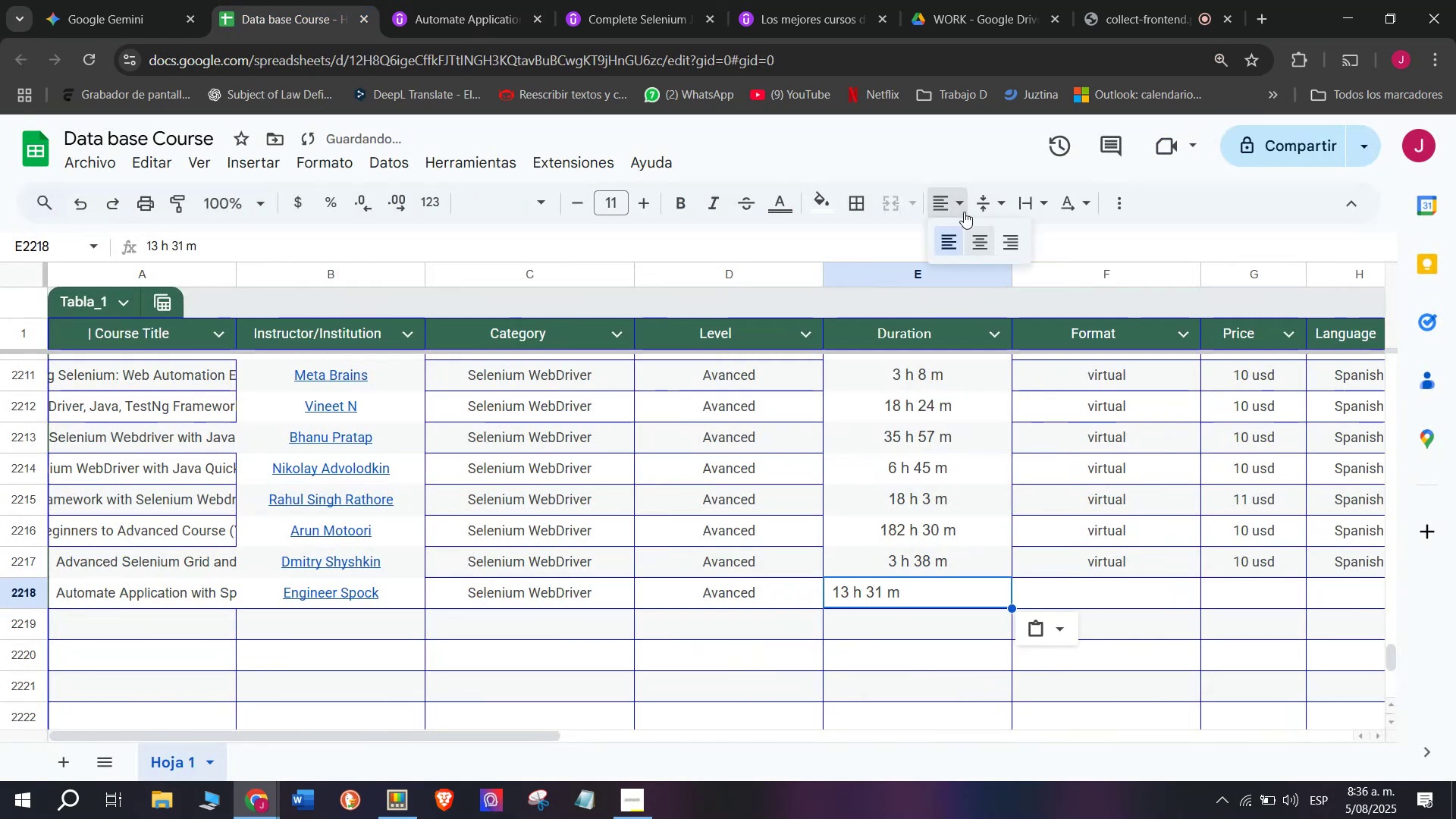 
double_click([986, 254])
 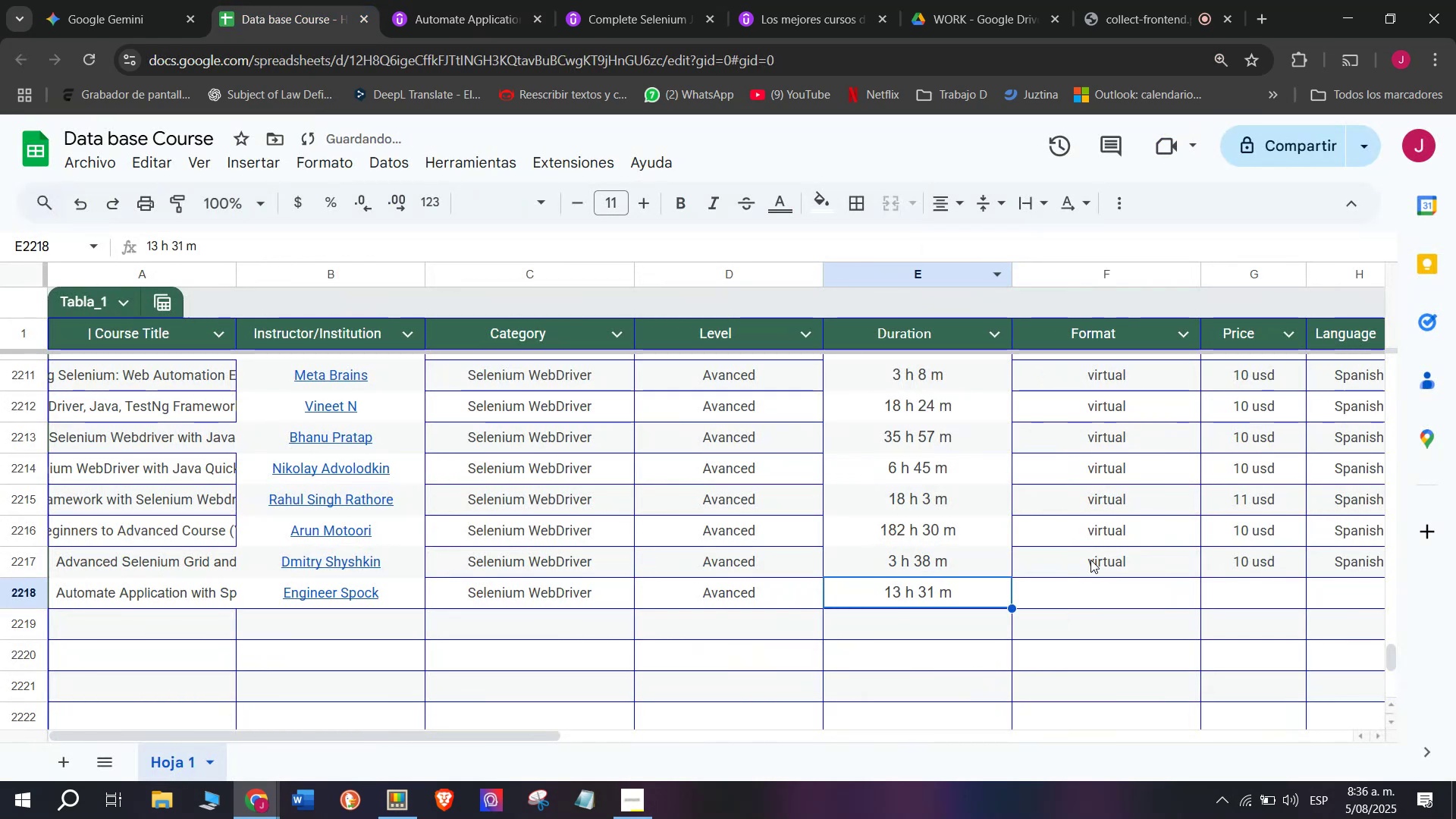 
left_click([1097, 551])
 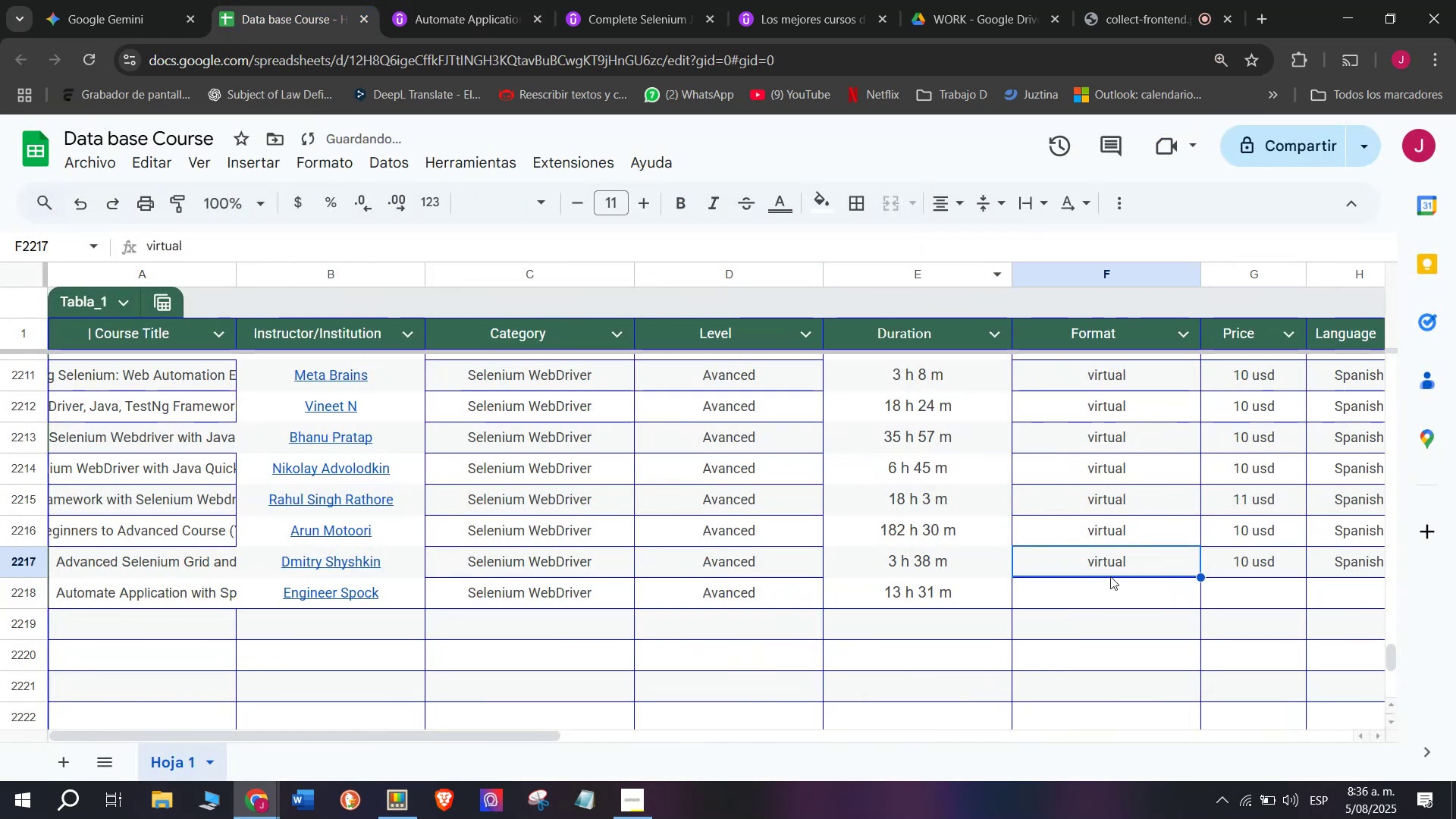 
key(Control+ControlLeft)
 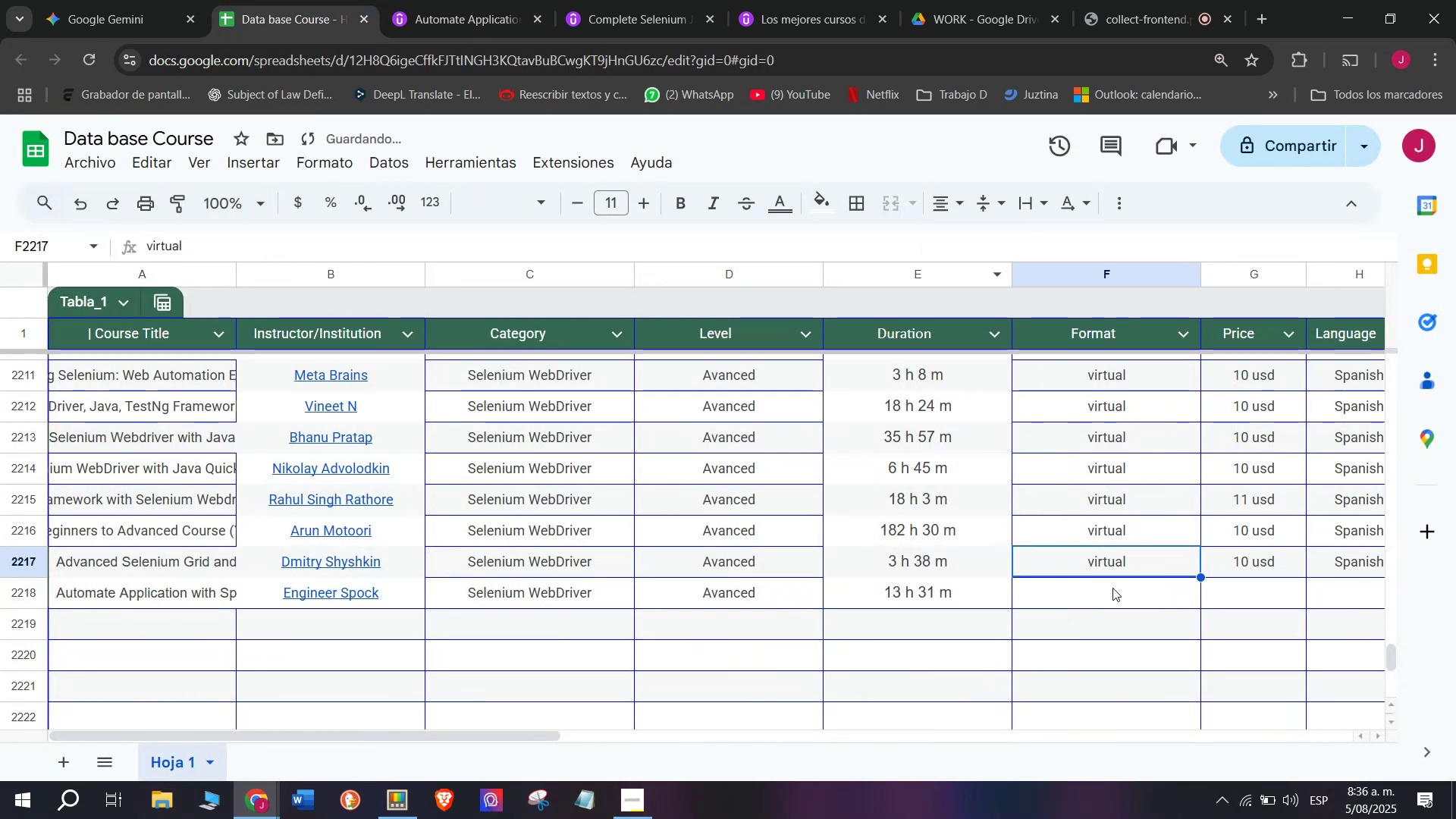 
key(Break)
 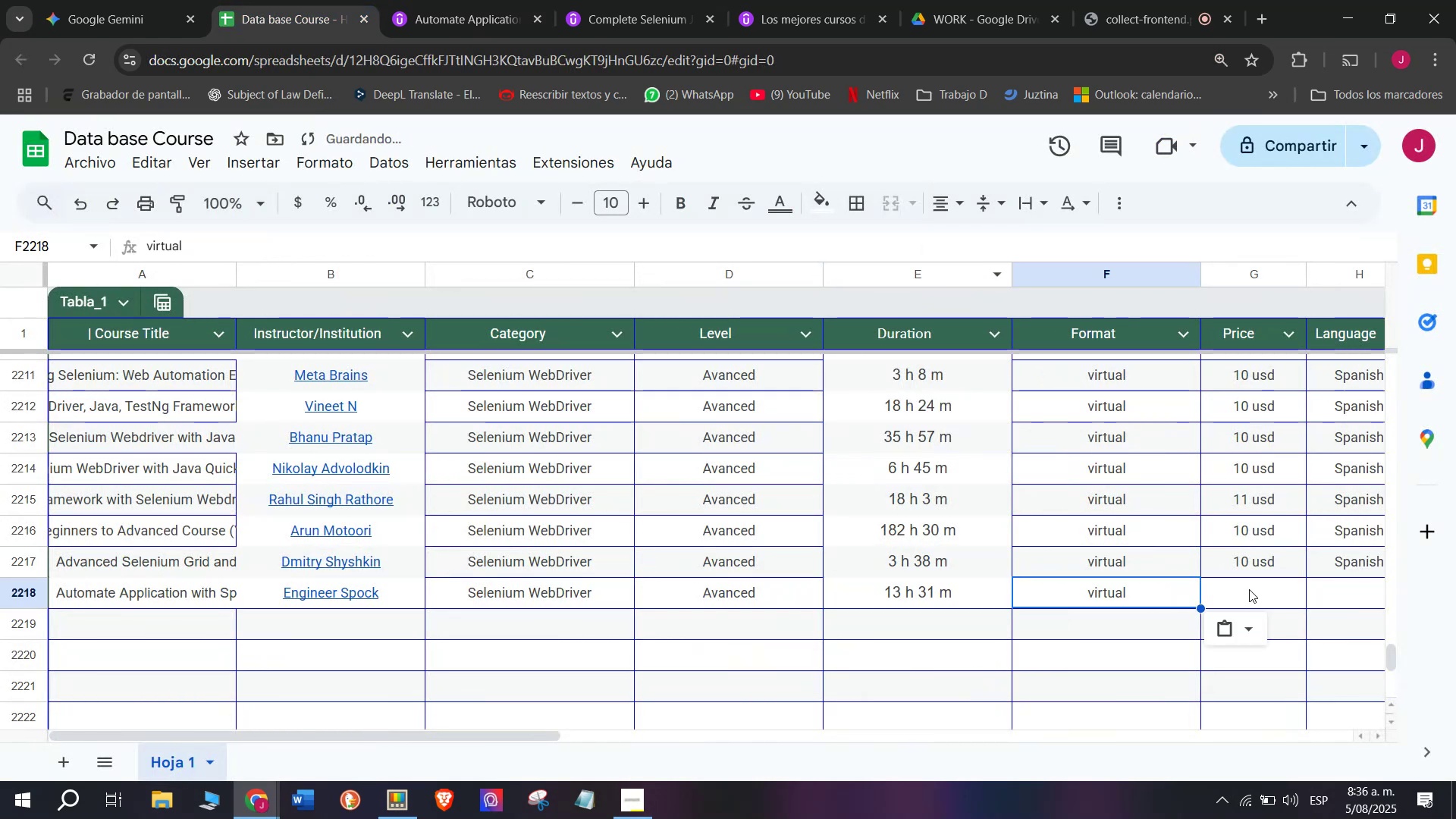 
key(Control+C)
 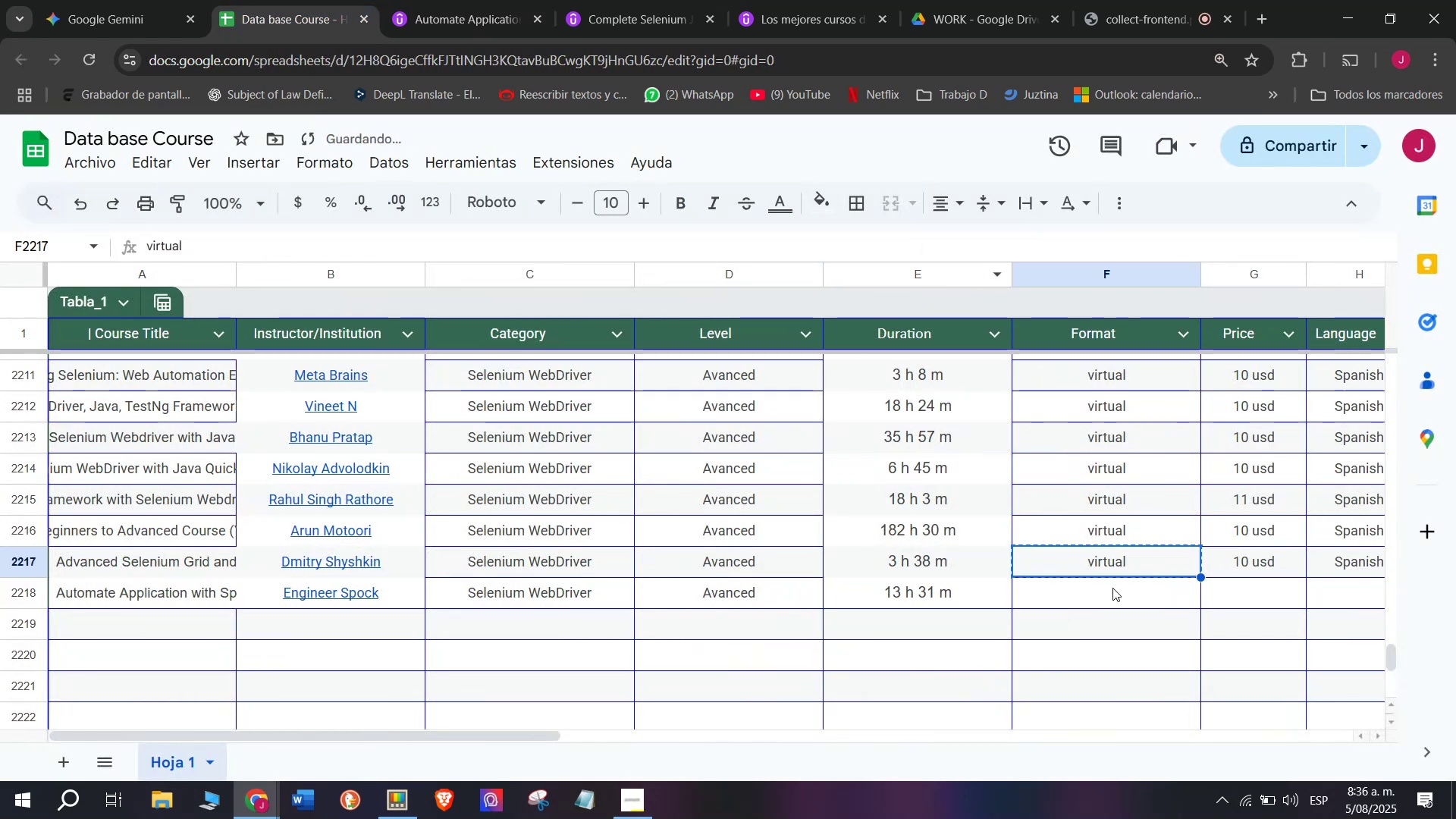 
double_click([1112, 587])
 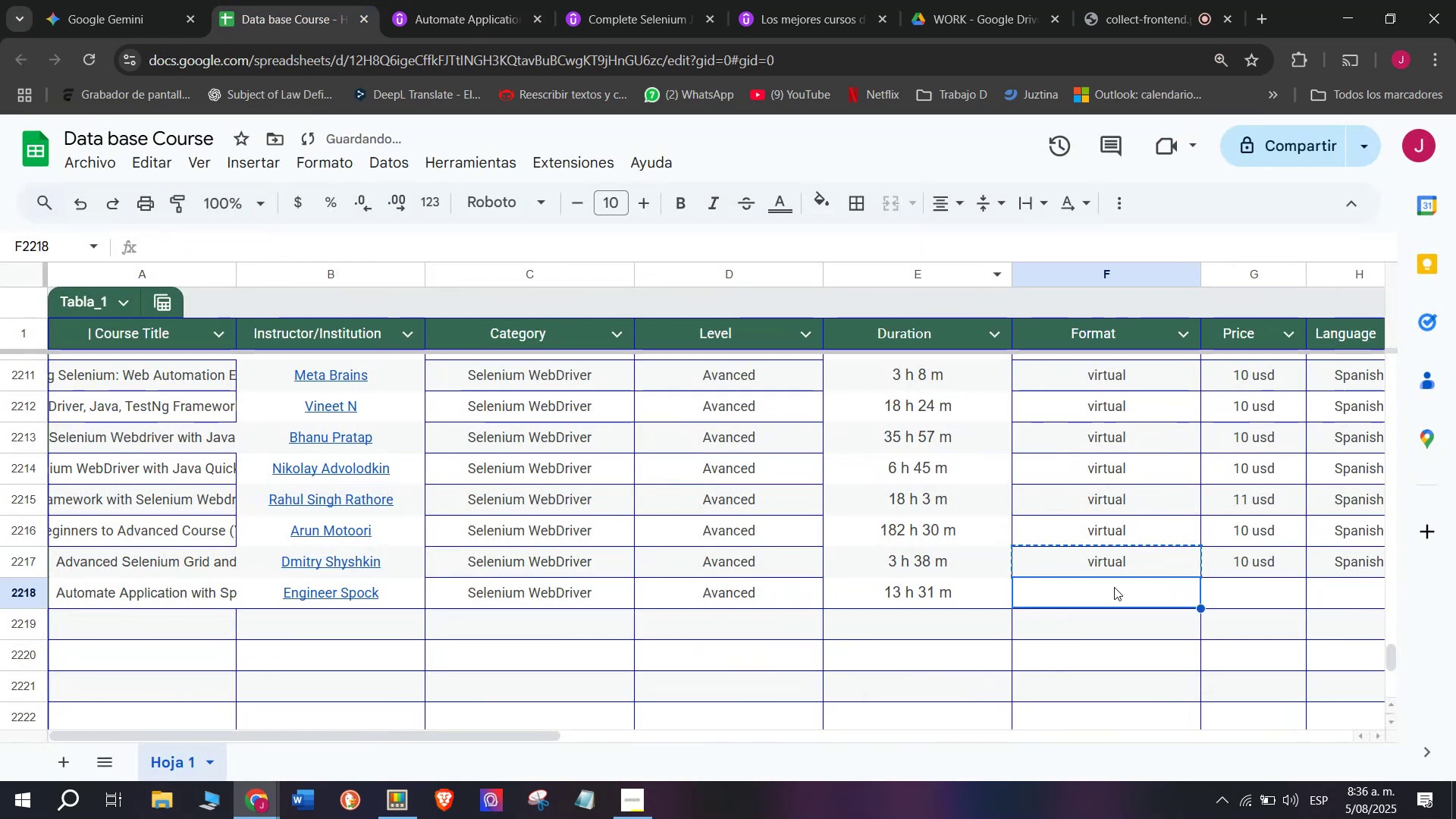 
key(Control+ControlLeft)
 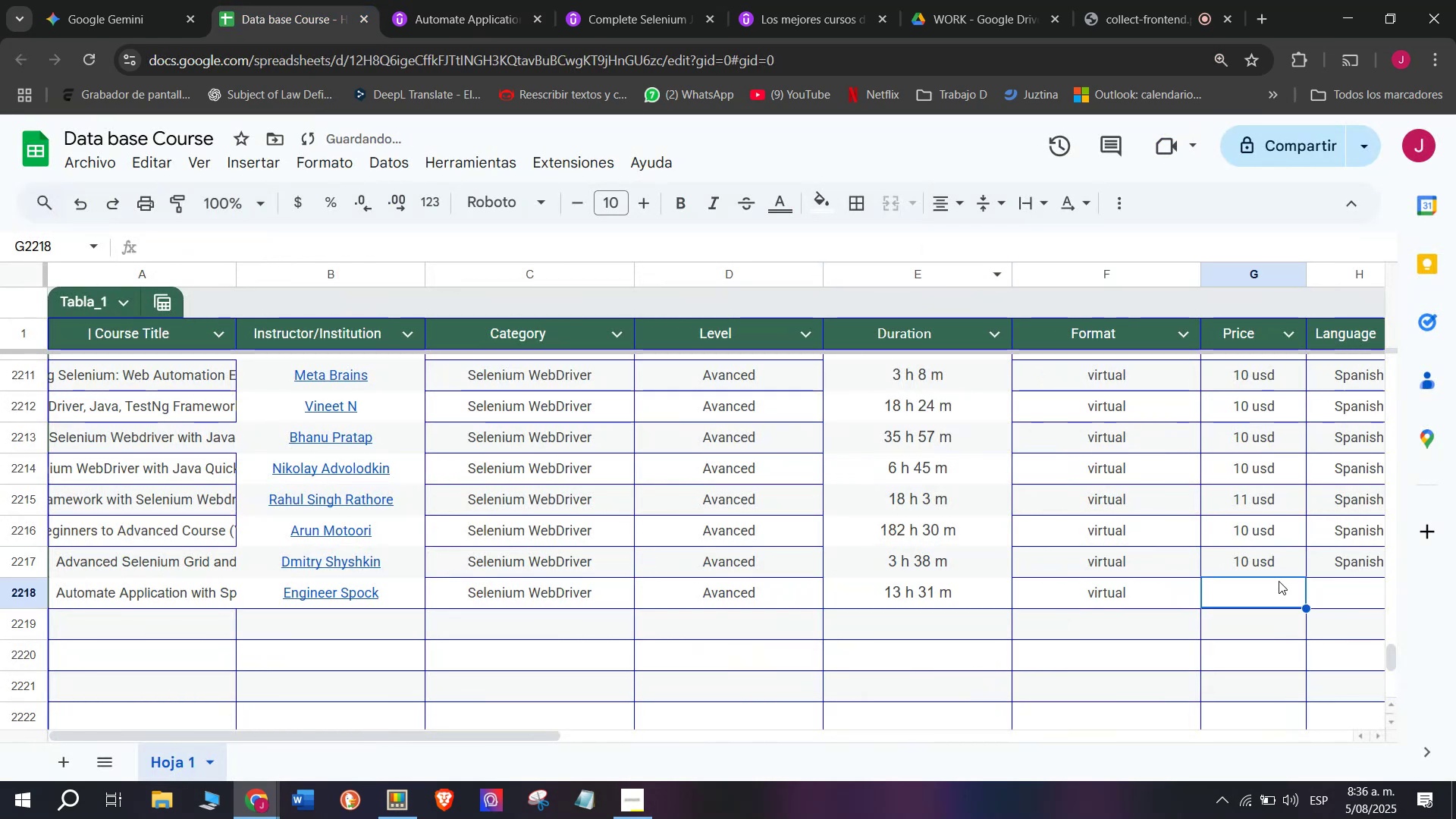 
key(Z)
 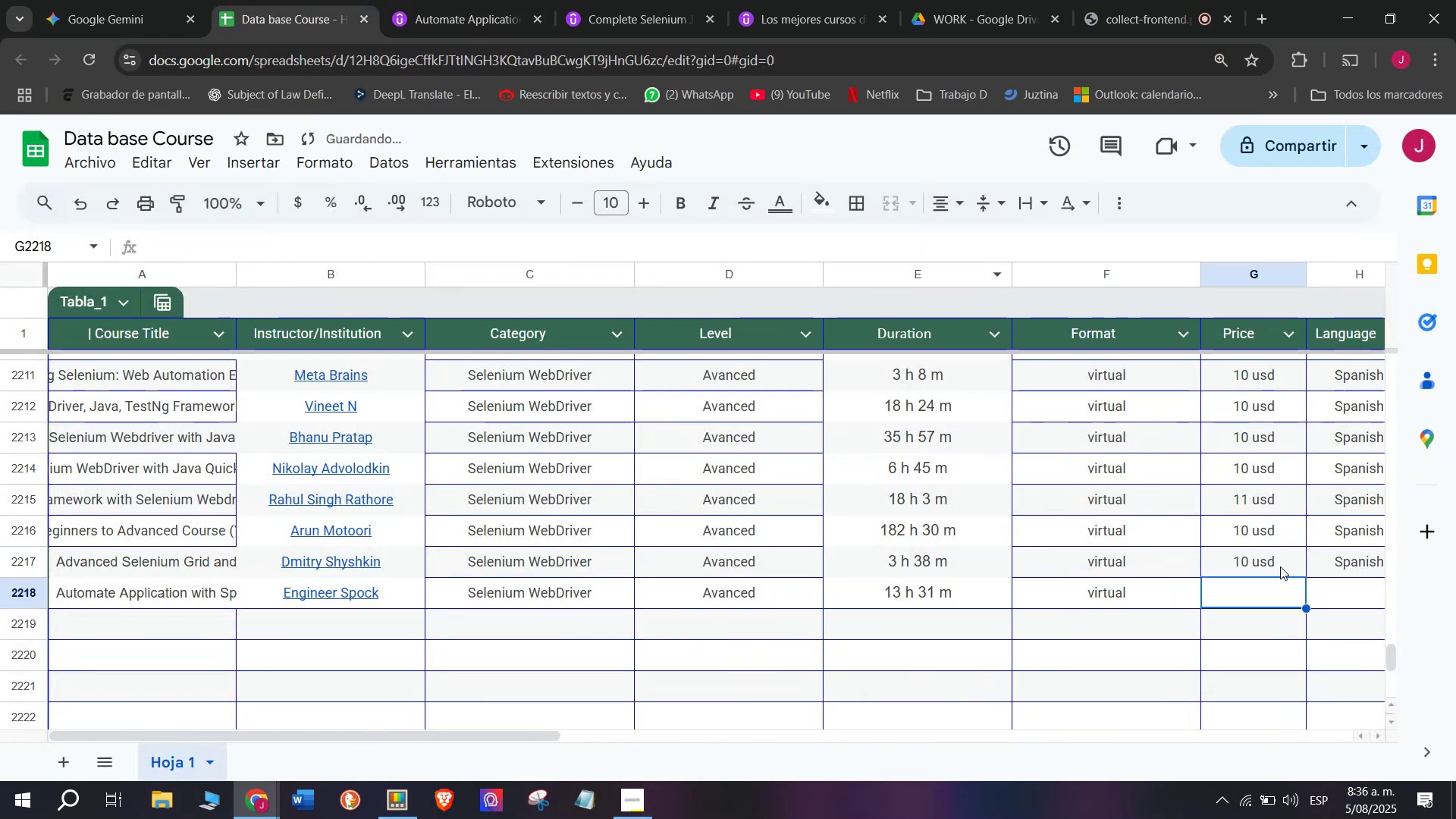 
key(Control+V)
 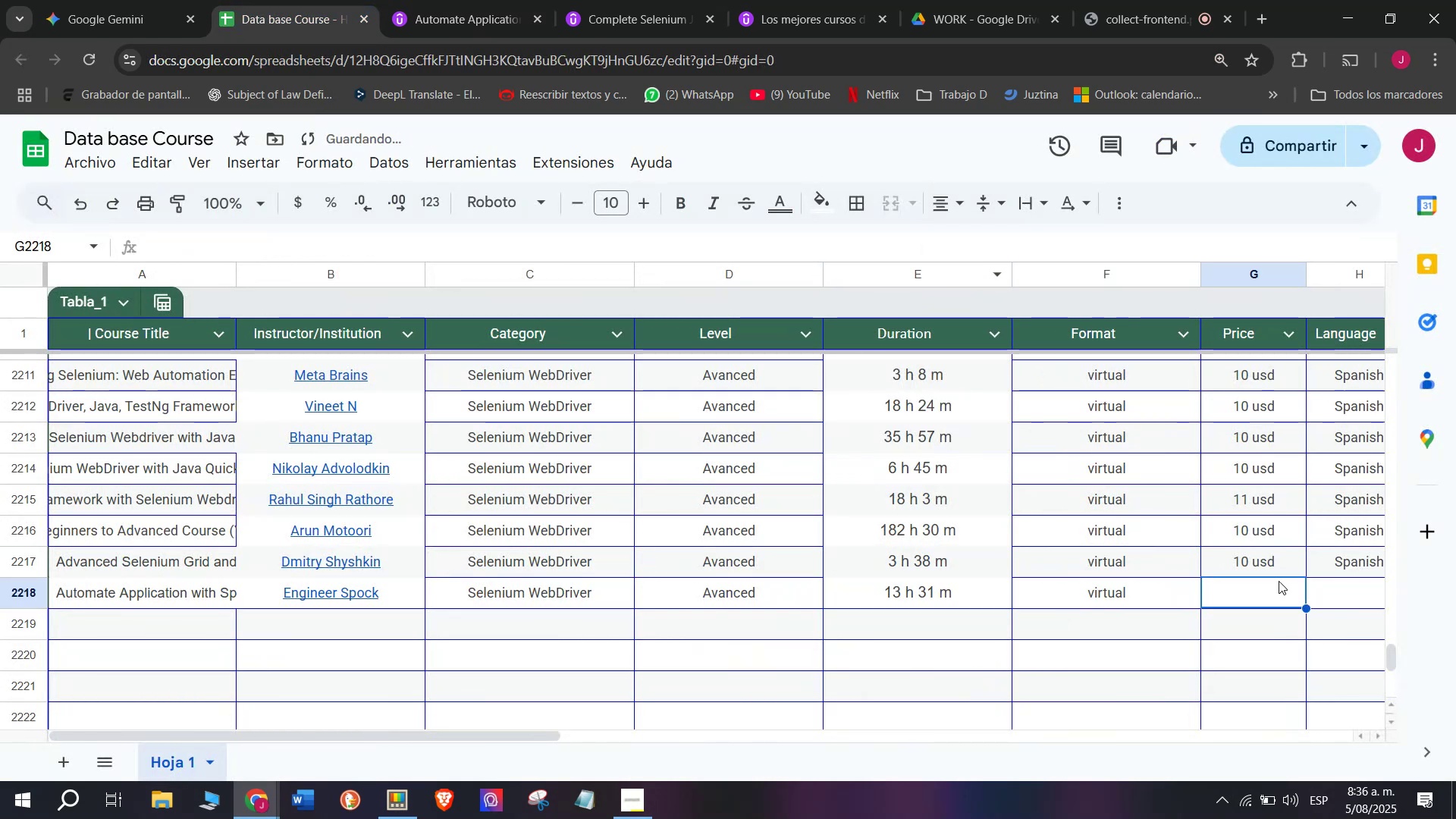 
triple_click([1279, 563])
 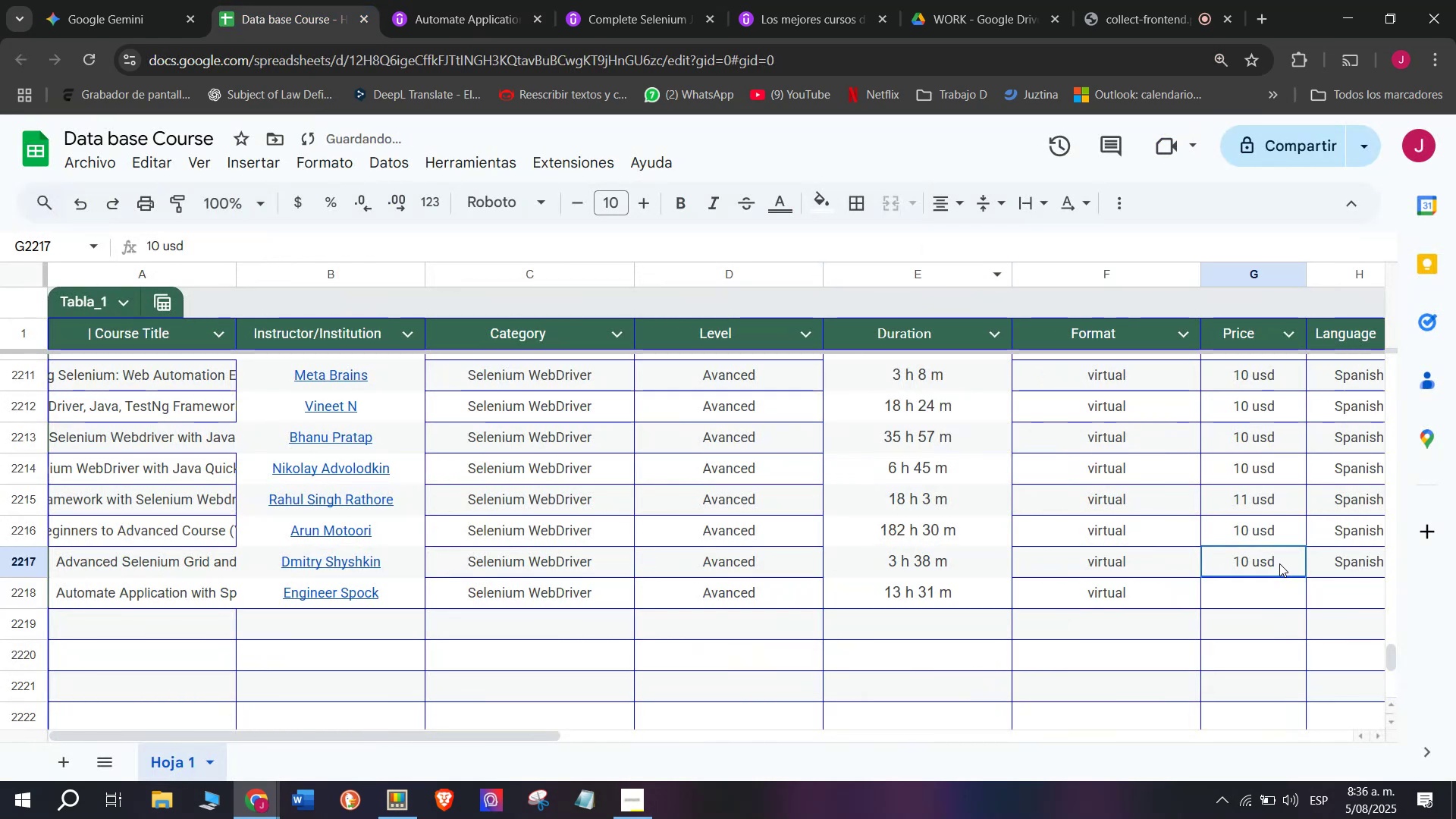 
key(Break)
 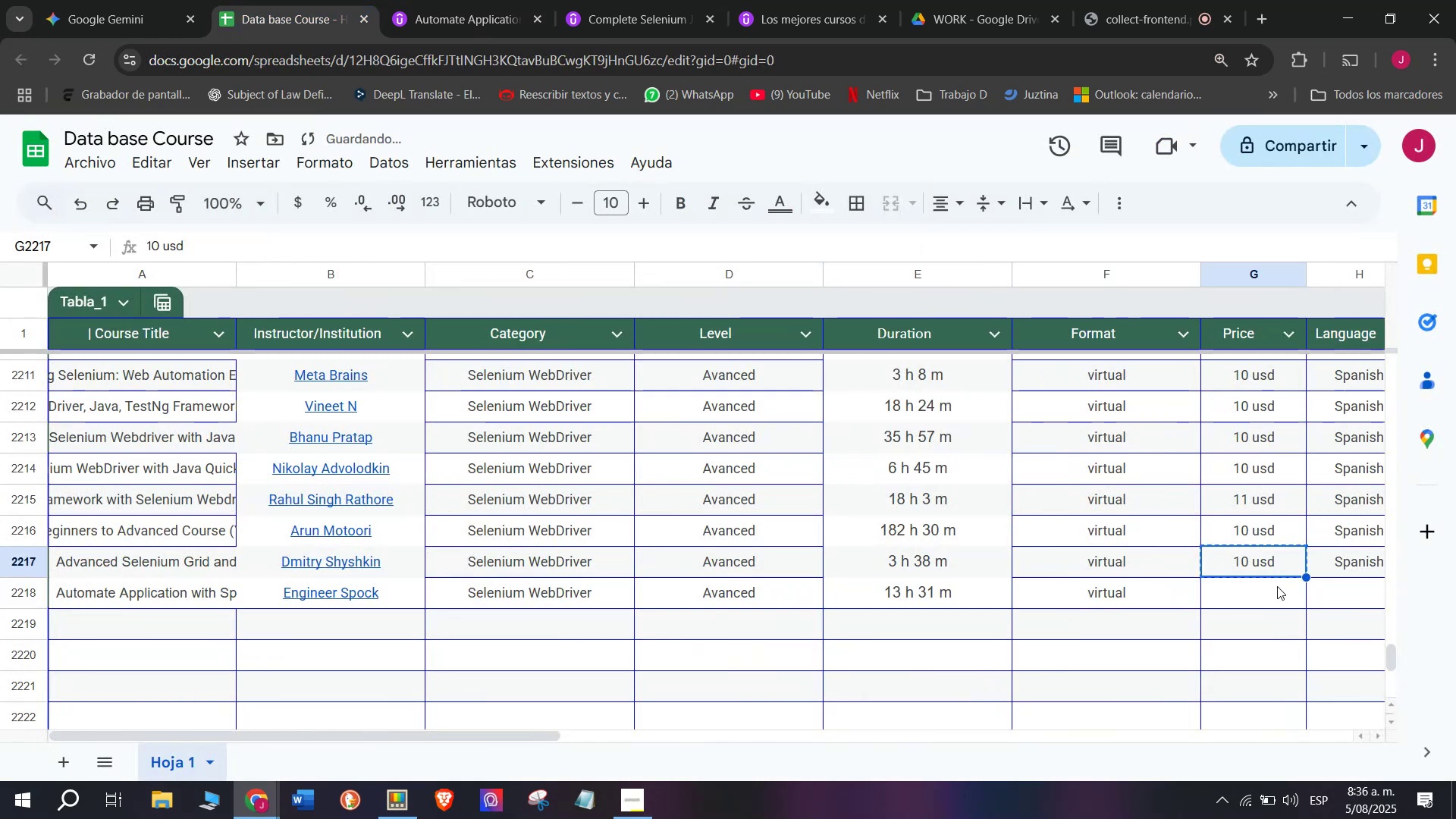 
key(Control+ControlLeft)
 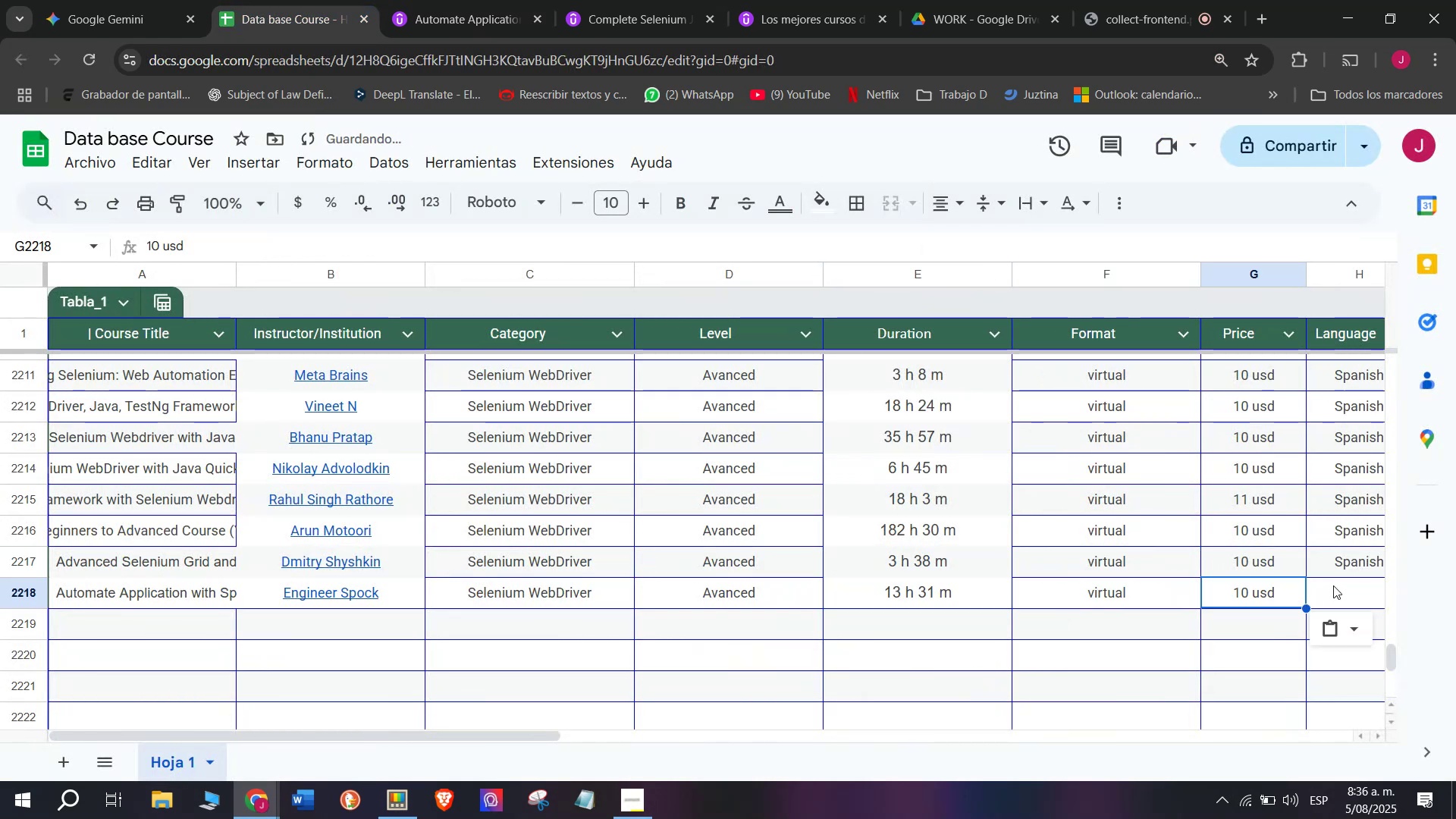 
key(Control+C)
 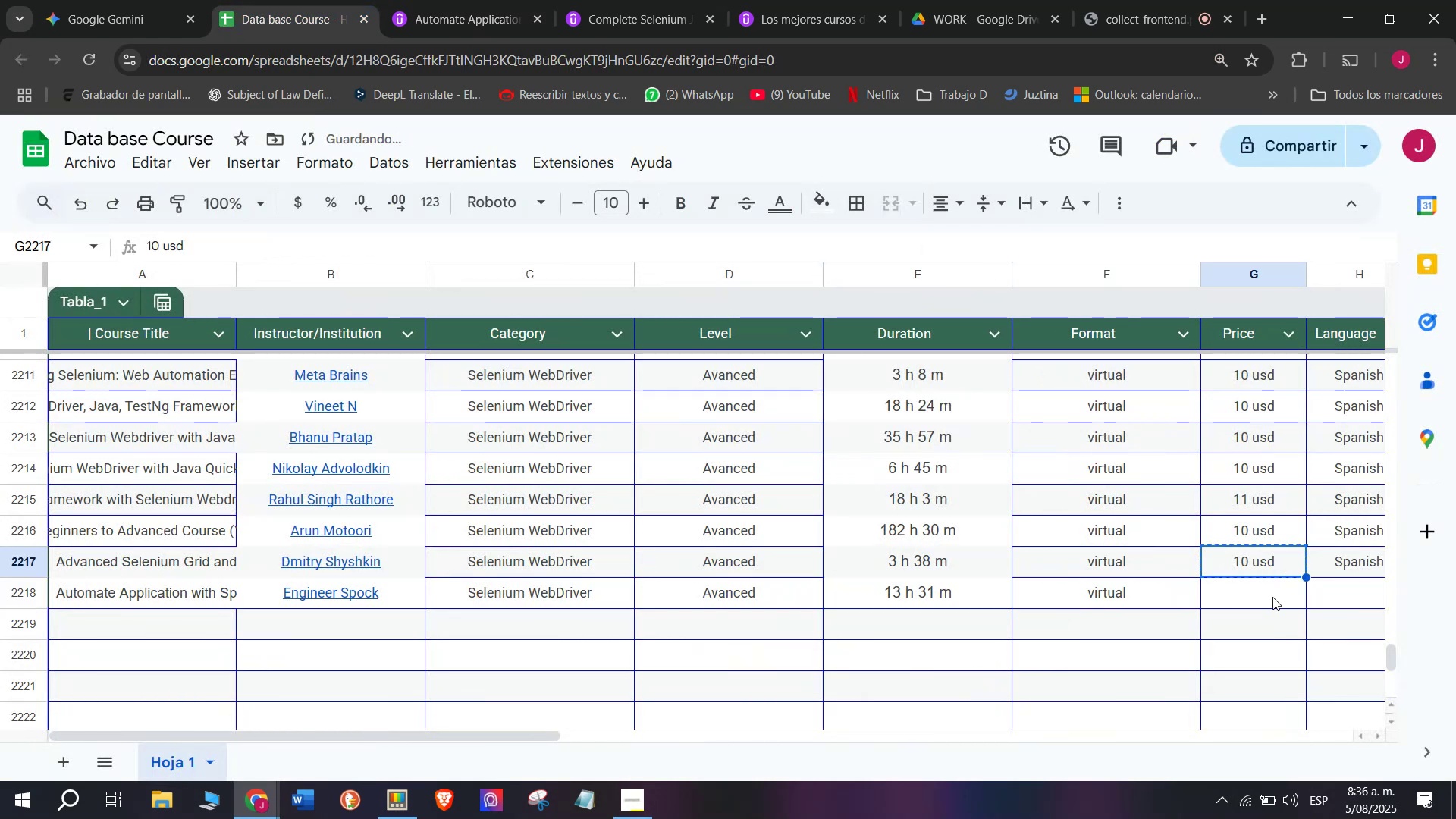 
key(Control+V)
 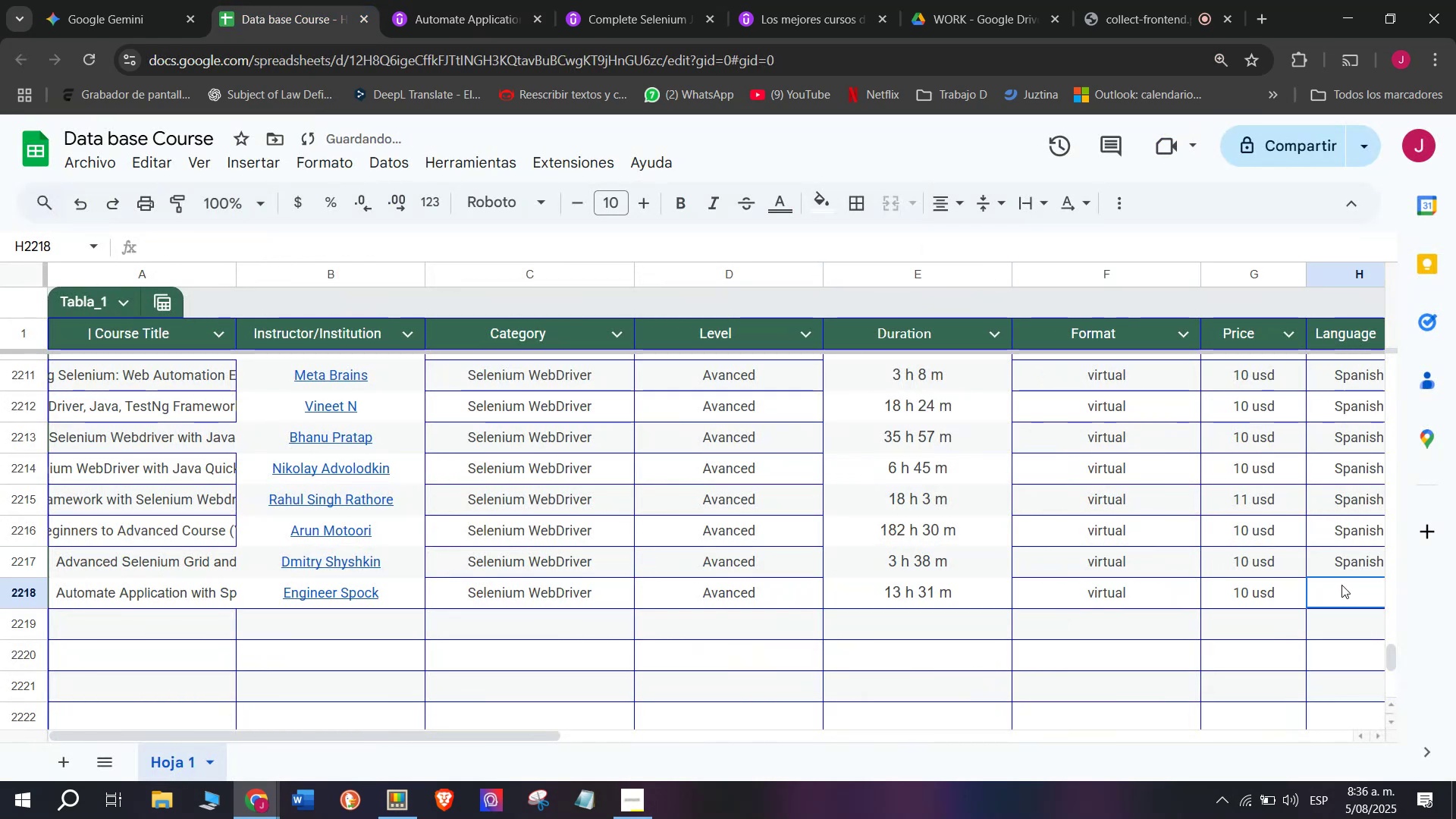 
key(Control+ControlLeft)
 